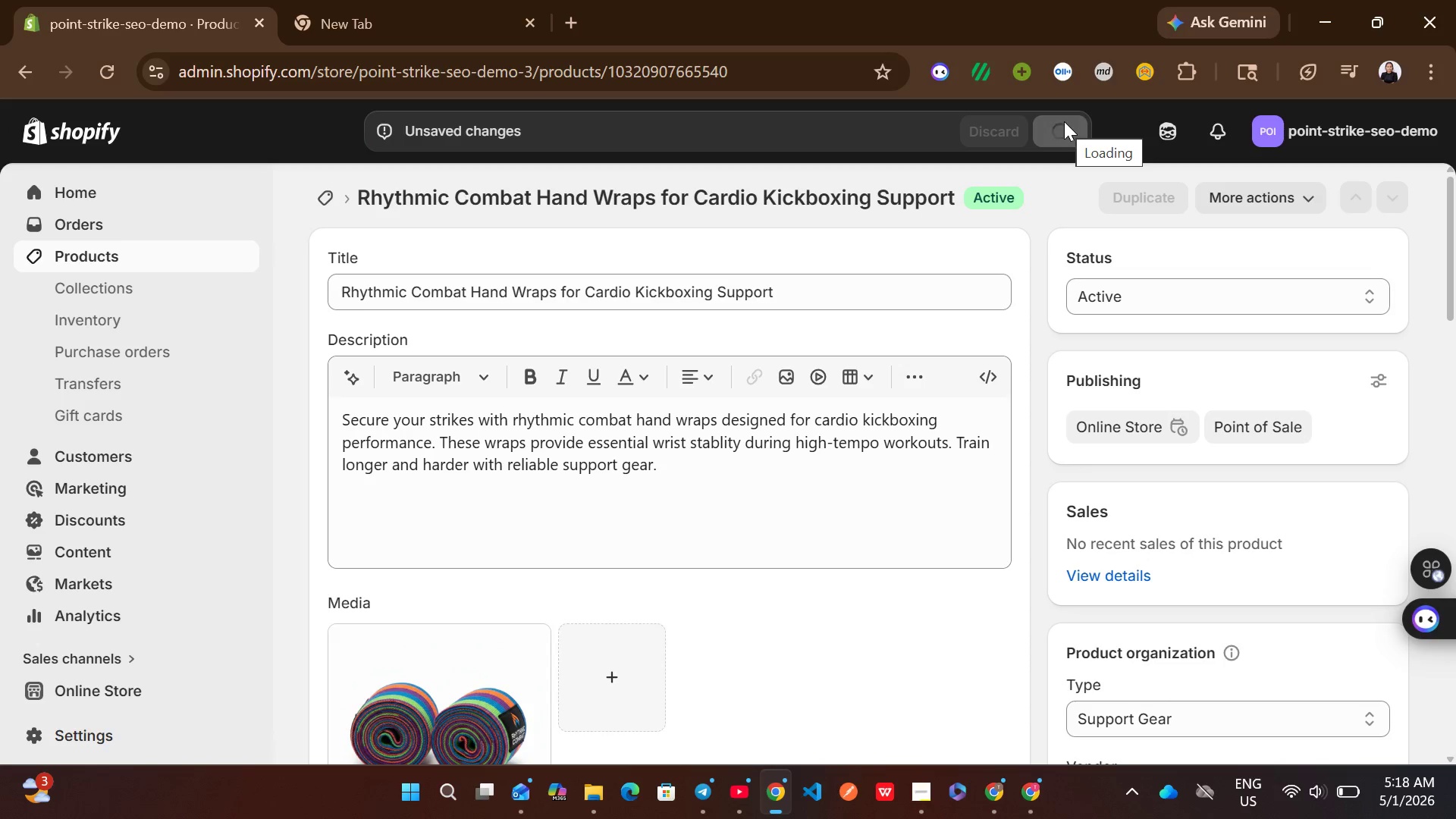 
left_click([183, 263])
 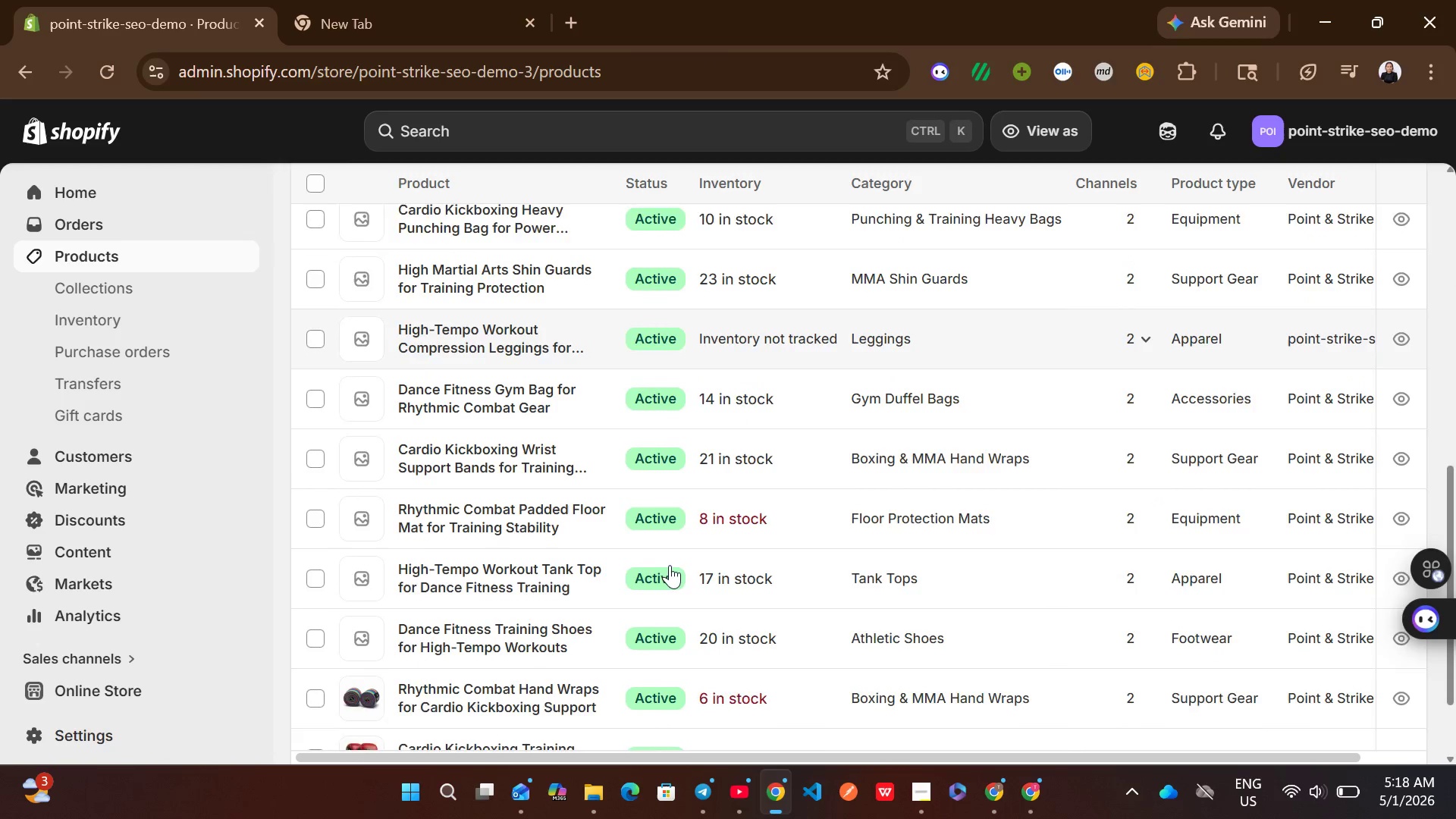 
wait(5.42)
 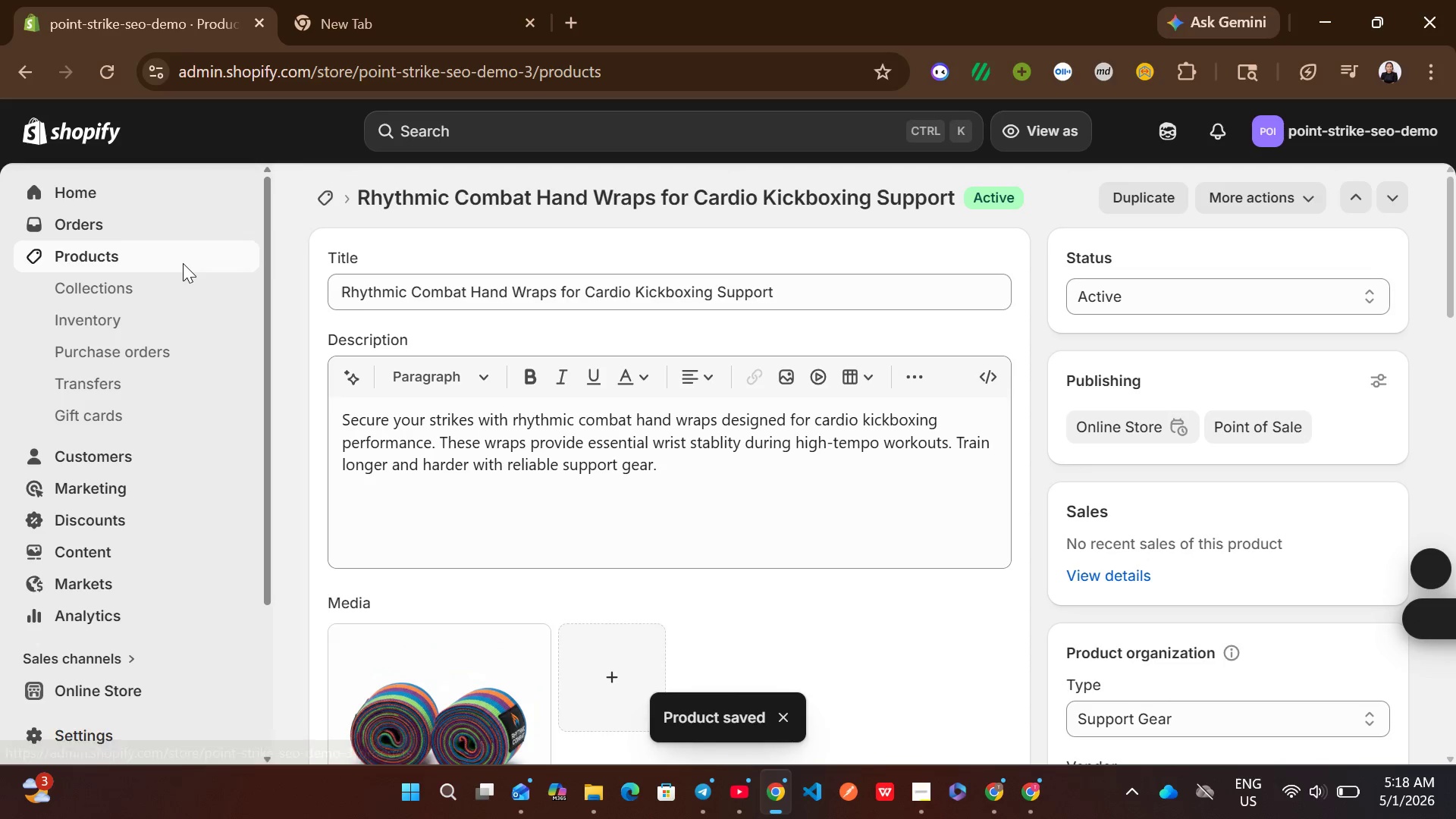 
left_click([783, 608])
 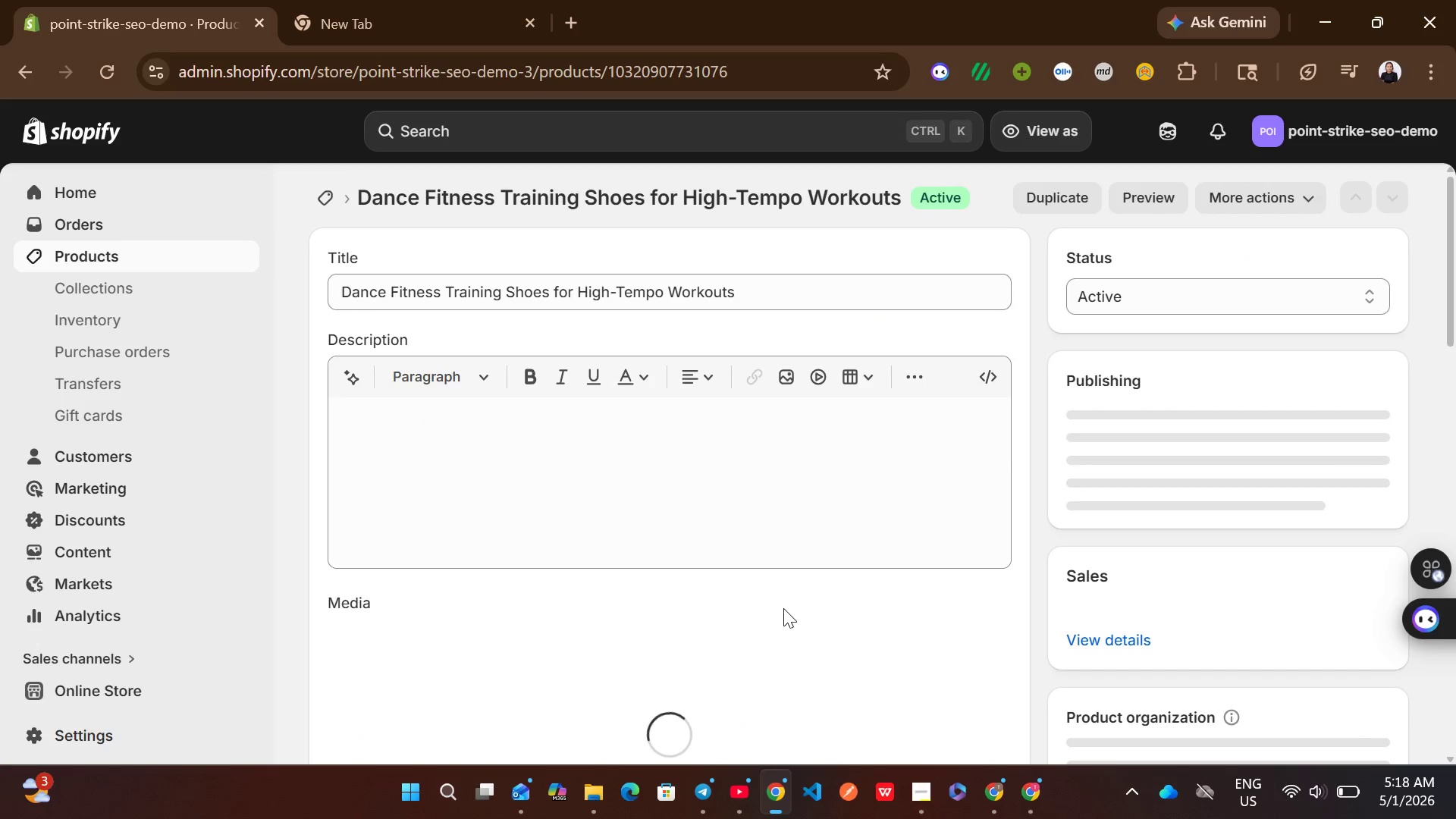 
wait(8.16)
 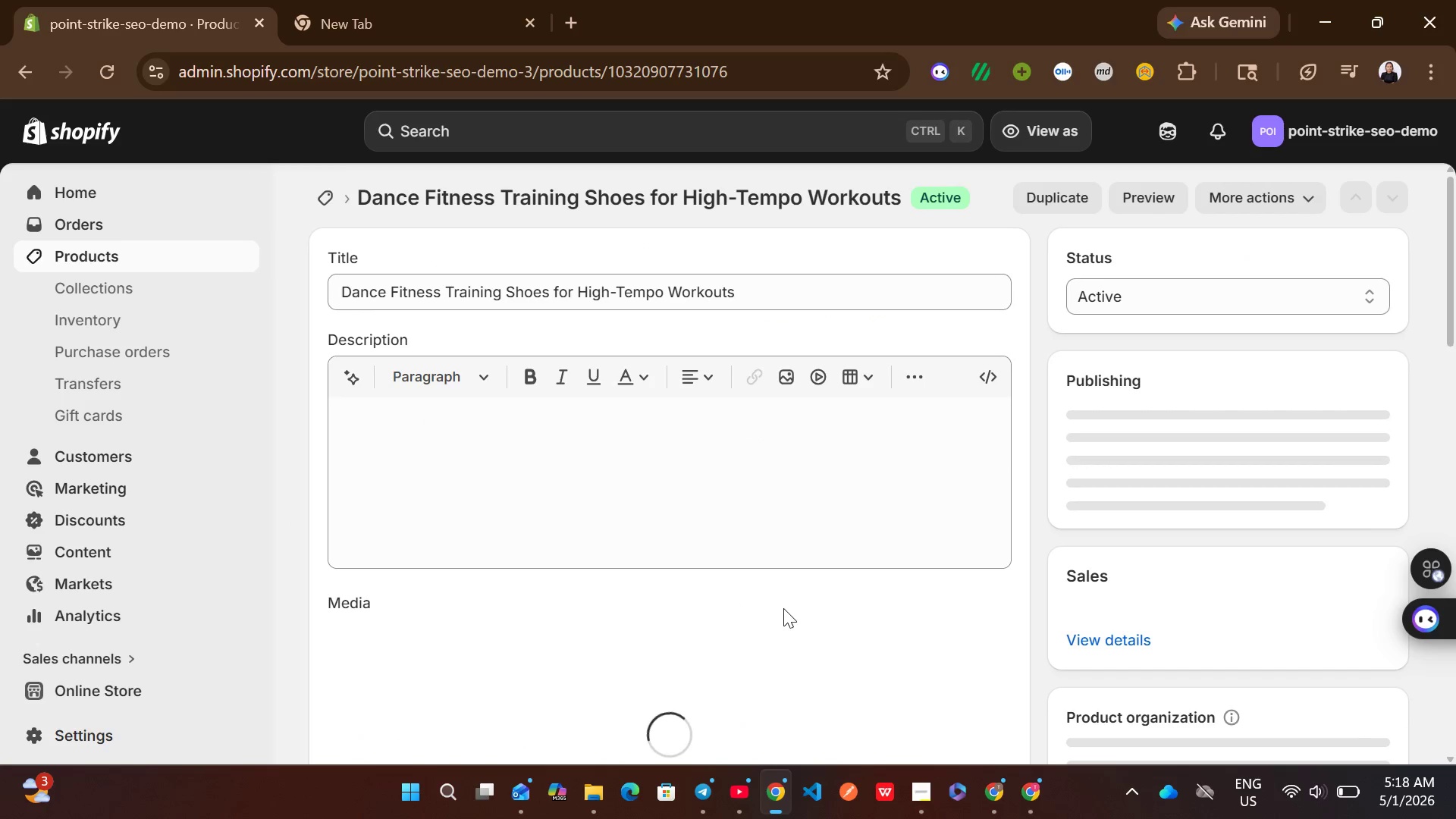 
left_click([618, 634])
 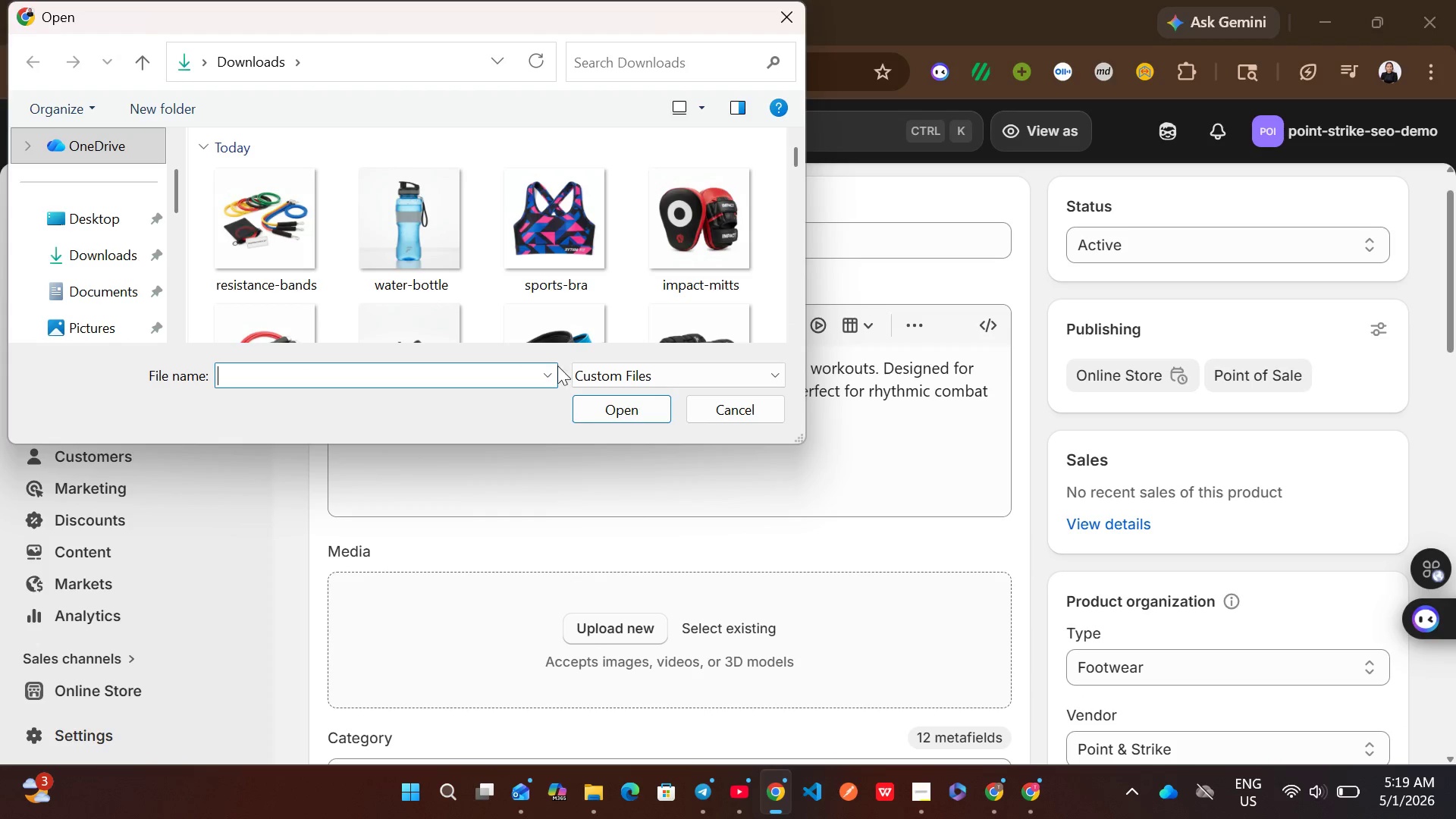 
scroll: coordinate [532, 291], scroll_direction: down, amount: 1.0
 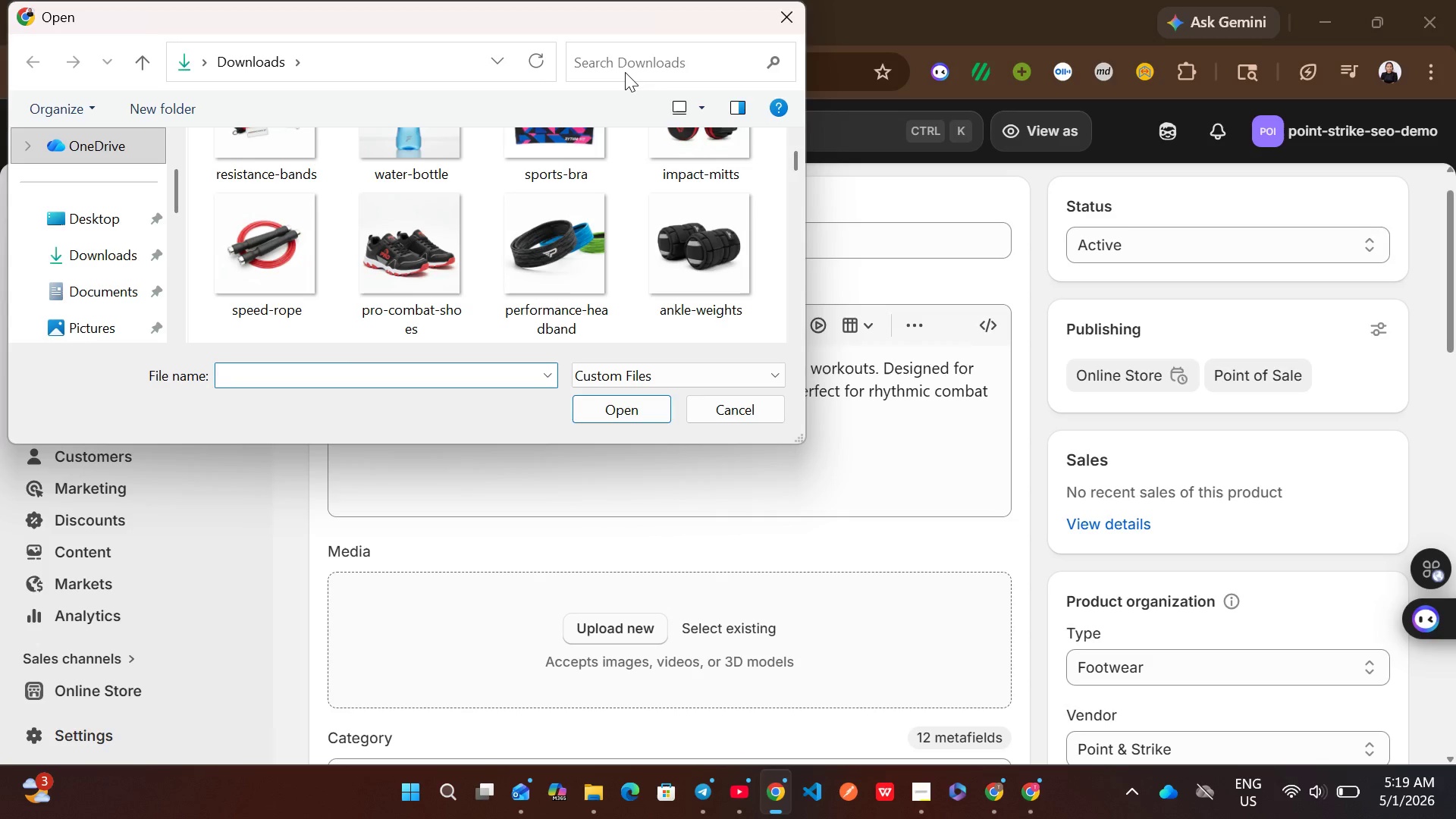 
left_click([623, 63])
 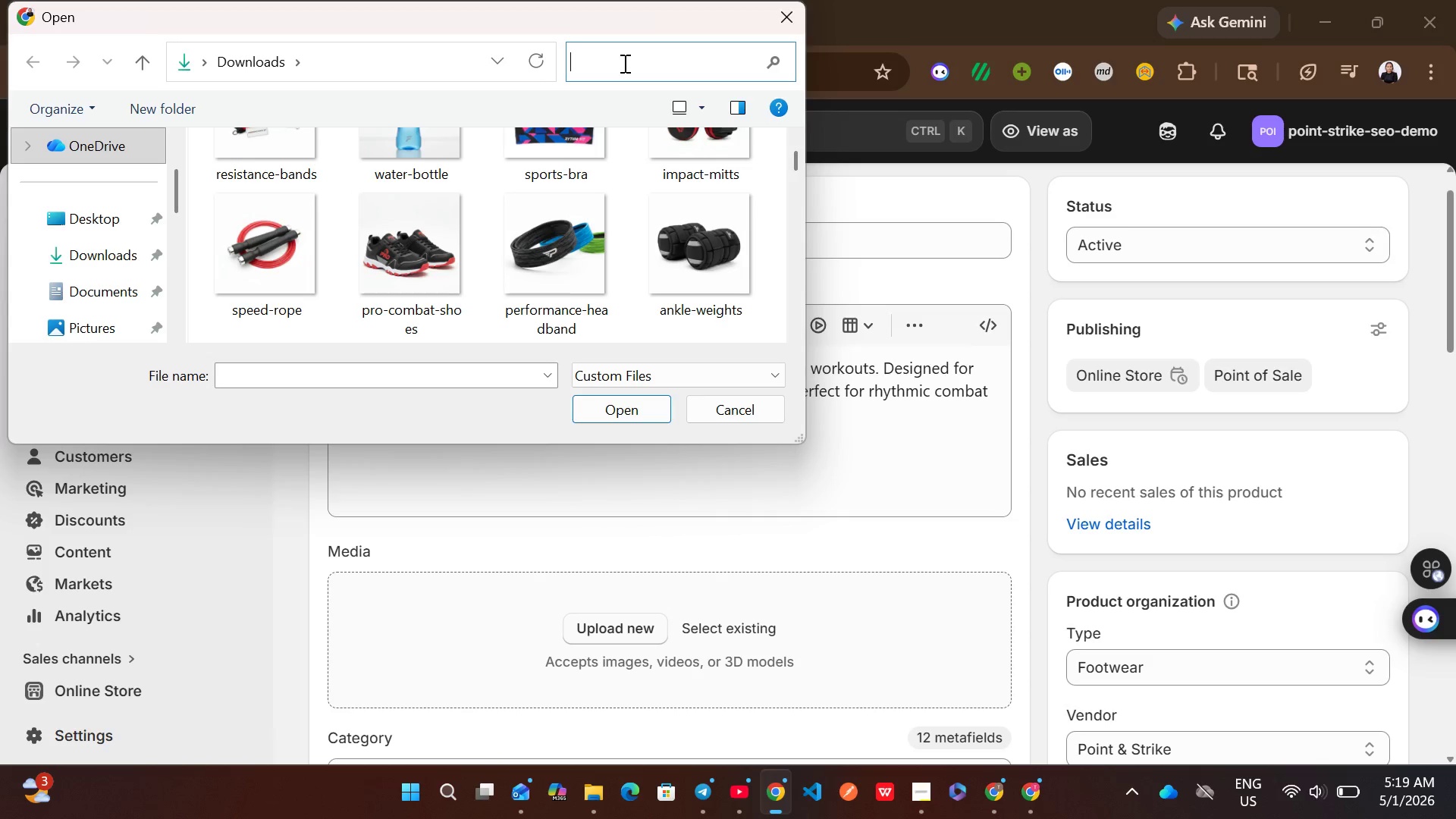 
type(shoes)
 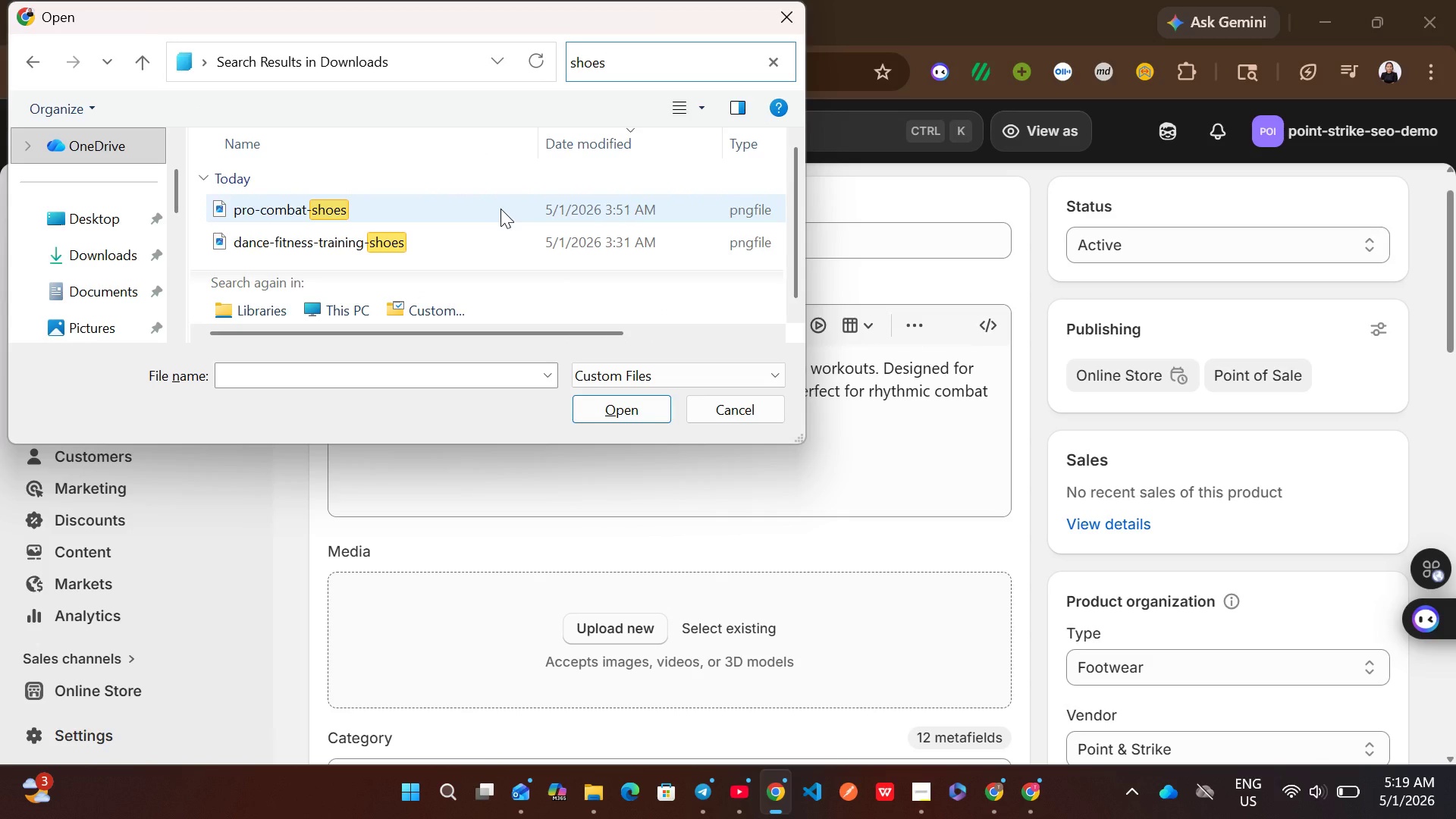 
left_click([437, 236])
 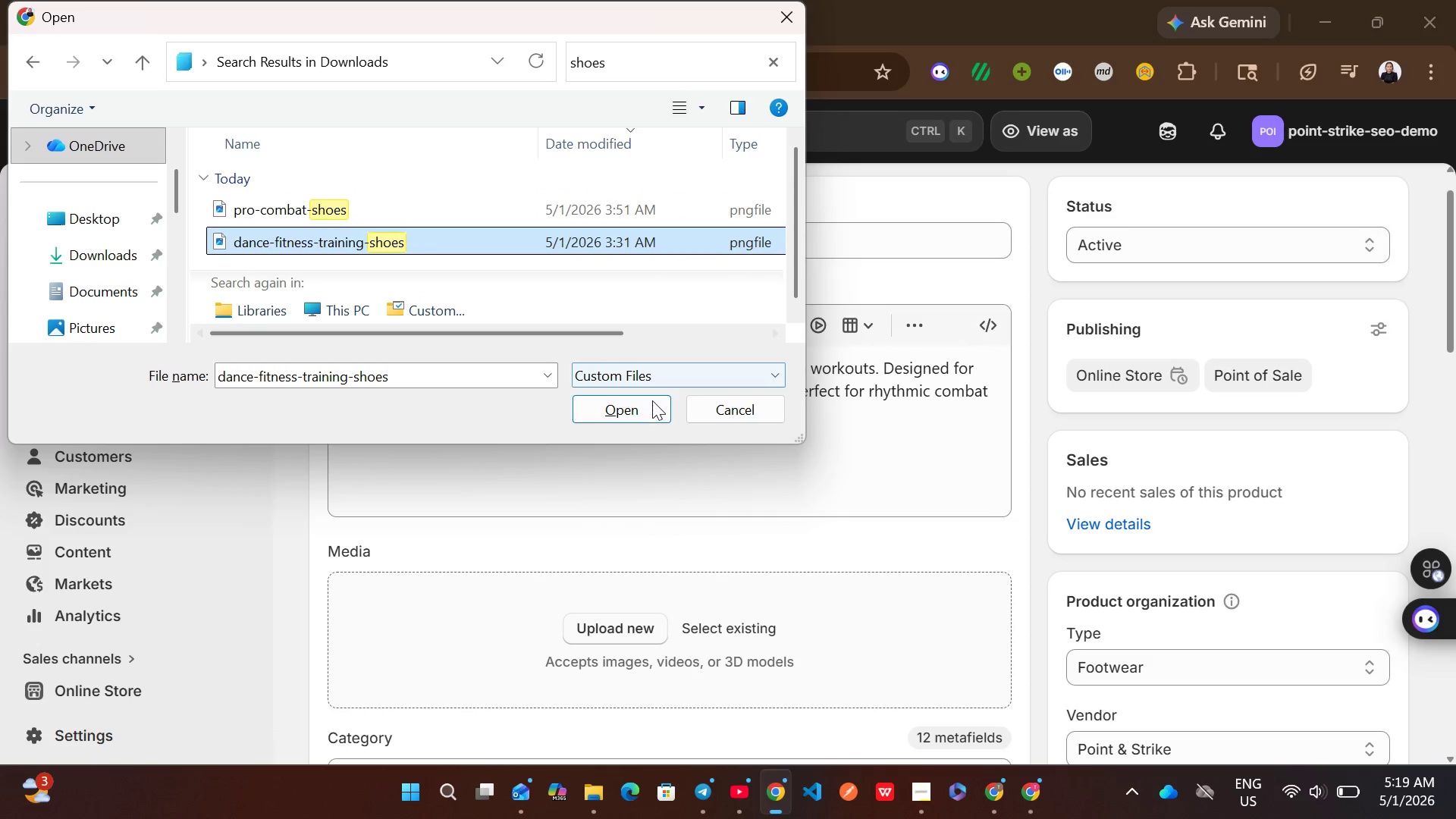 
left_click([652, 400])
 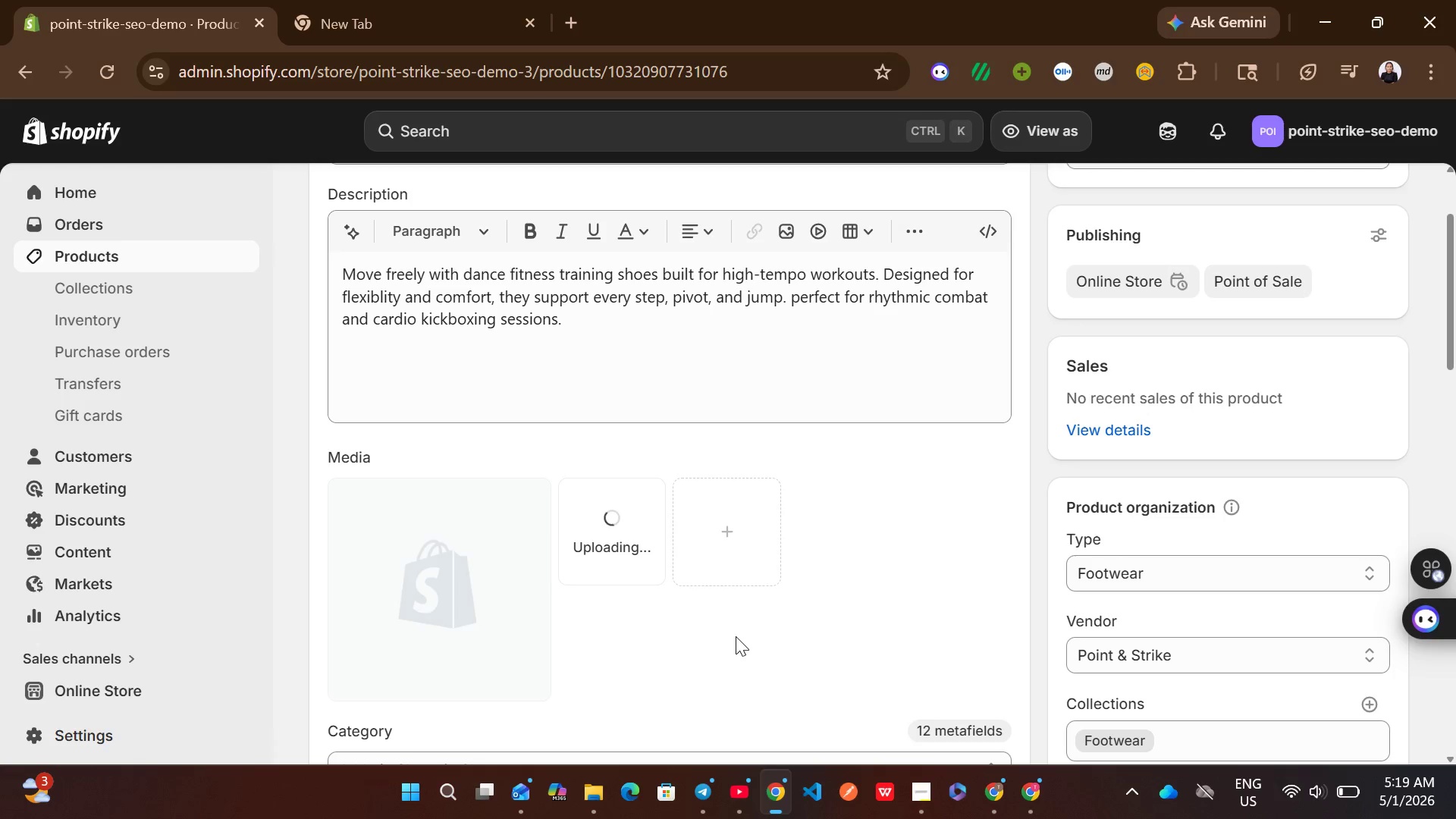 
wait(8.48)
 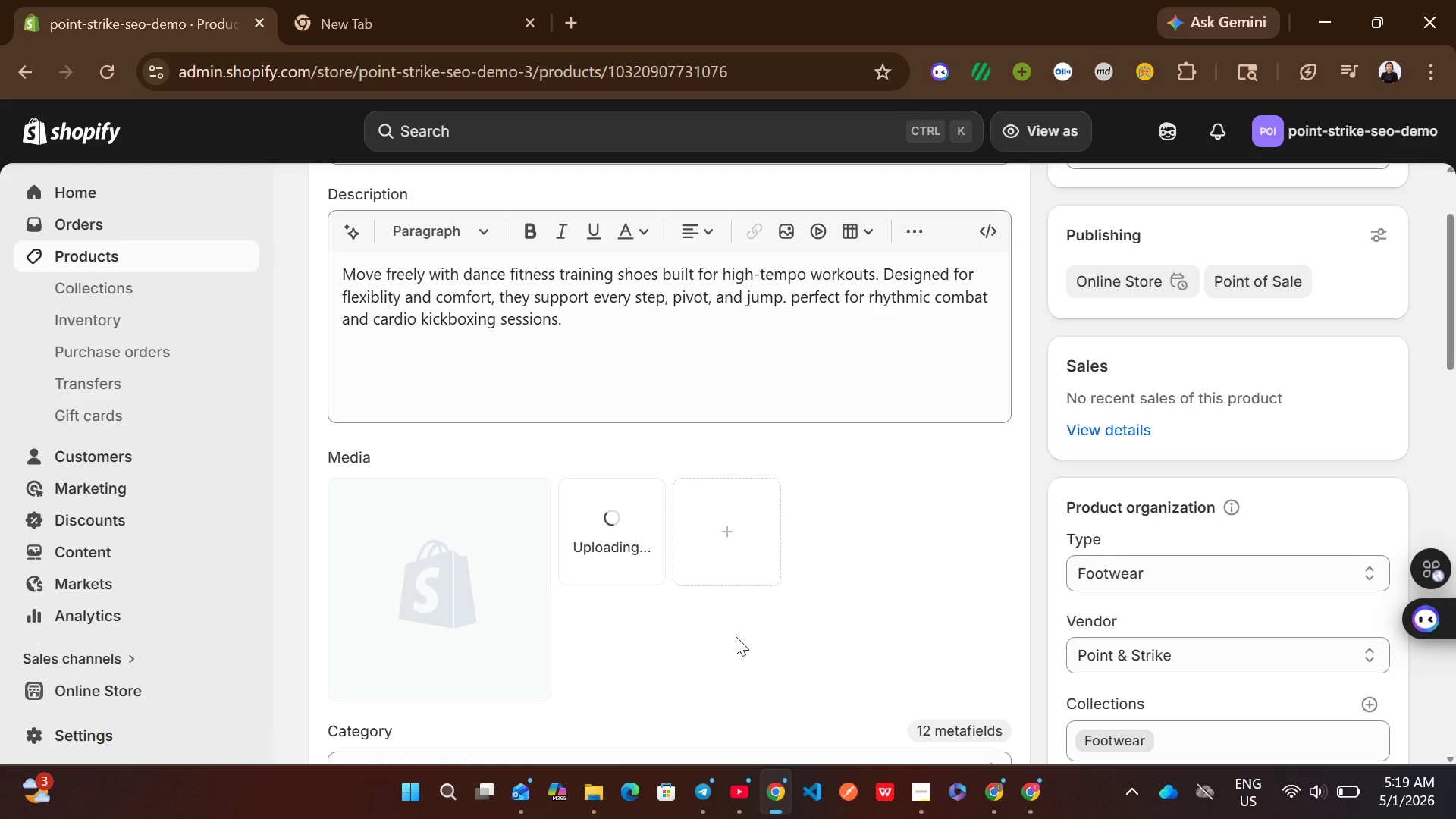 
left_click([466, 622])
 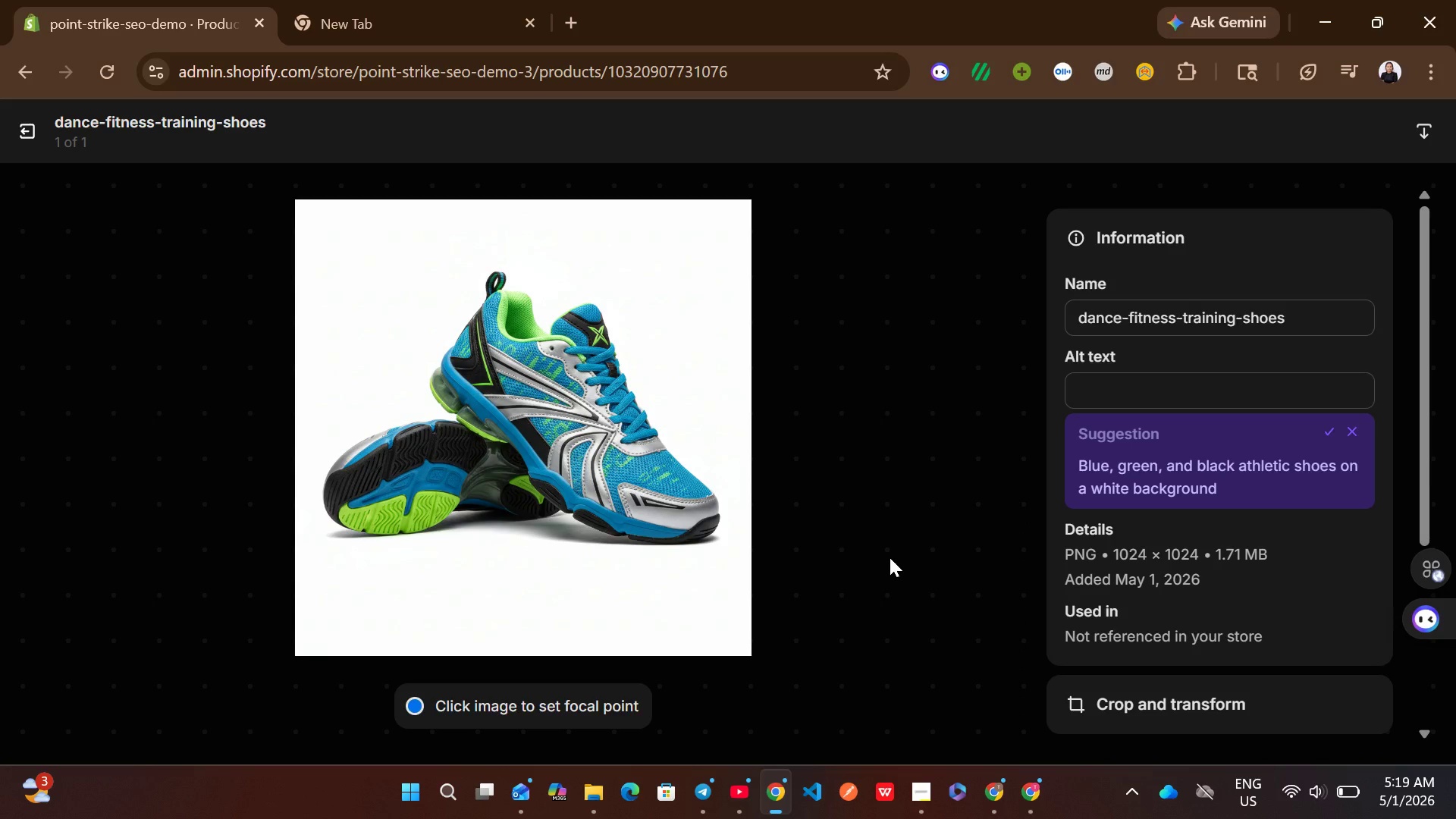 
wait(5.67)
 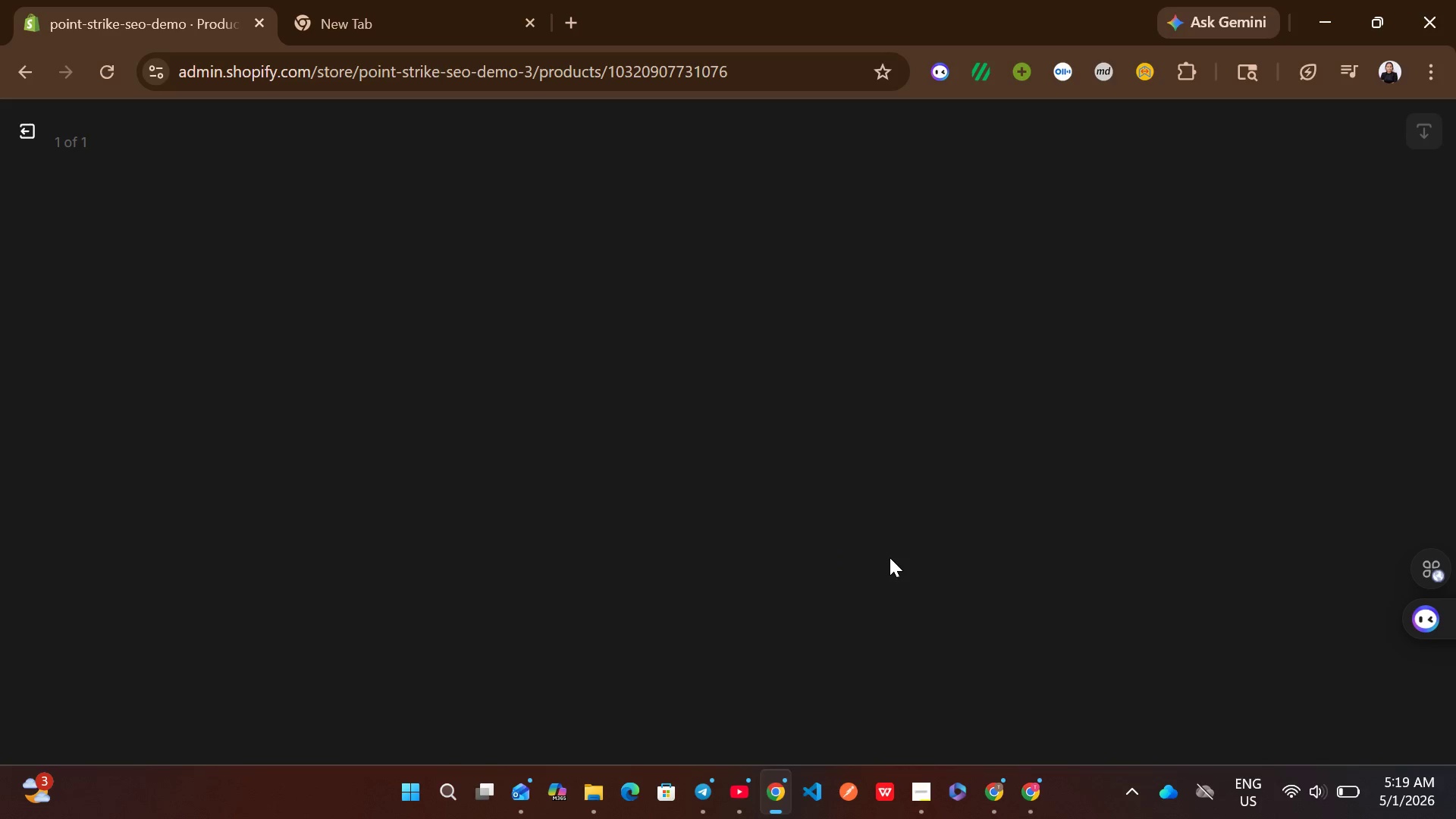 
left_click([1154, 369])
 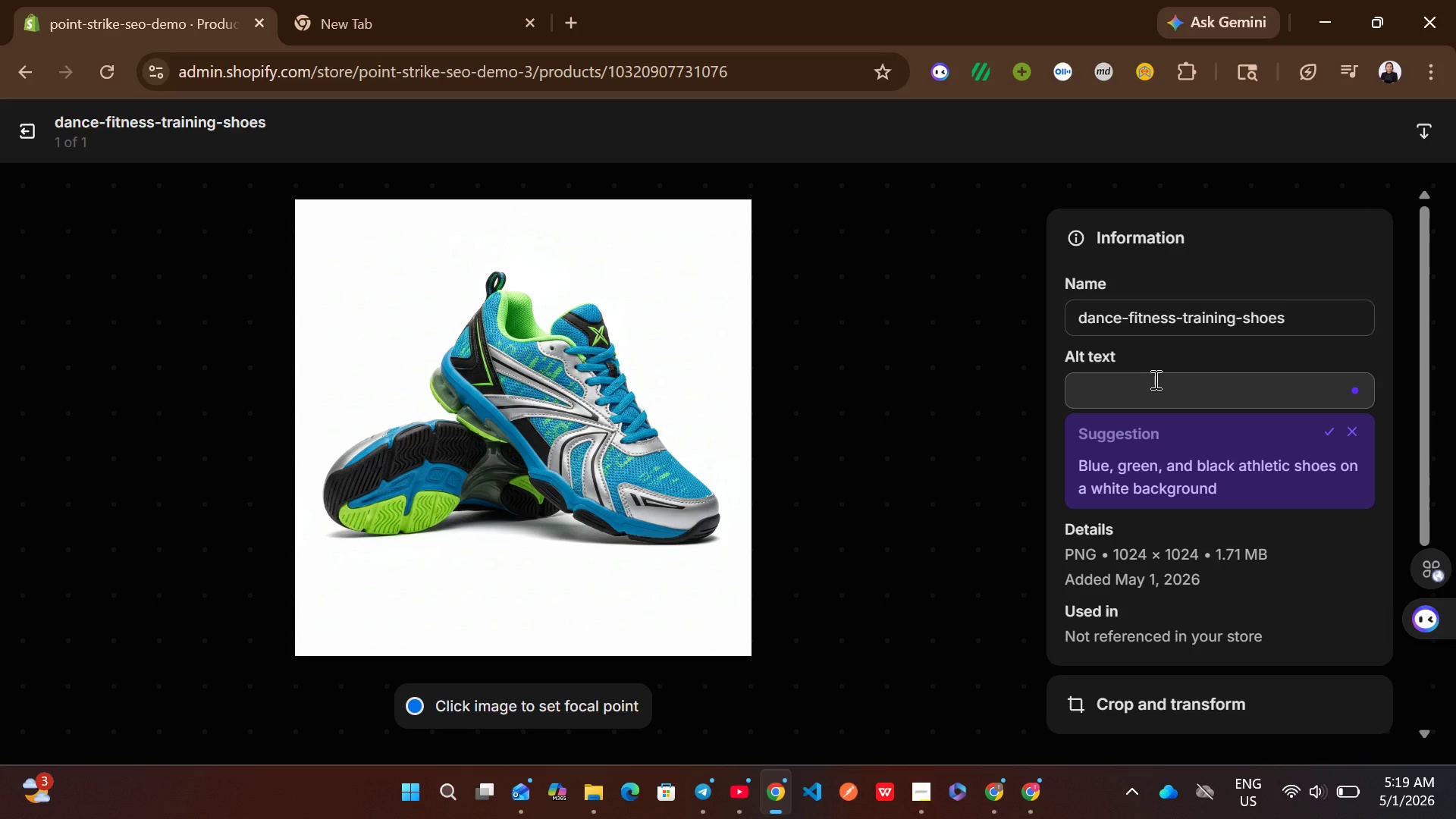 
left_click([1154, 379])
 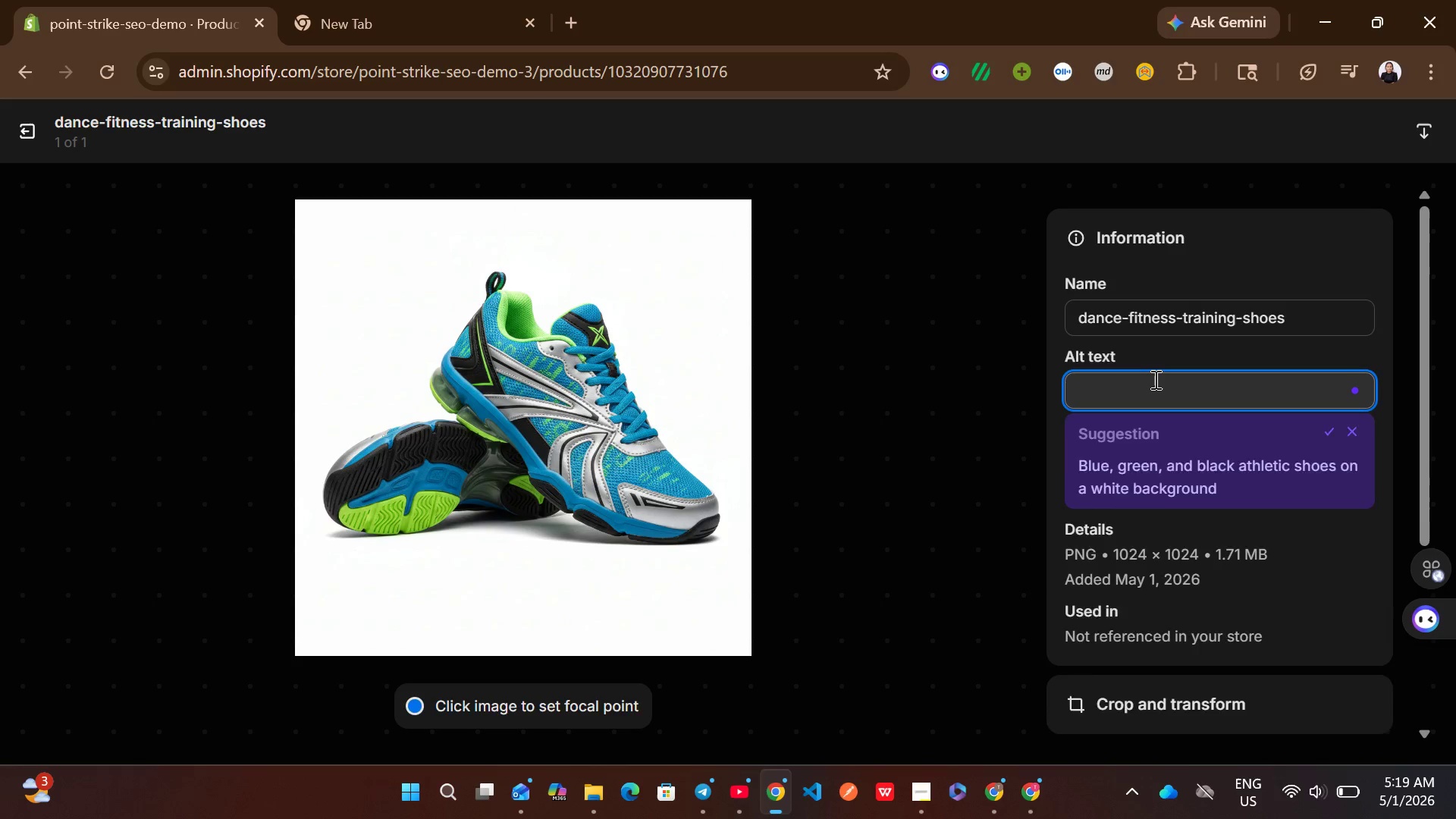 
type(dance fitness training shoes for )
 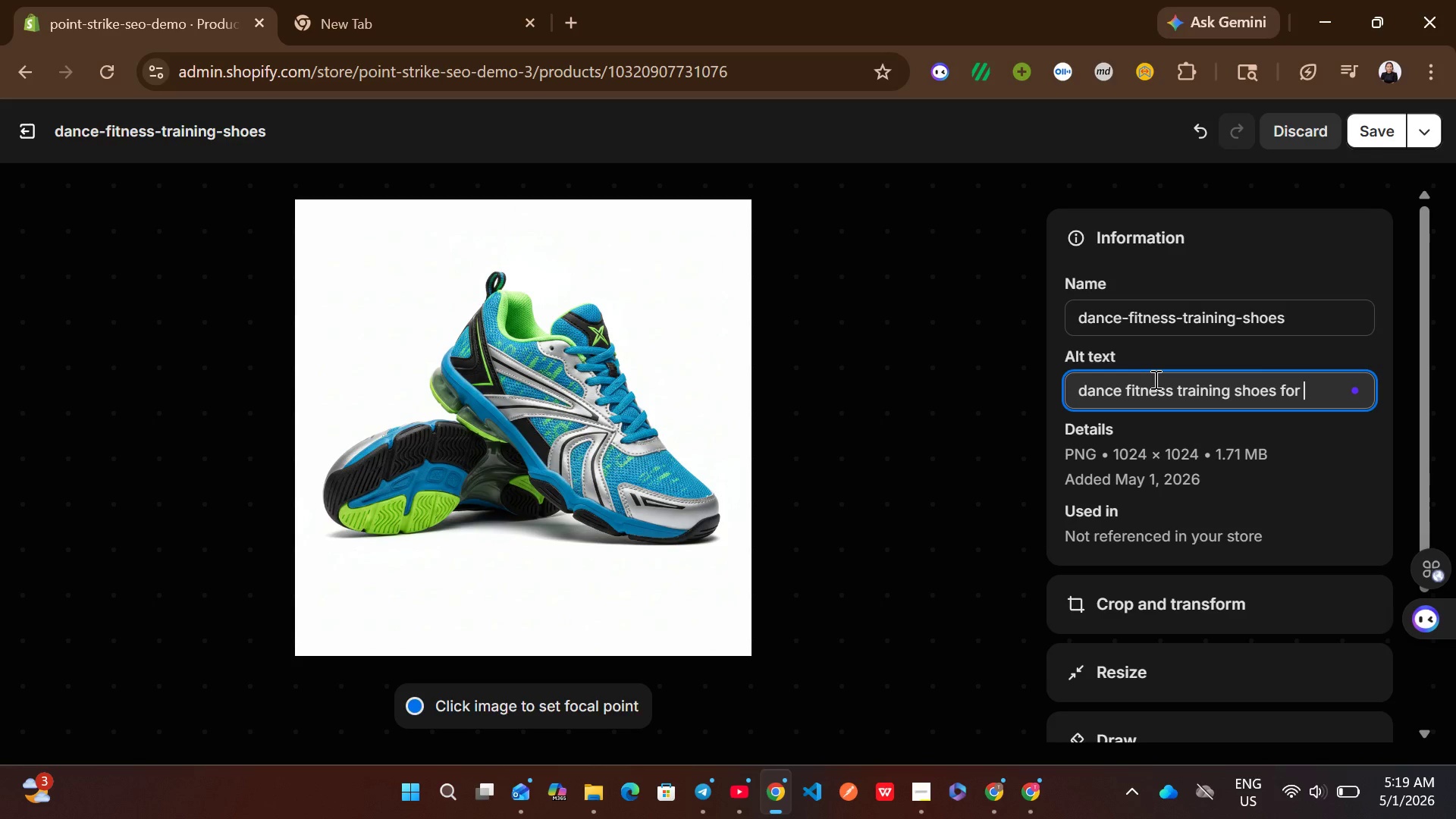 
wait(5.53)
 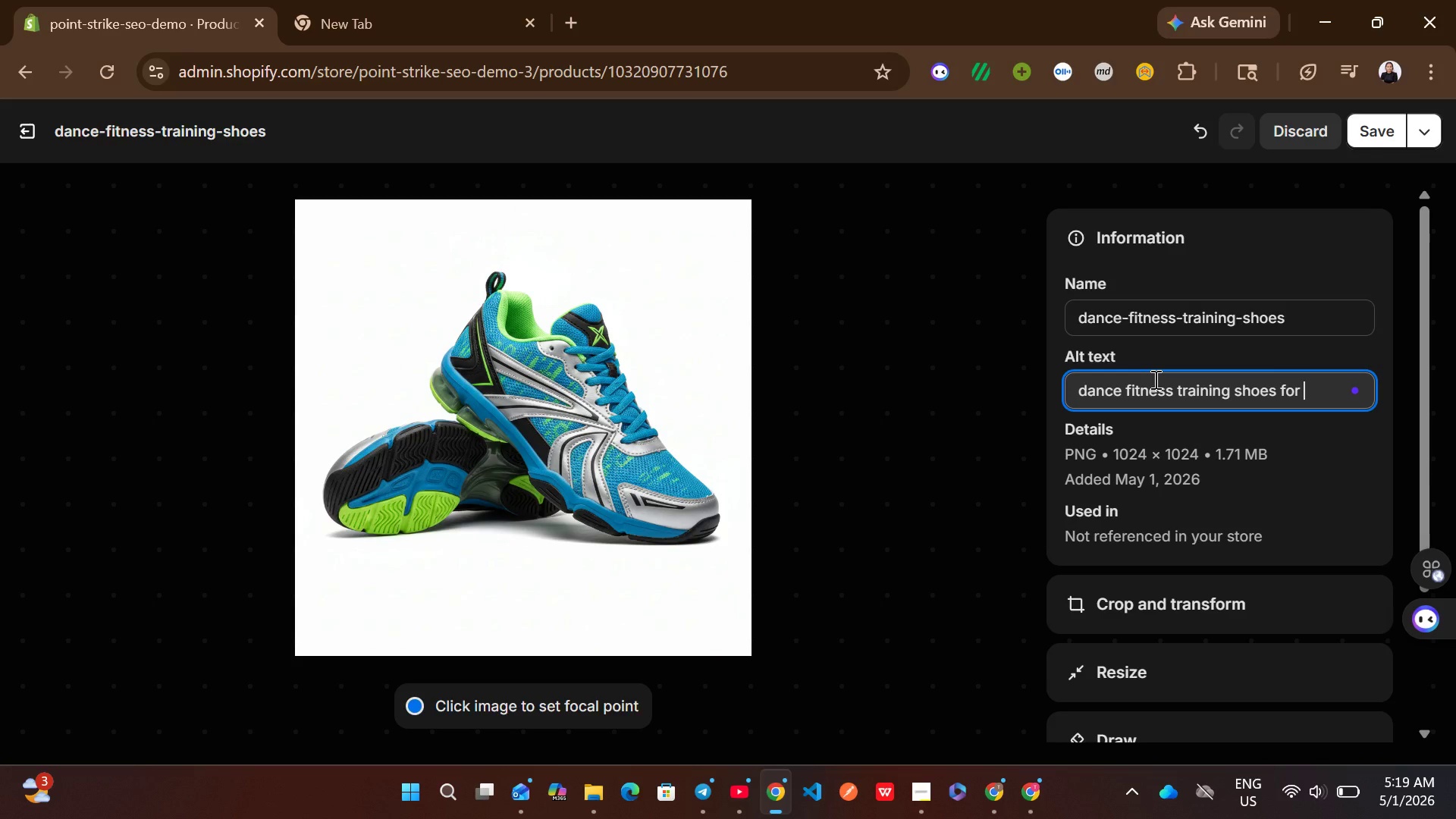 
type(high tempo cardio workouts)
 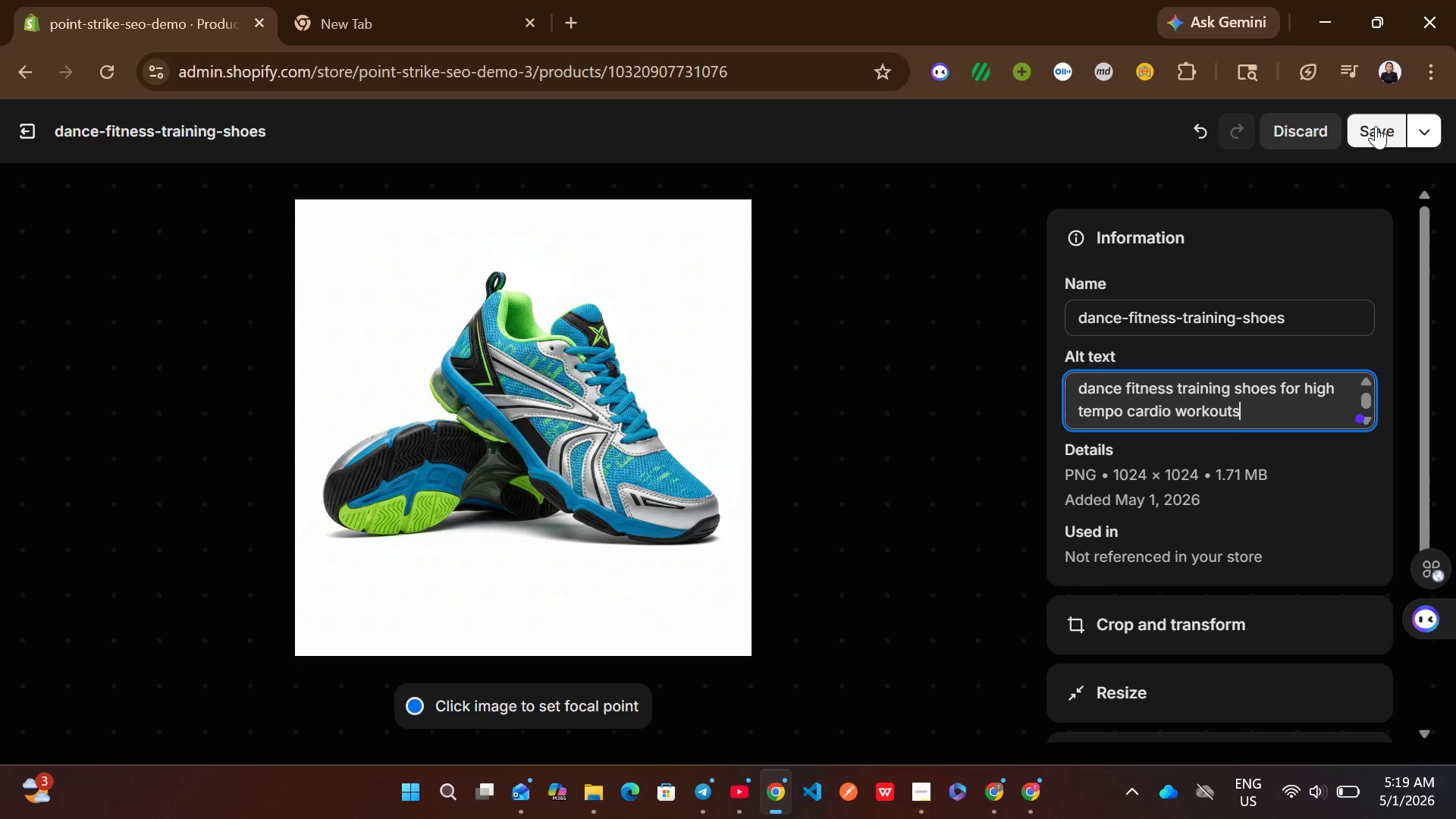 
left_click([1376, 124])
 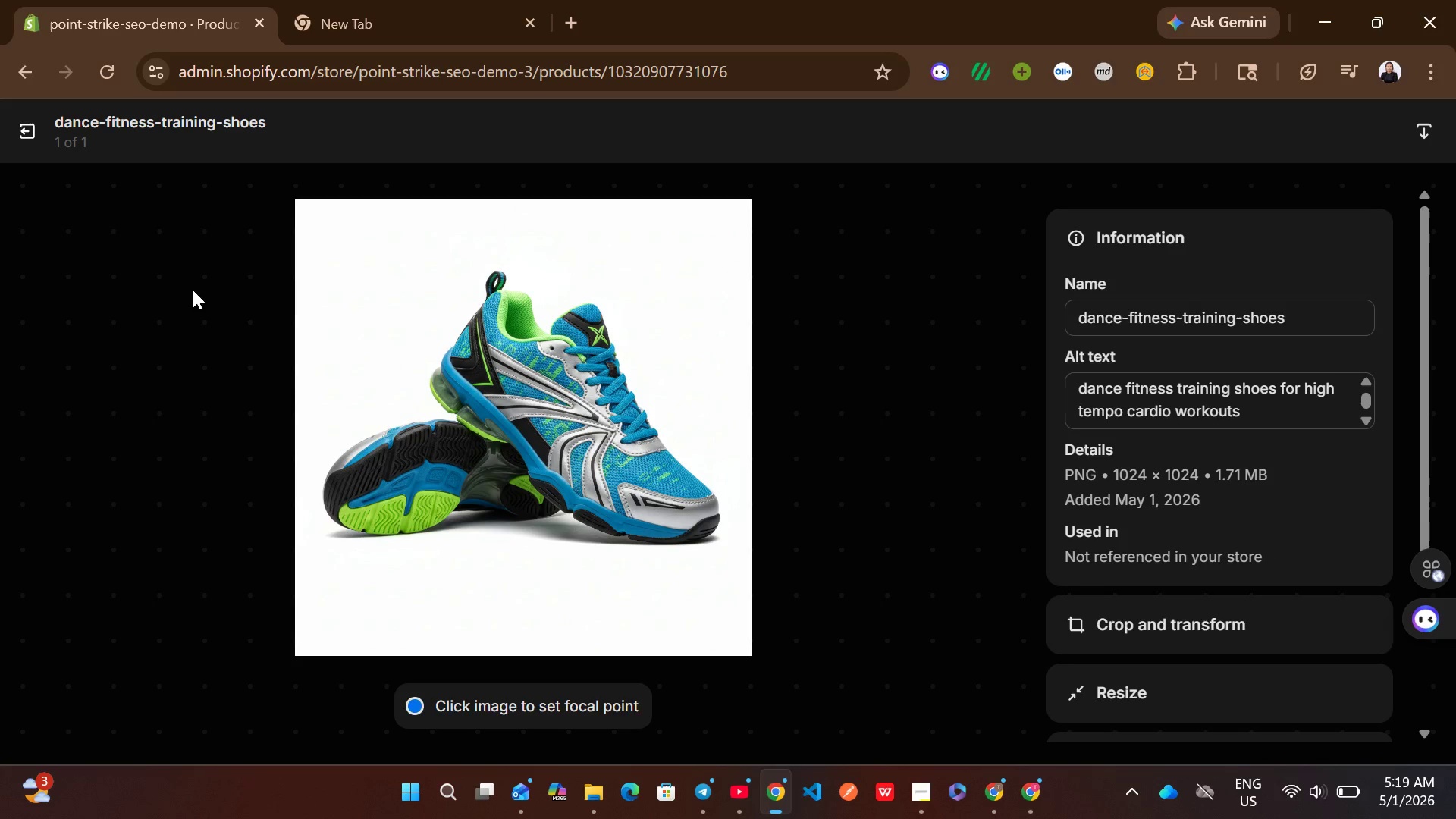 
left_click([30, 137])
 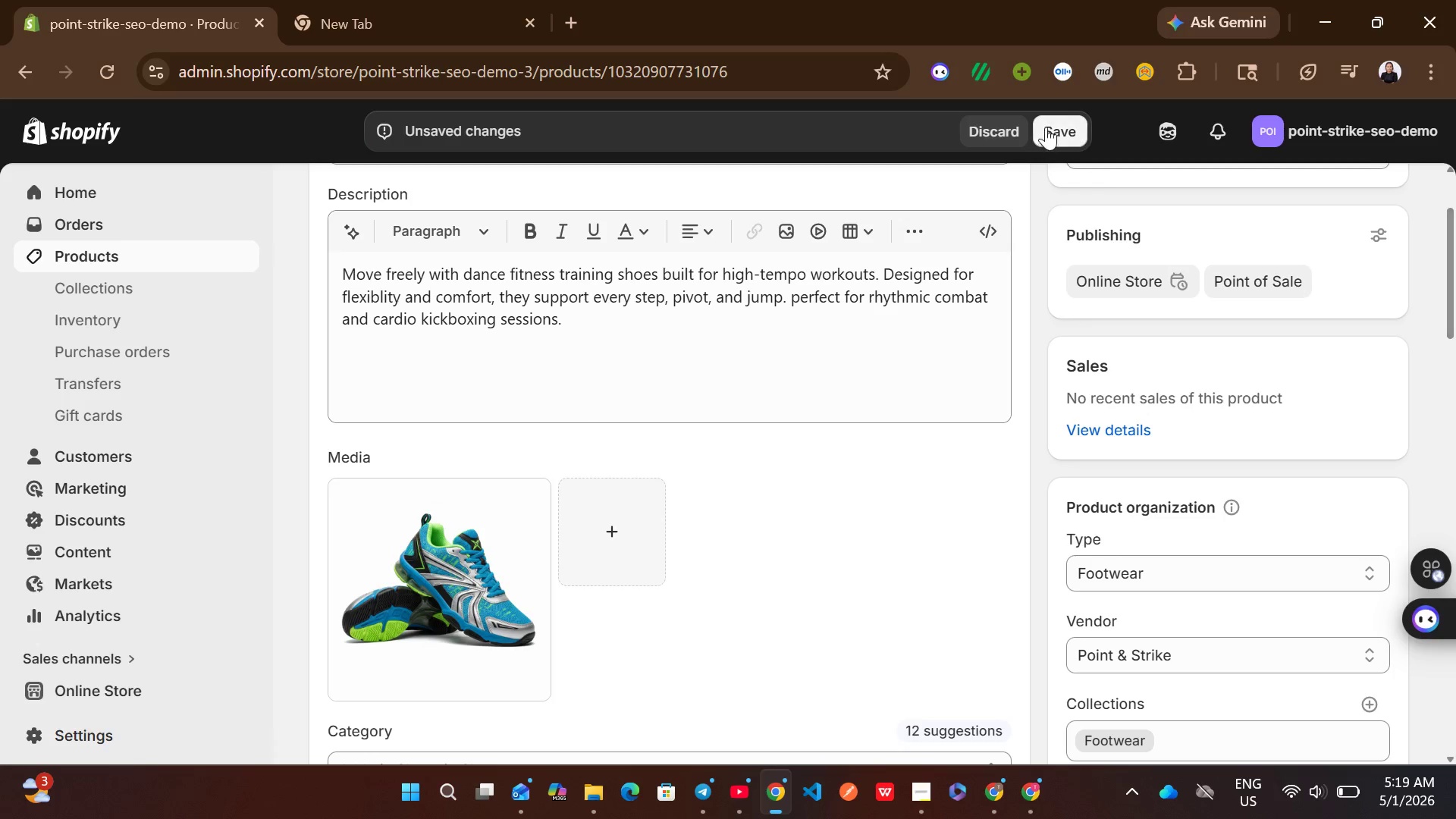 
left_click([1061, 124])
 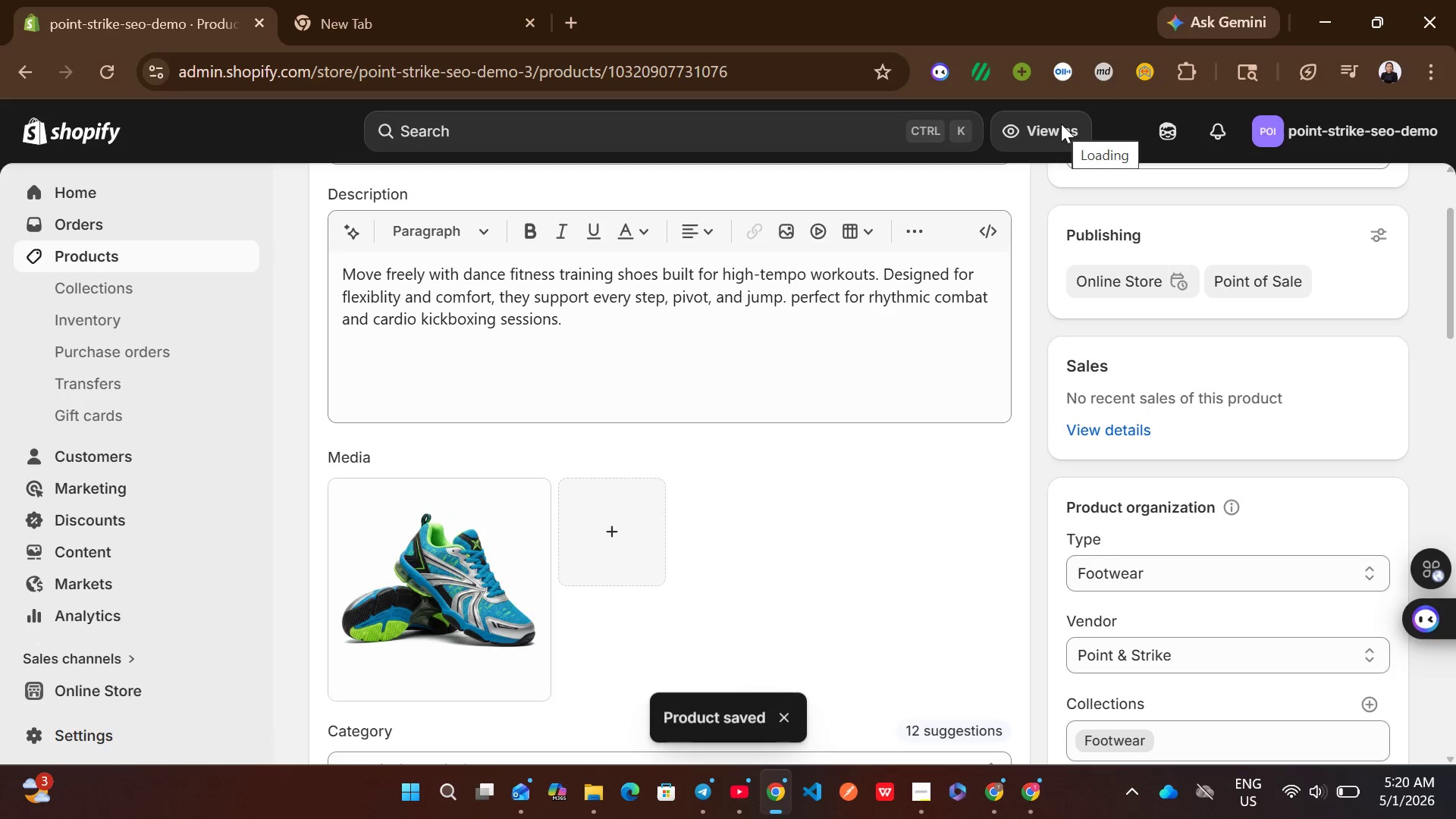 
wait(5.86)
 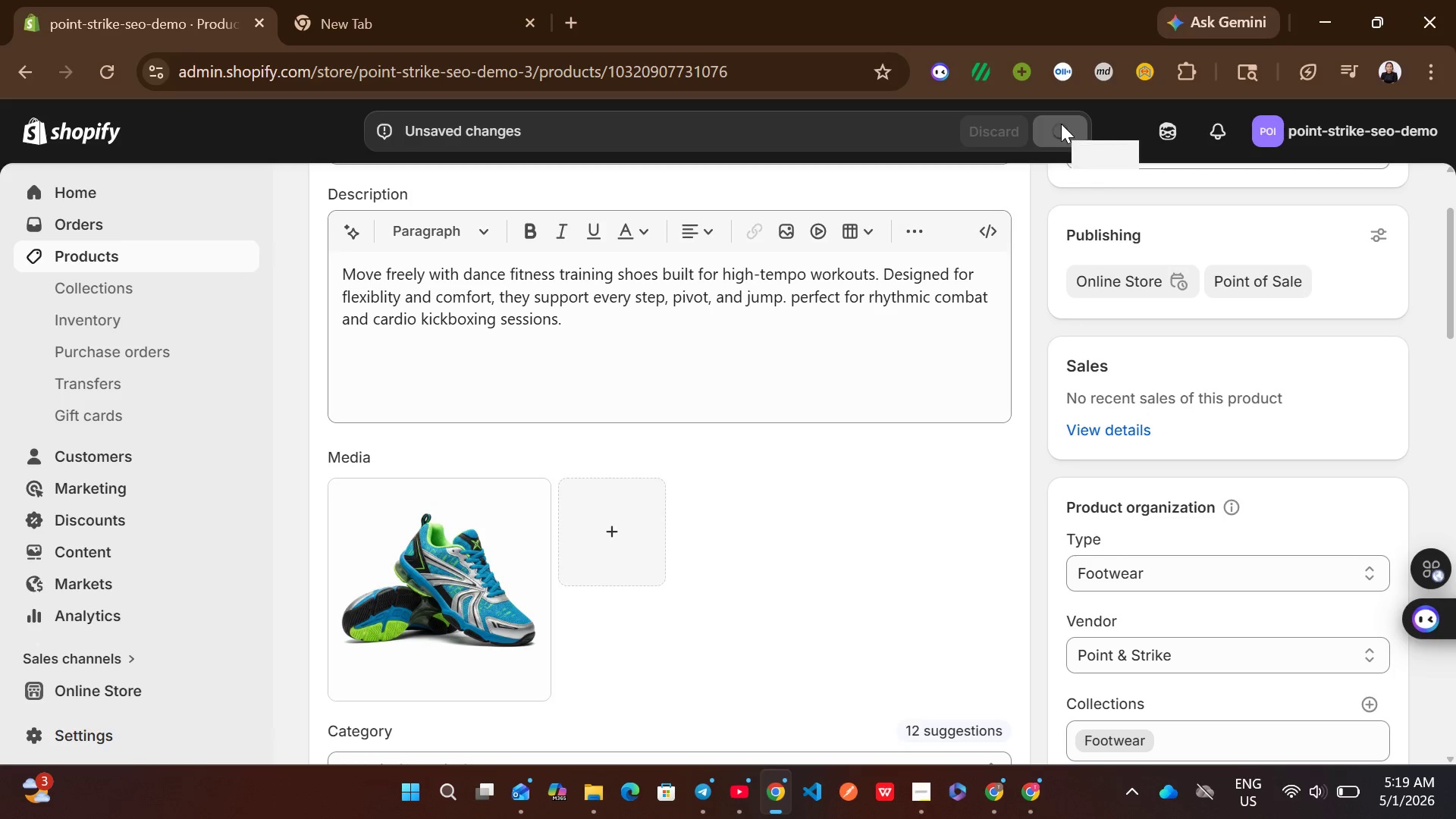 
left_click([185, 263])
 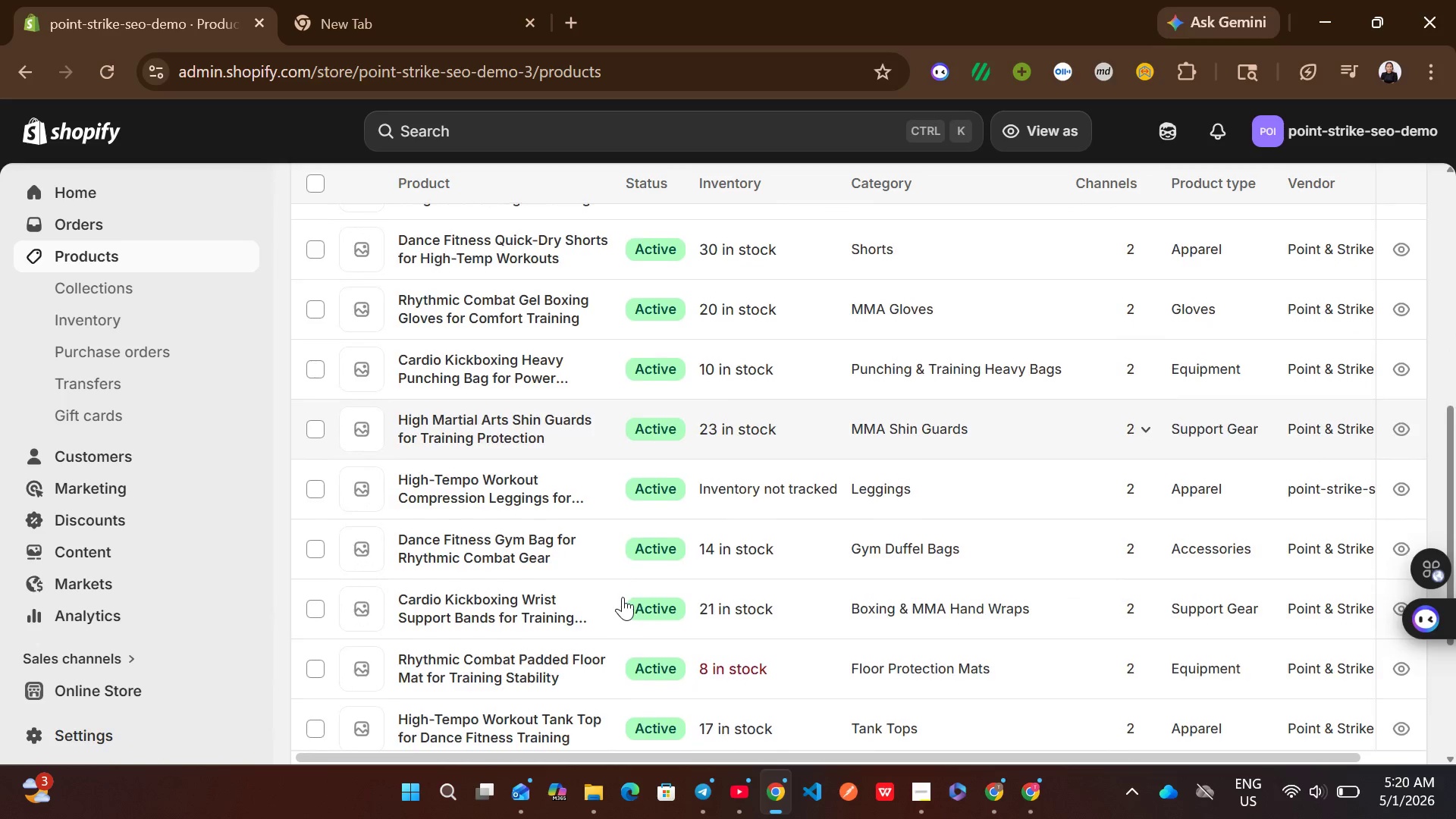 
wait(5.66)
 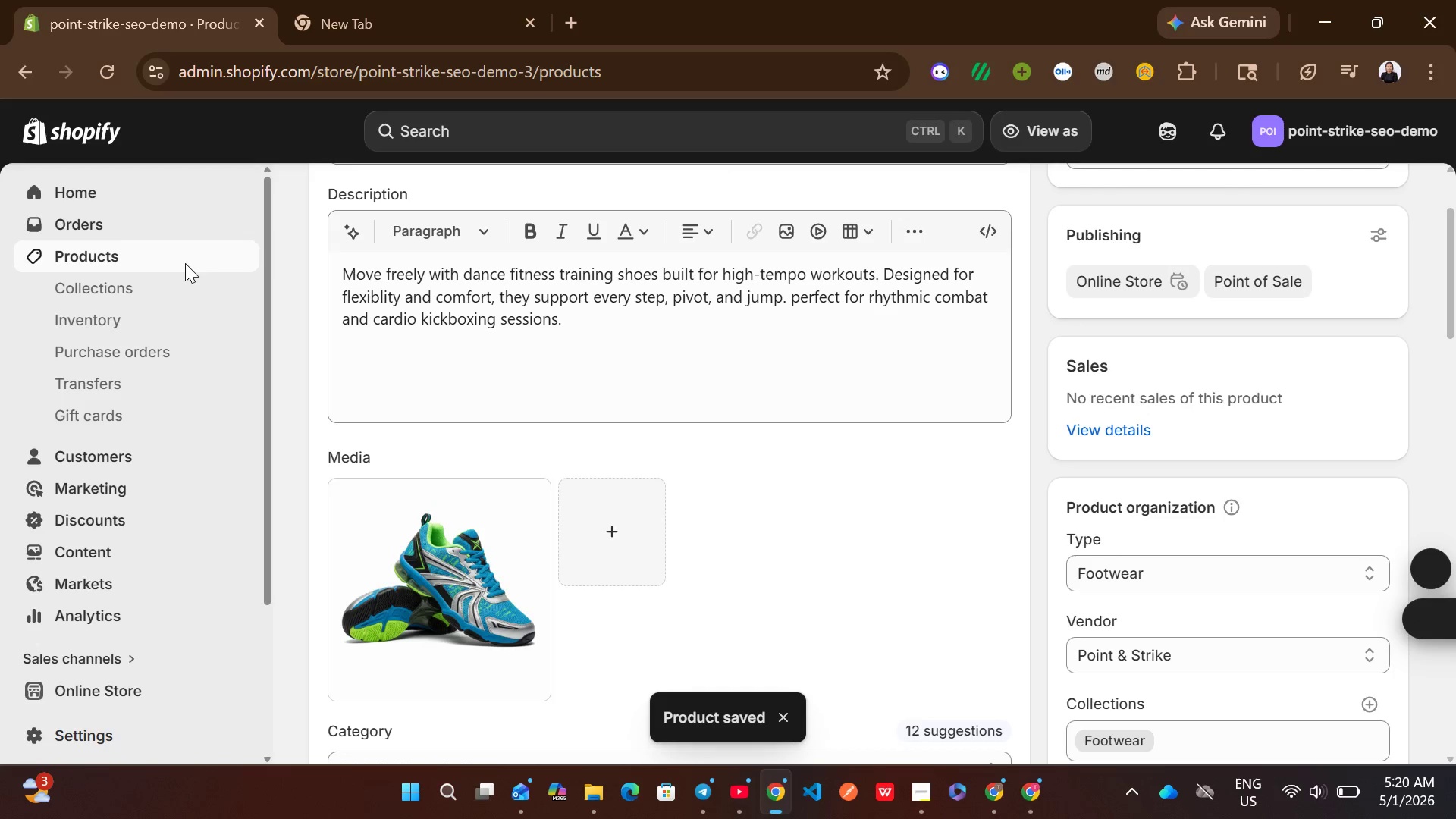 
left_click([771, 484])
 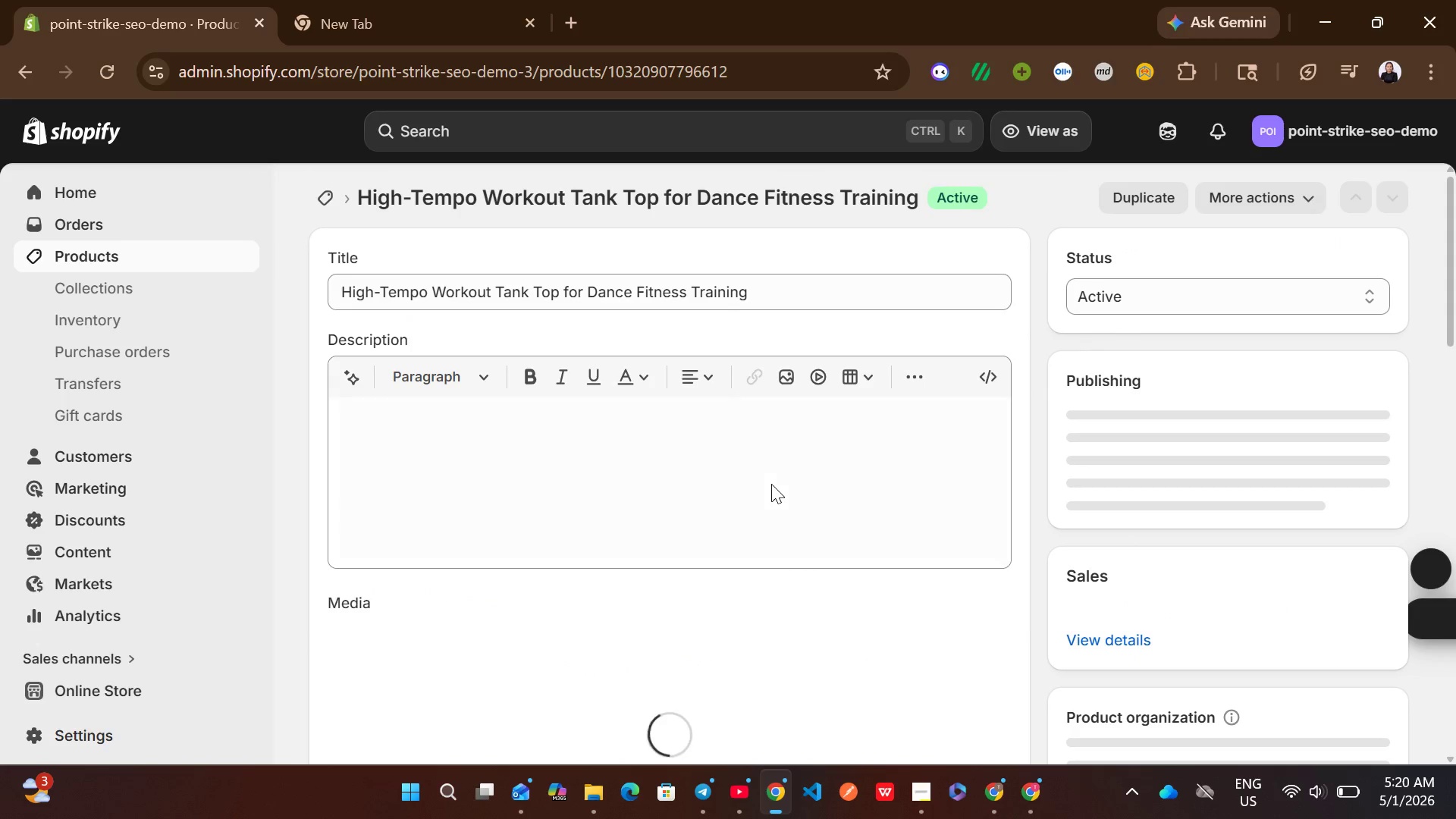 
mouse_move([674, 527])
 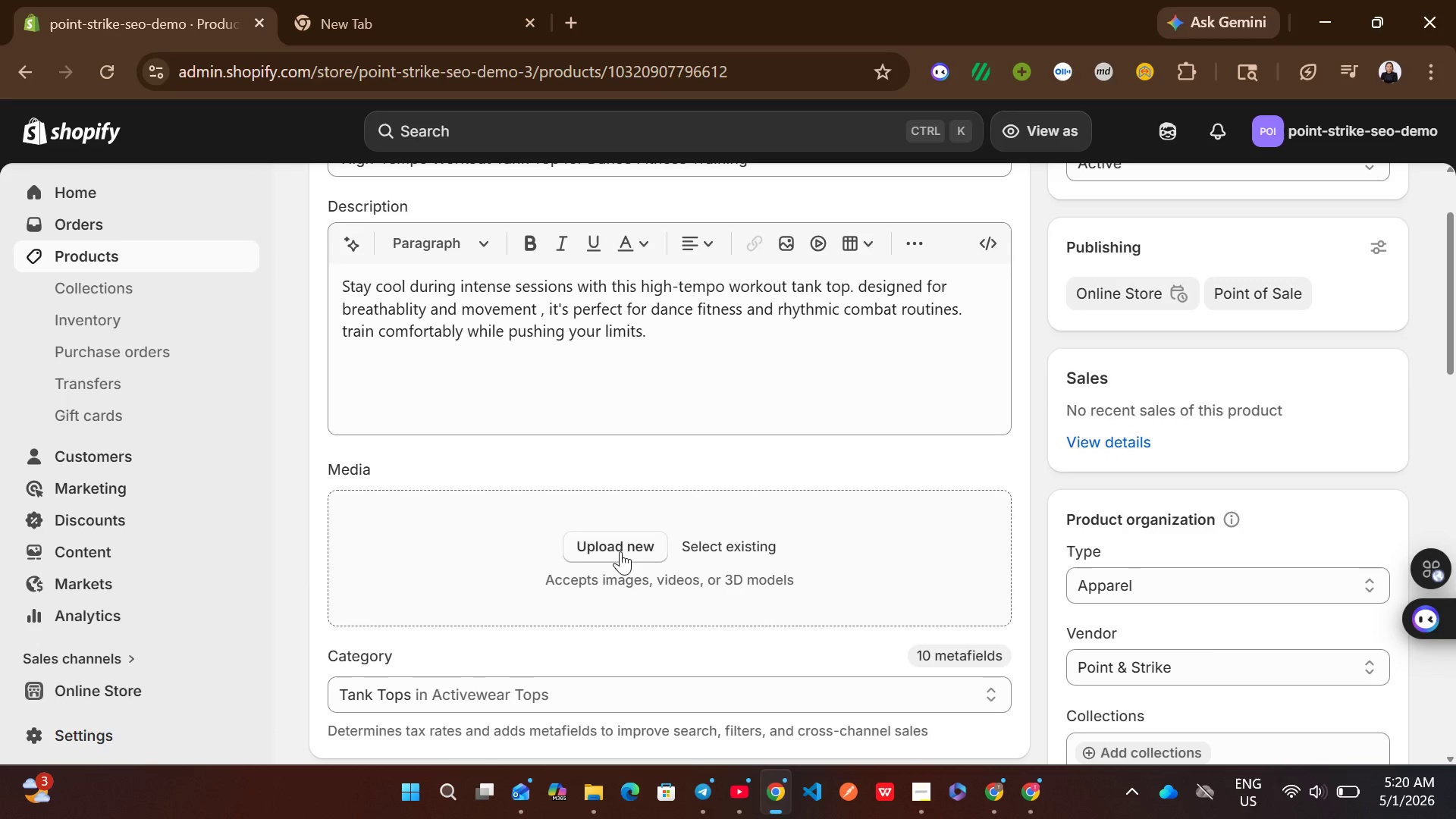 
left_click([620, 551])
 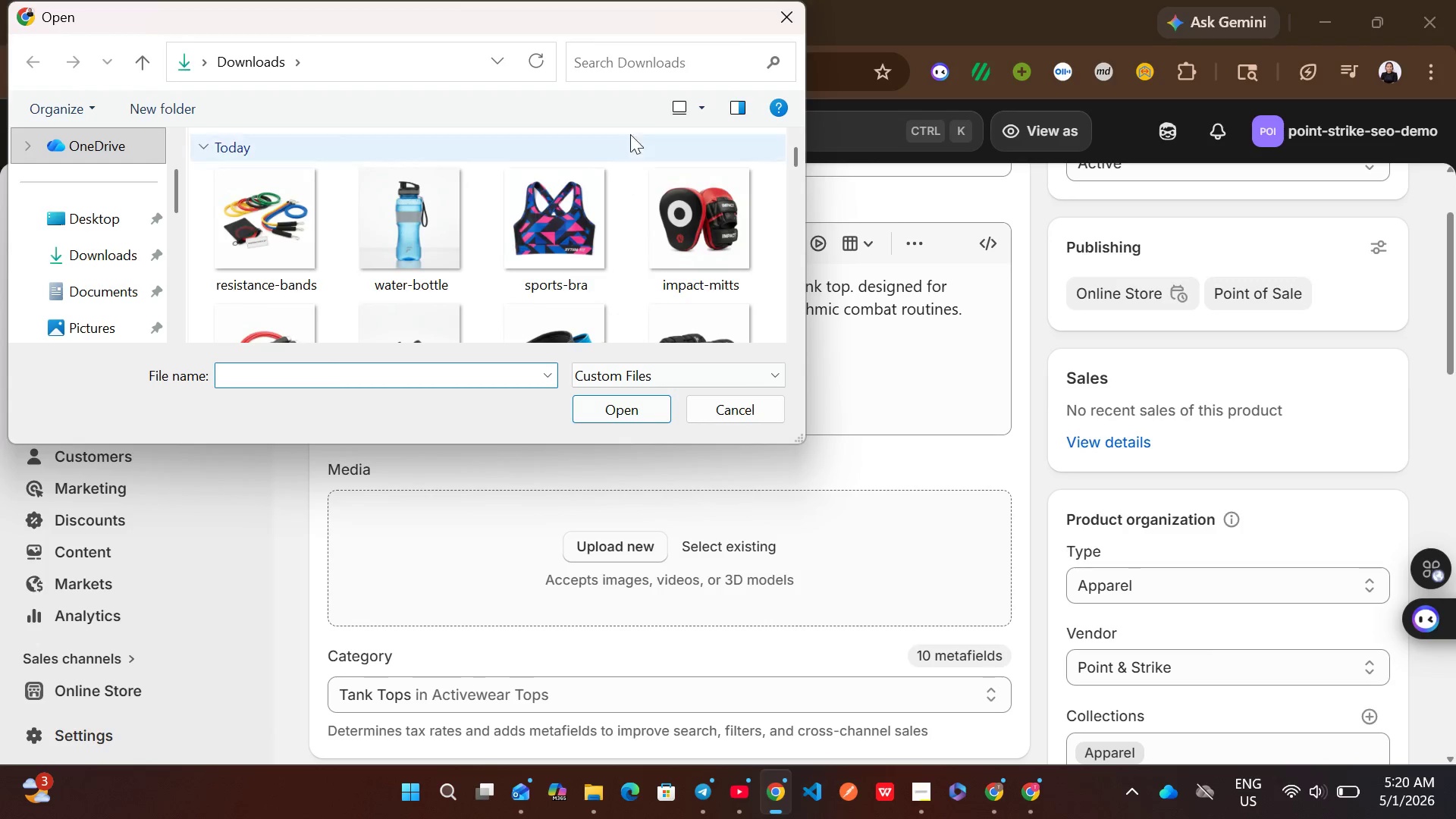 
left_click([642, 67])
 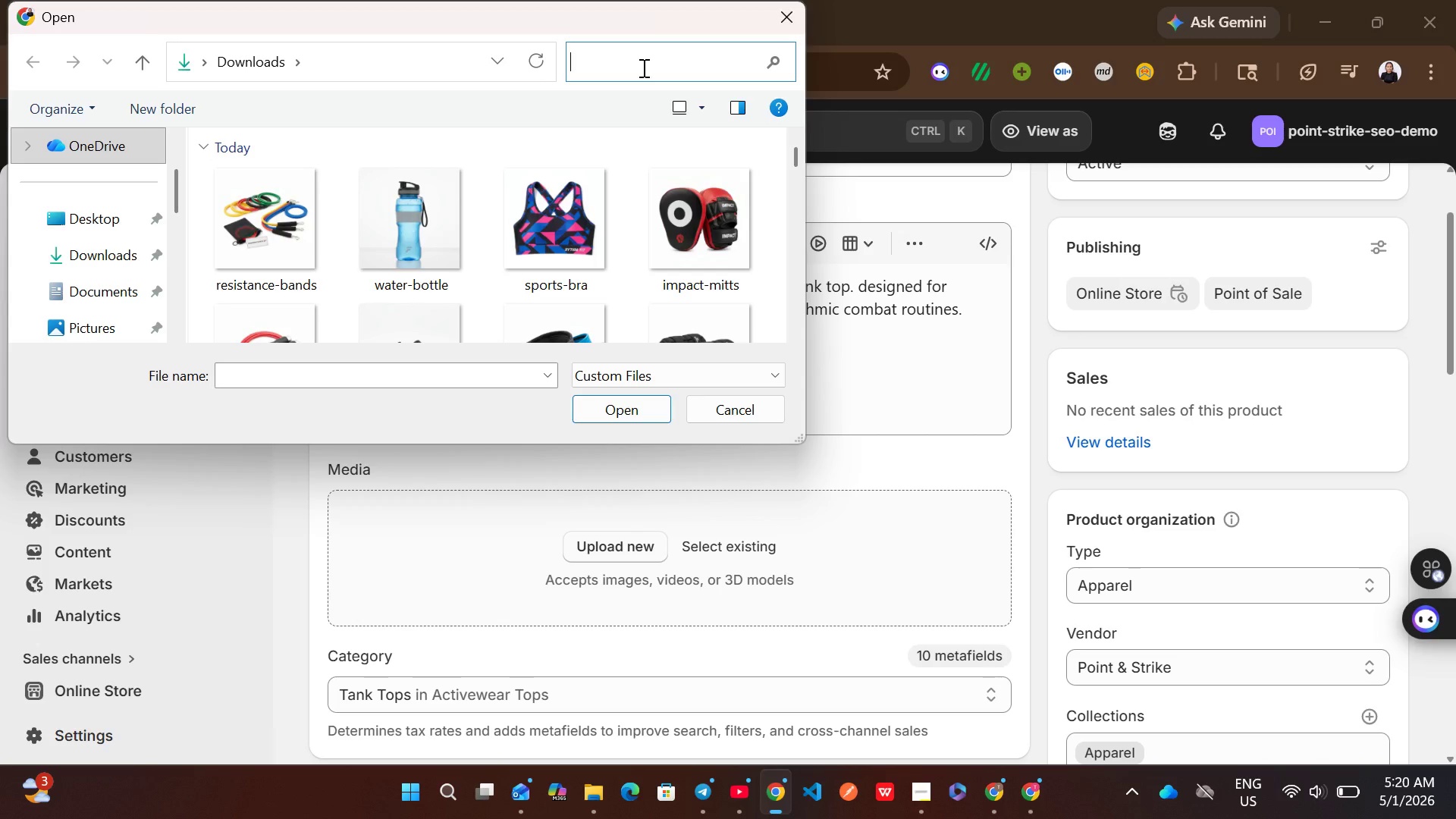 
type(tank to)
 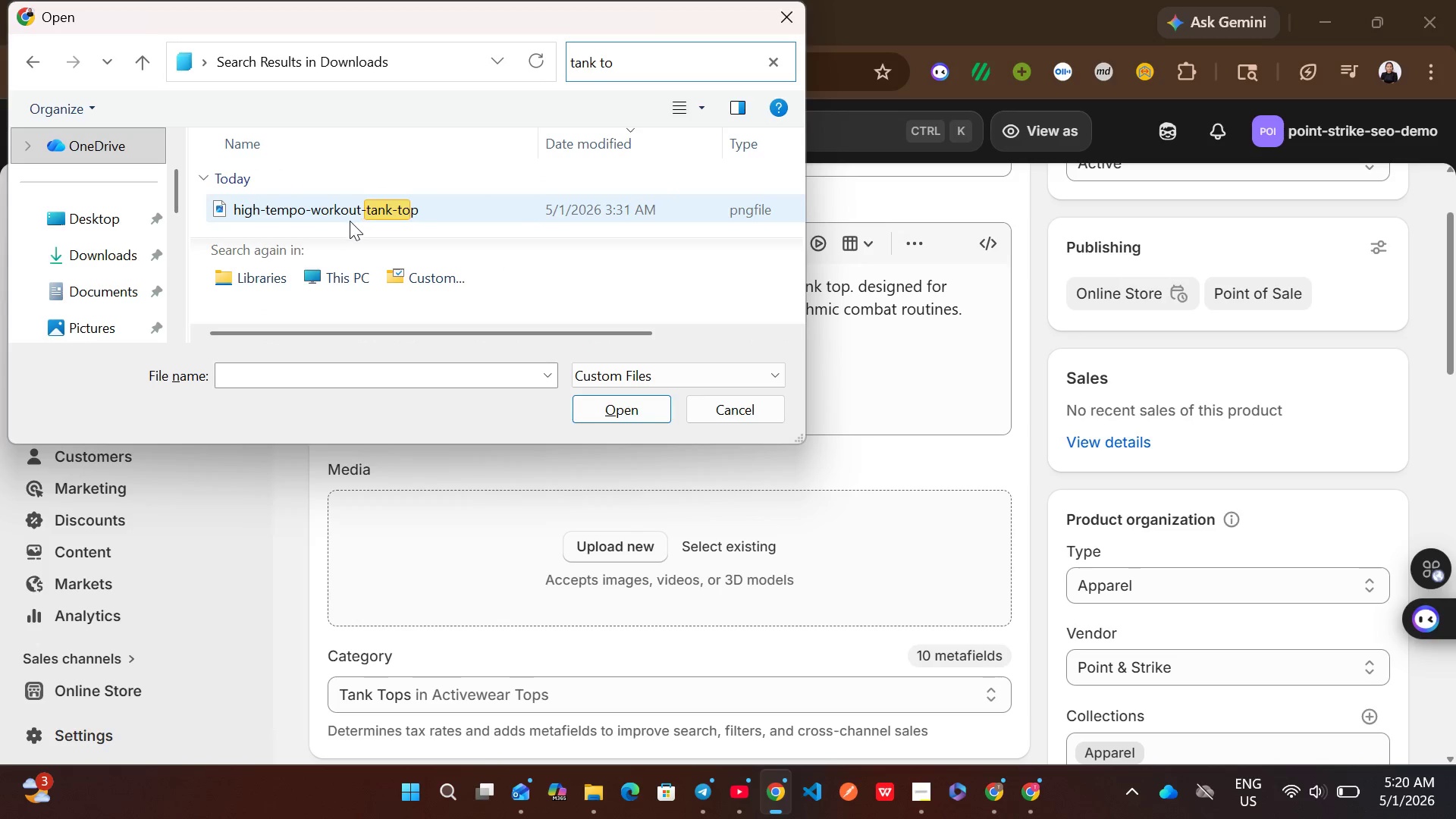 
left_click([350, 221])
 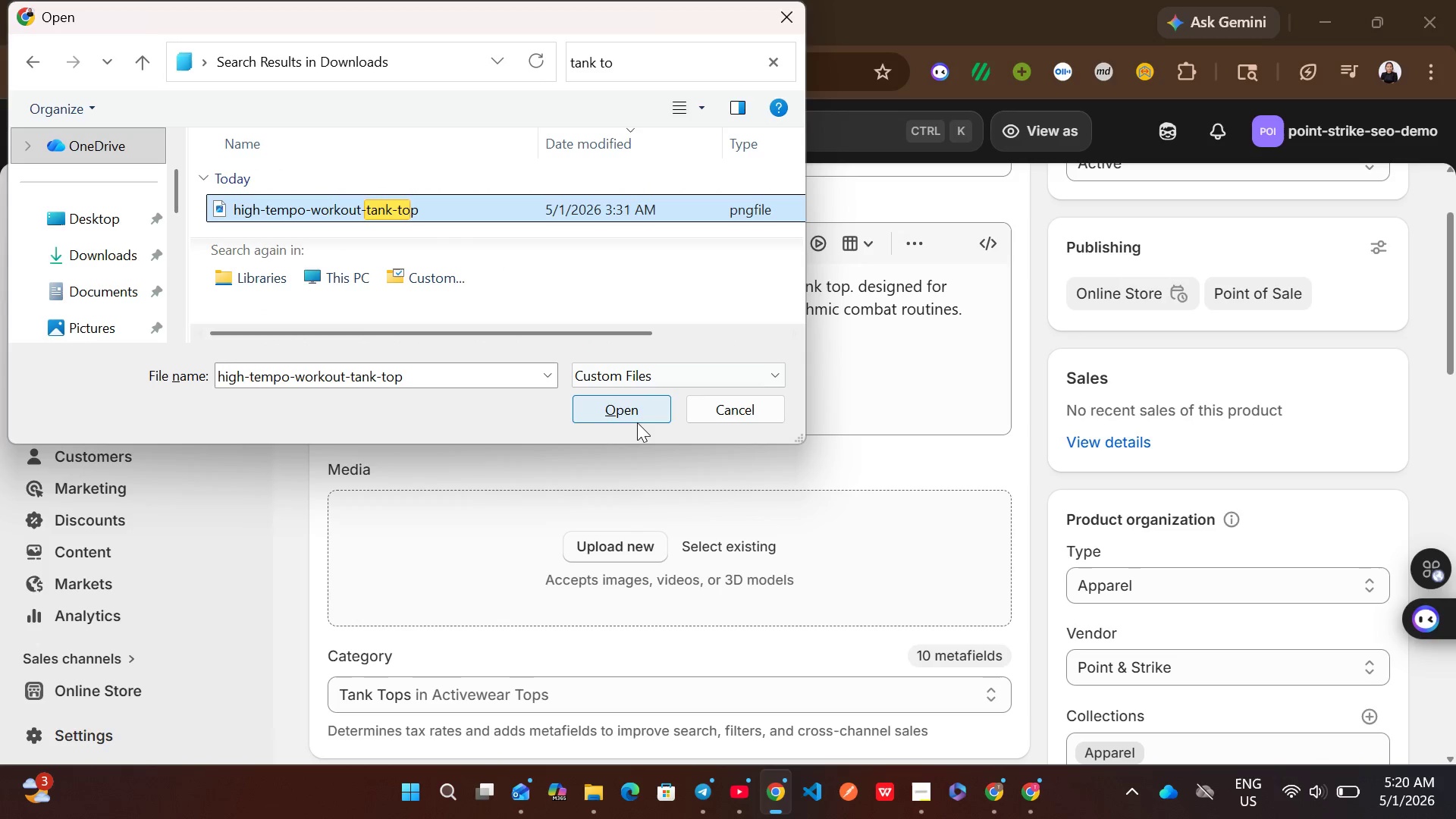 
left_click([637, 422])
 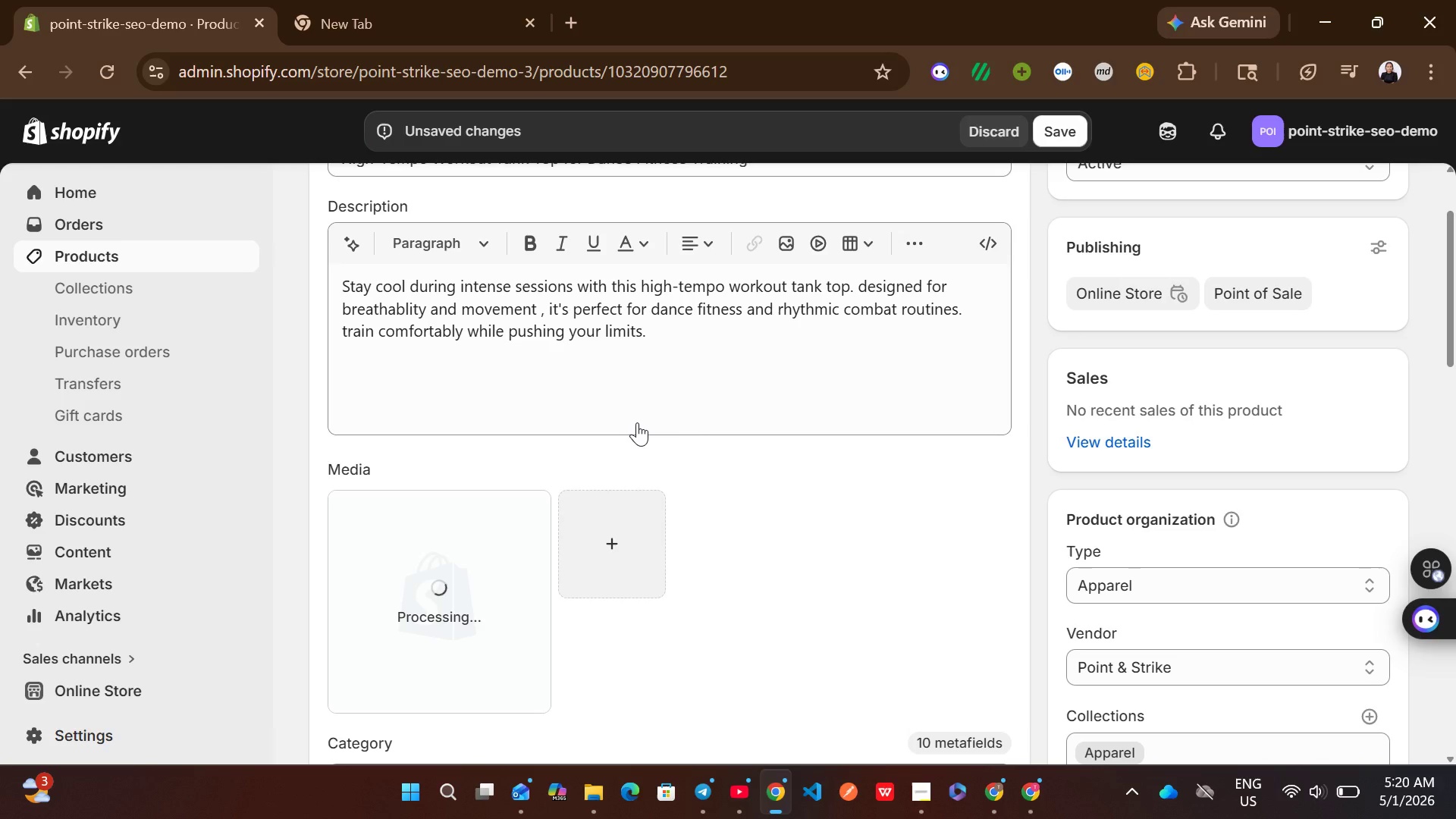 
wait(10.31)
 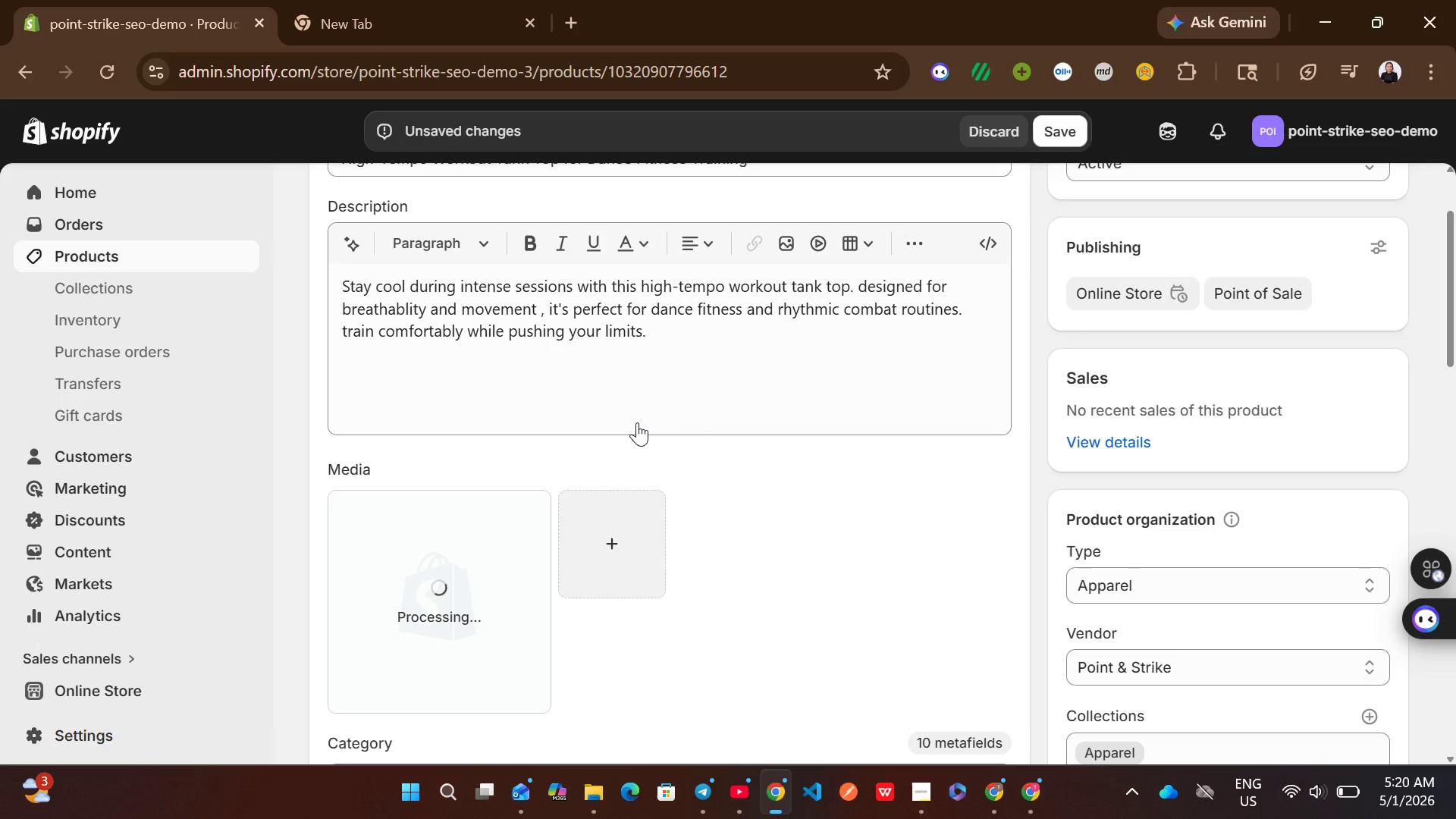 
left_click([507, 549])
 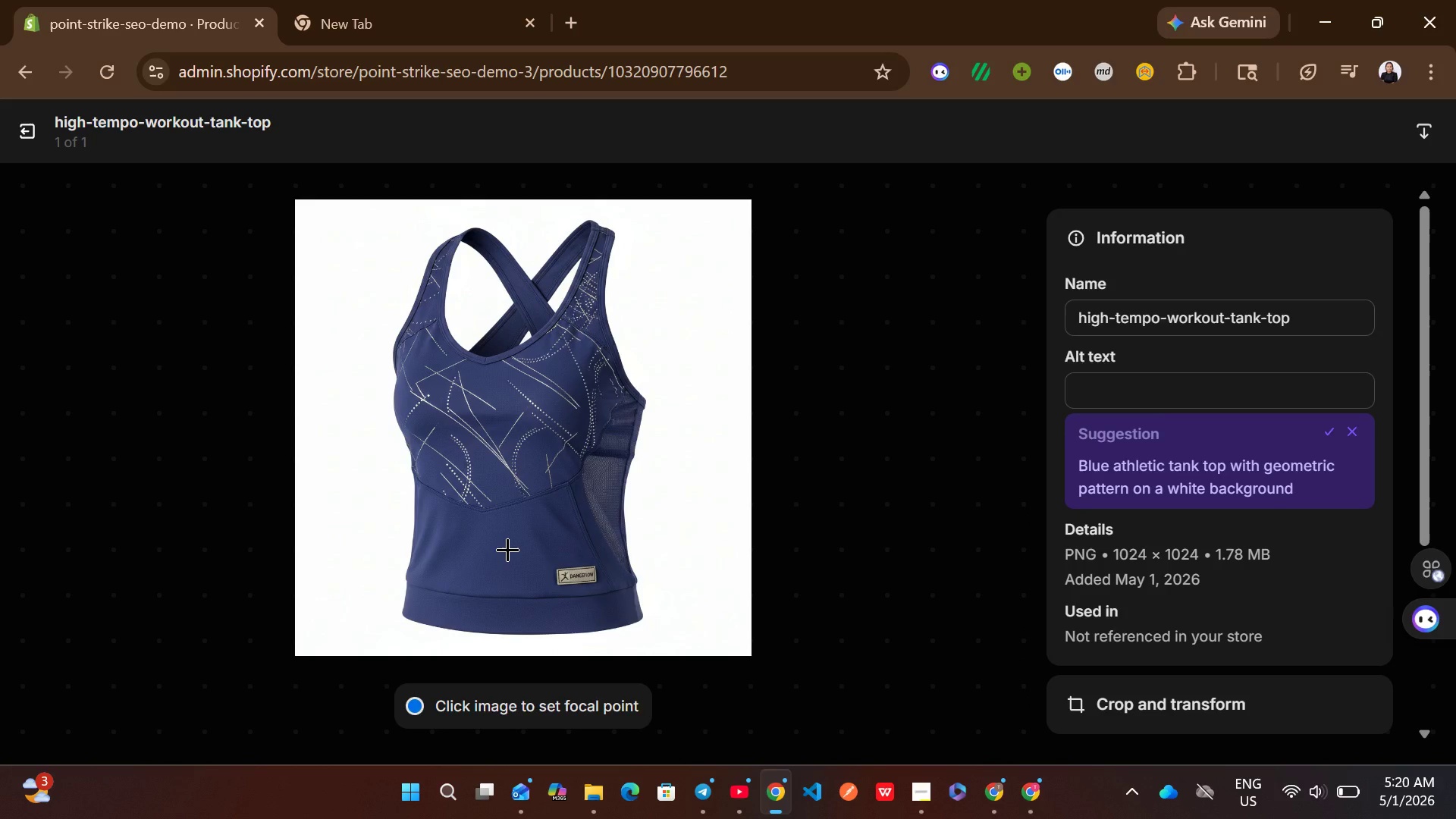 
wait(8.59)
 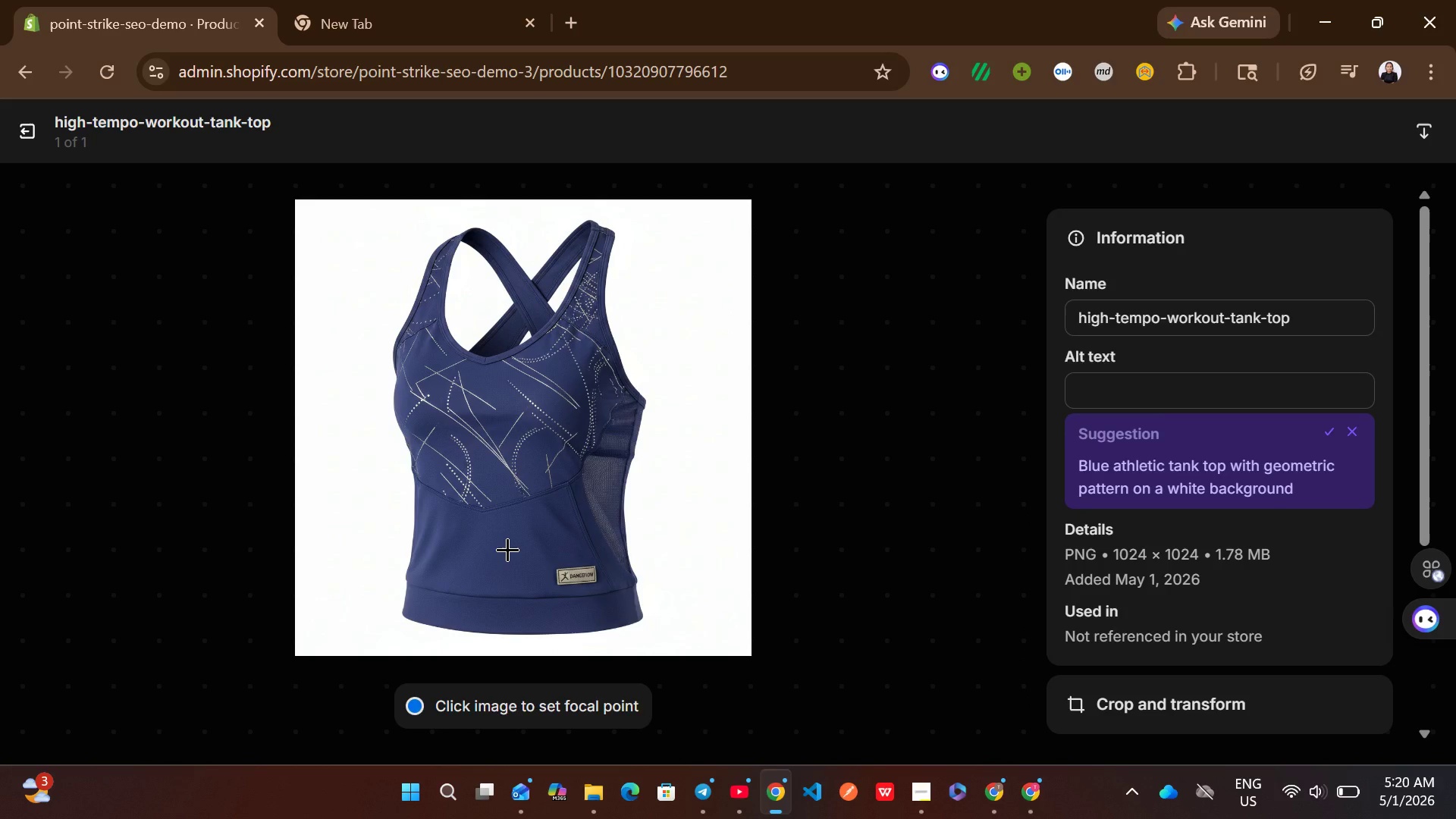 
left_click([1142, 403])
 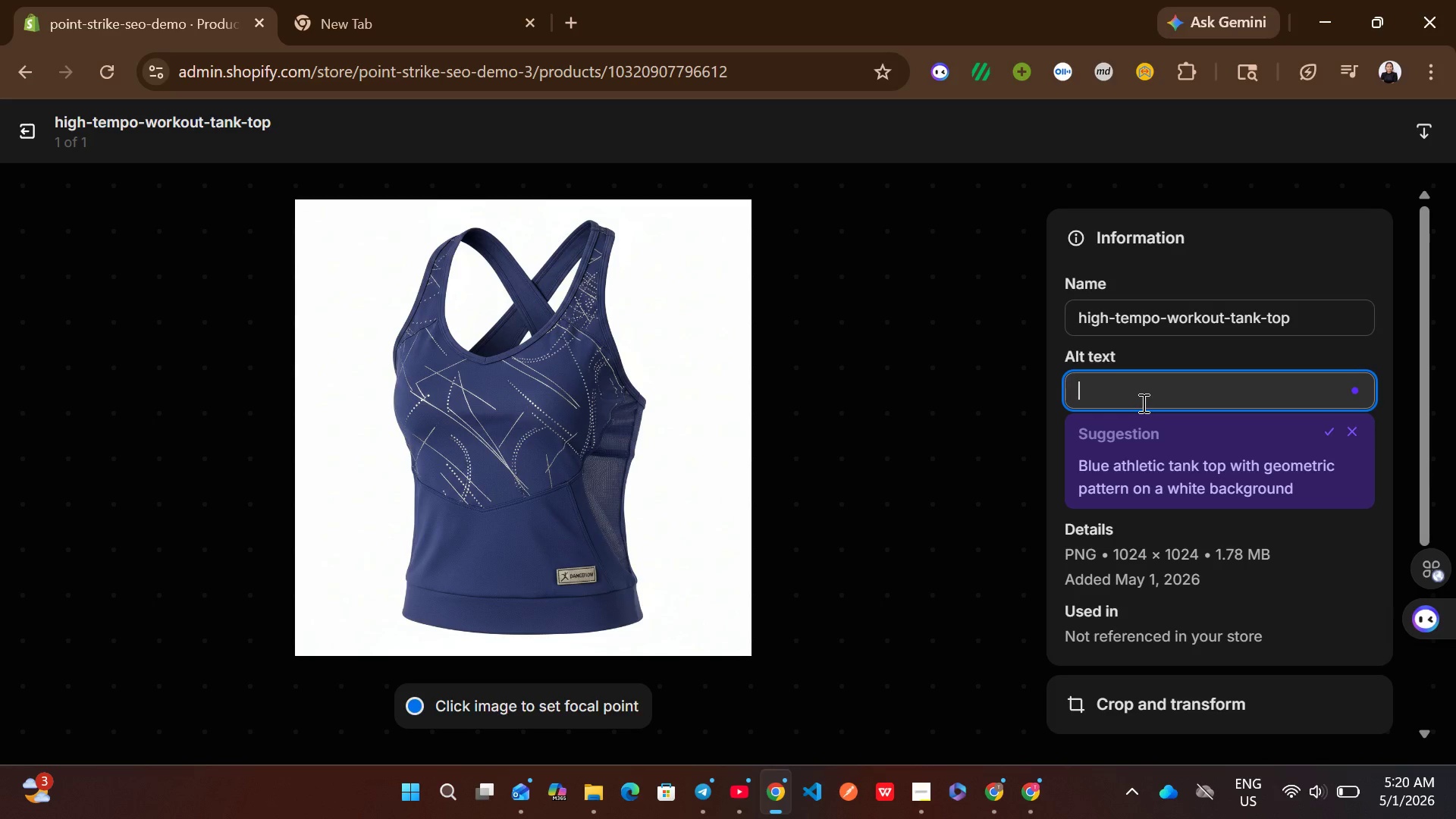 
type(breathable tank top for high tempo dance if)
key(Backspace)
key(Backspace)
type(fitness workouts)
 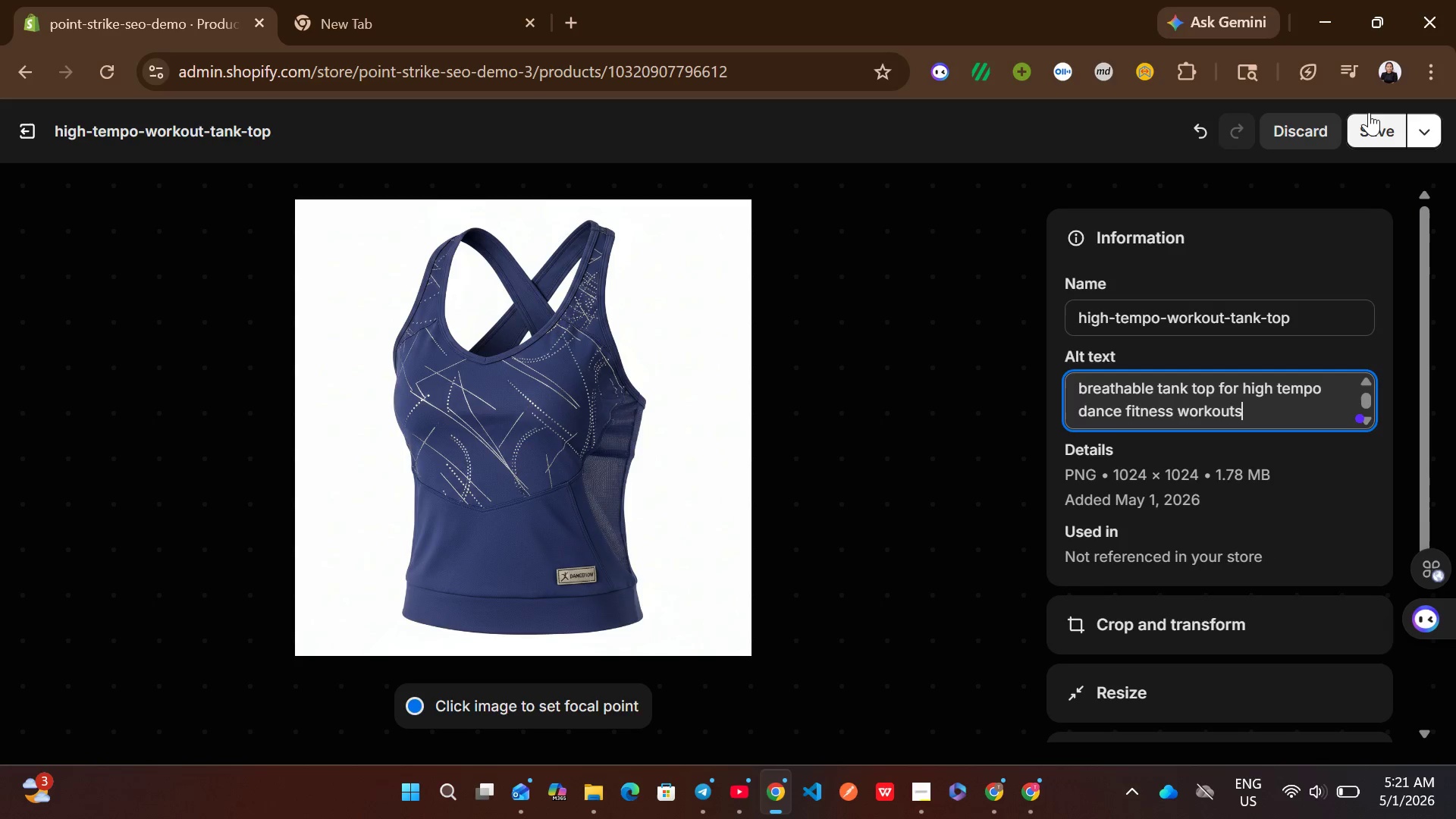 
left_click([1371, 133])
 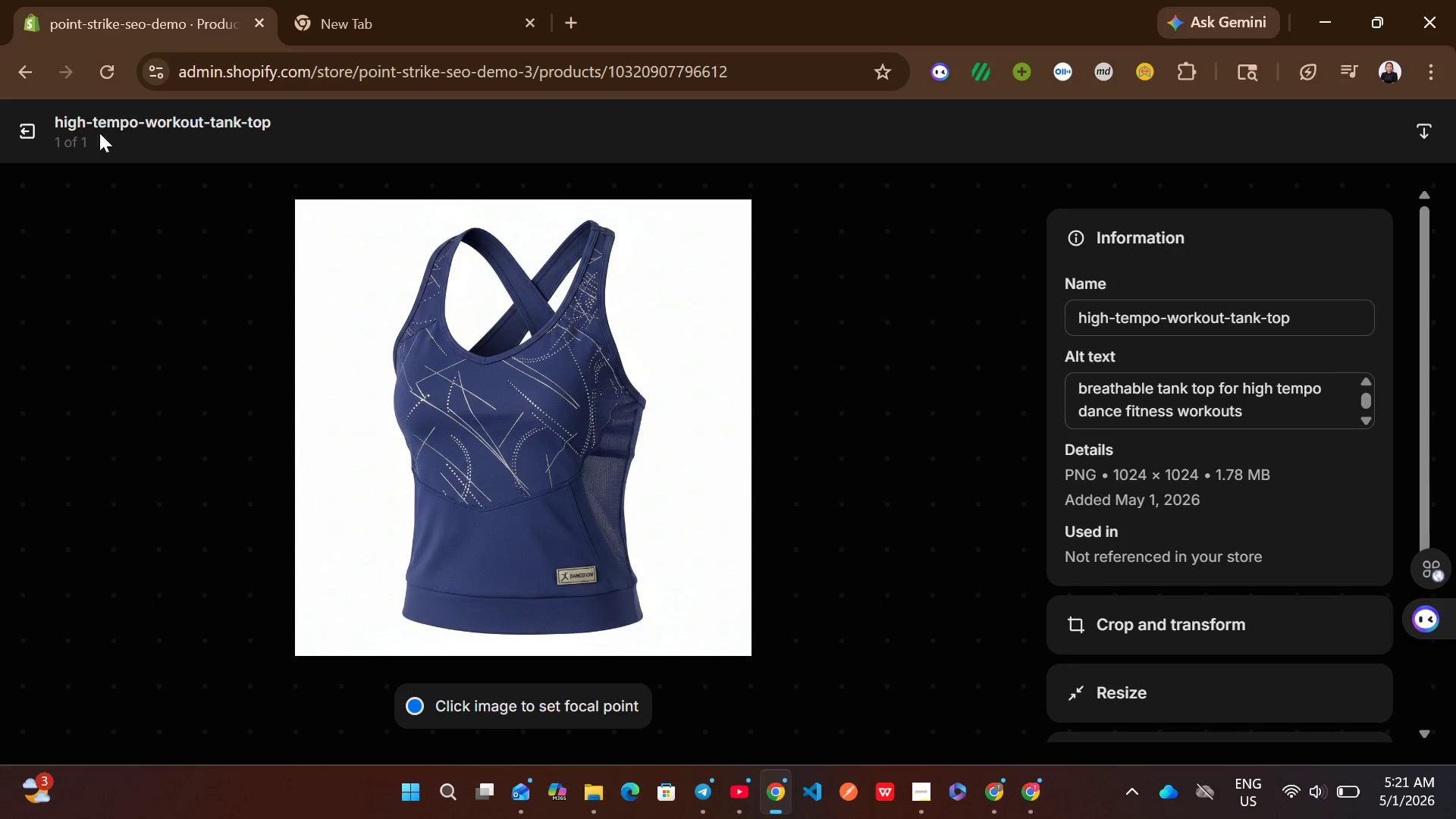 
left_click([27, 129])
 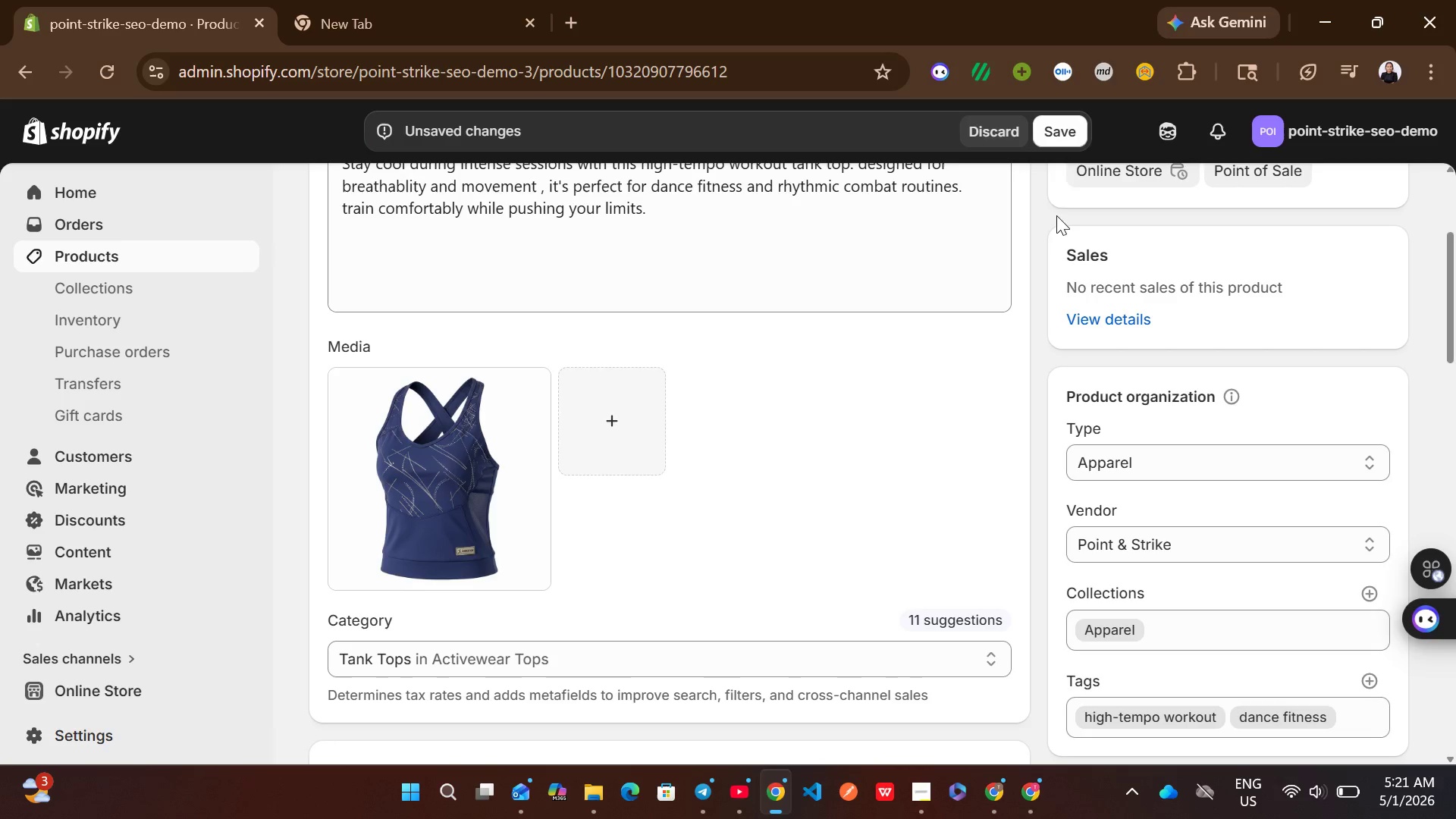 
left_click([1068, 141])
 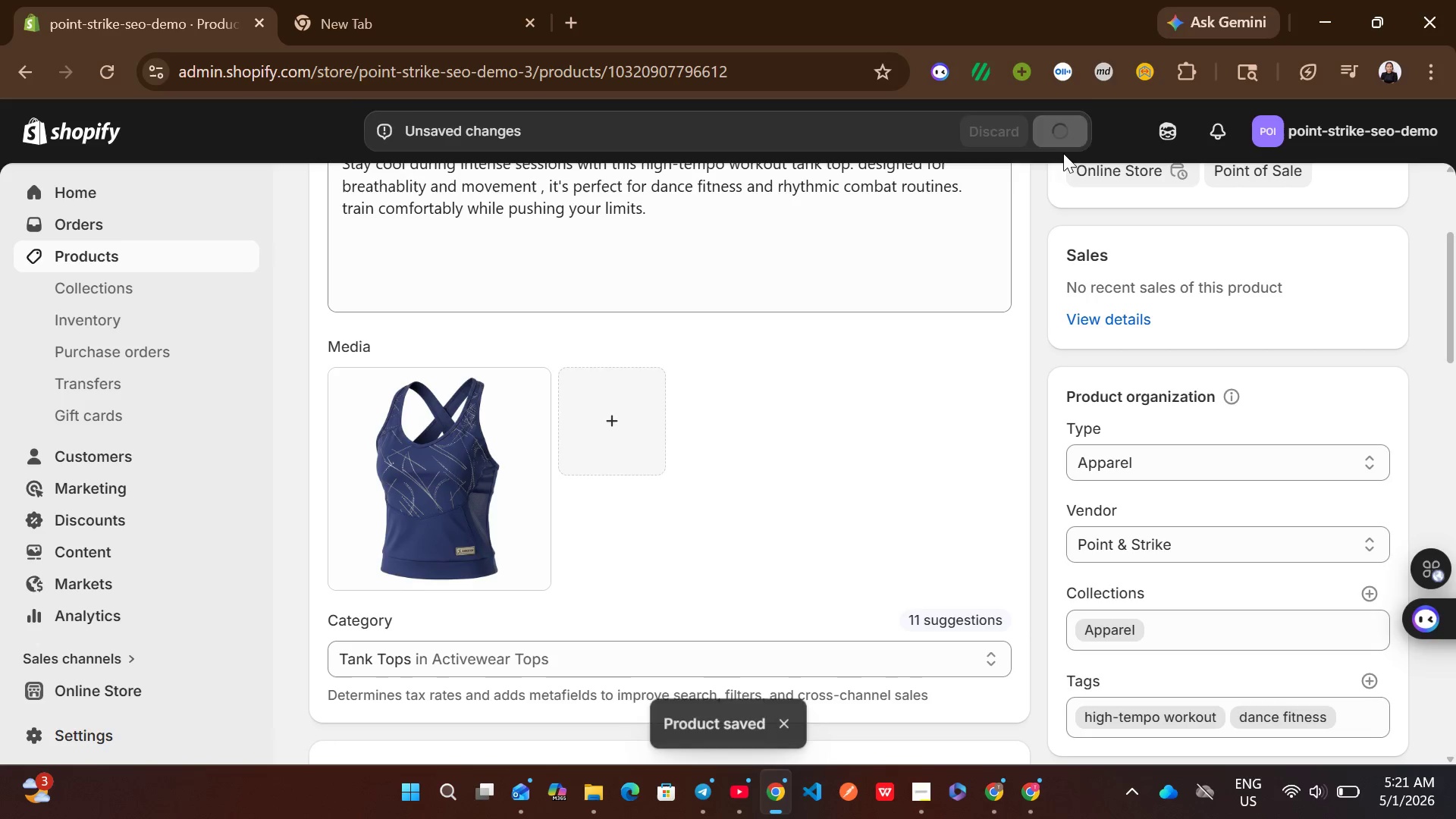 
wait(5.66)
 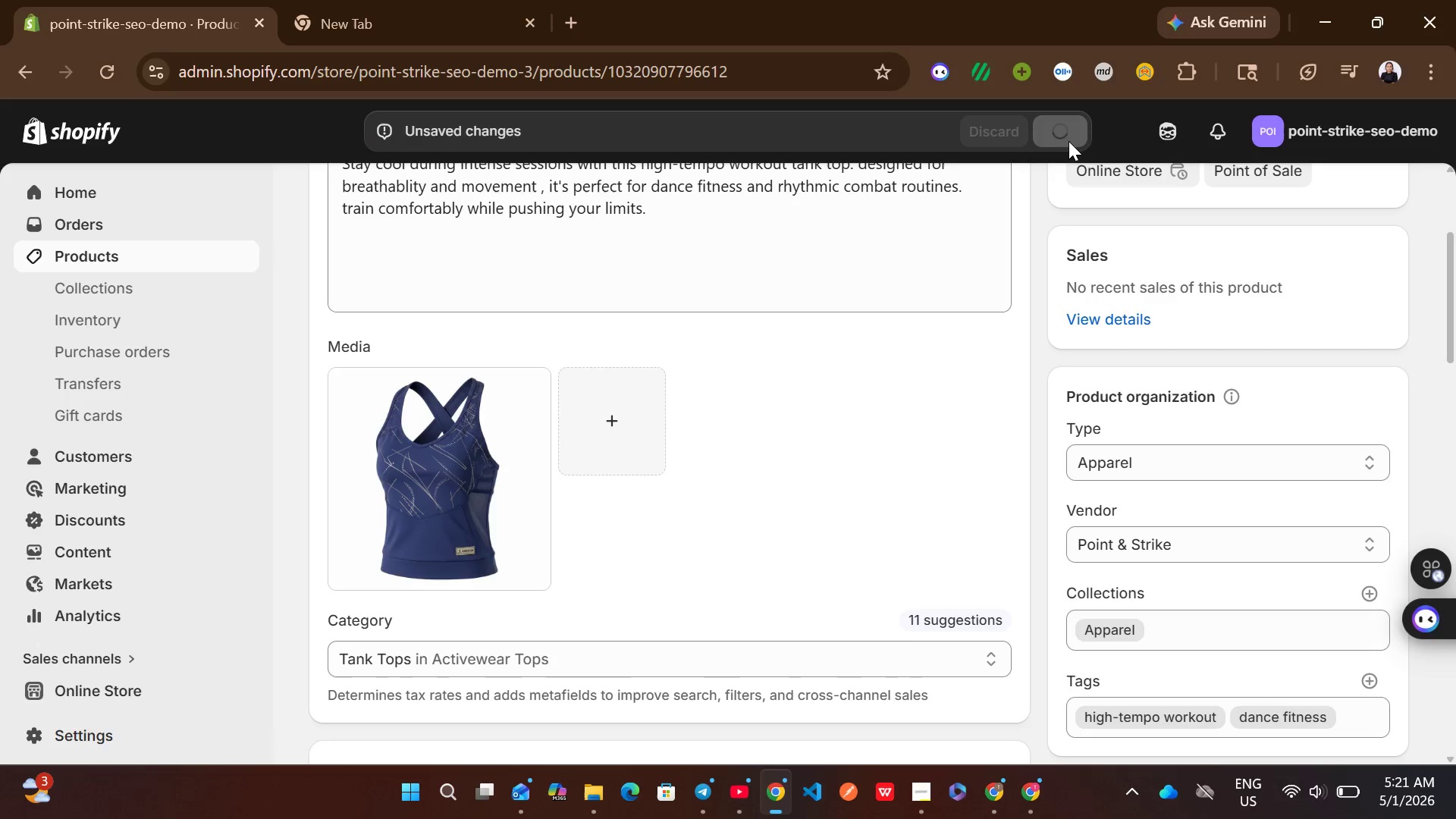 
left_click([200, 254])
 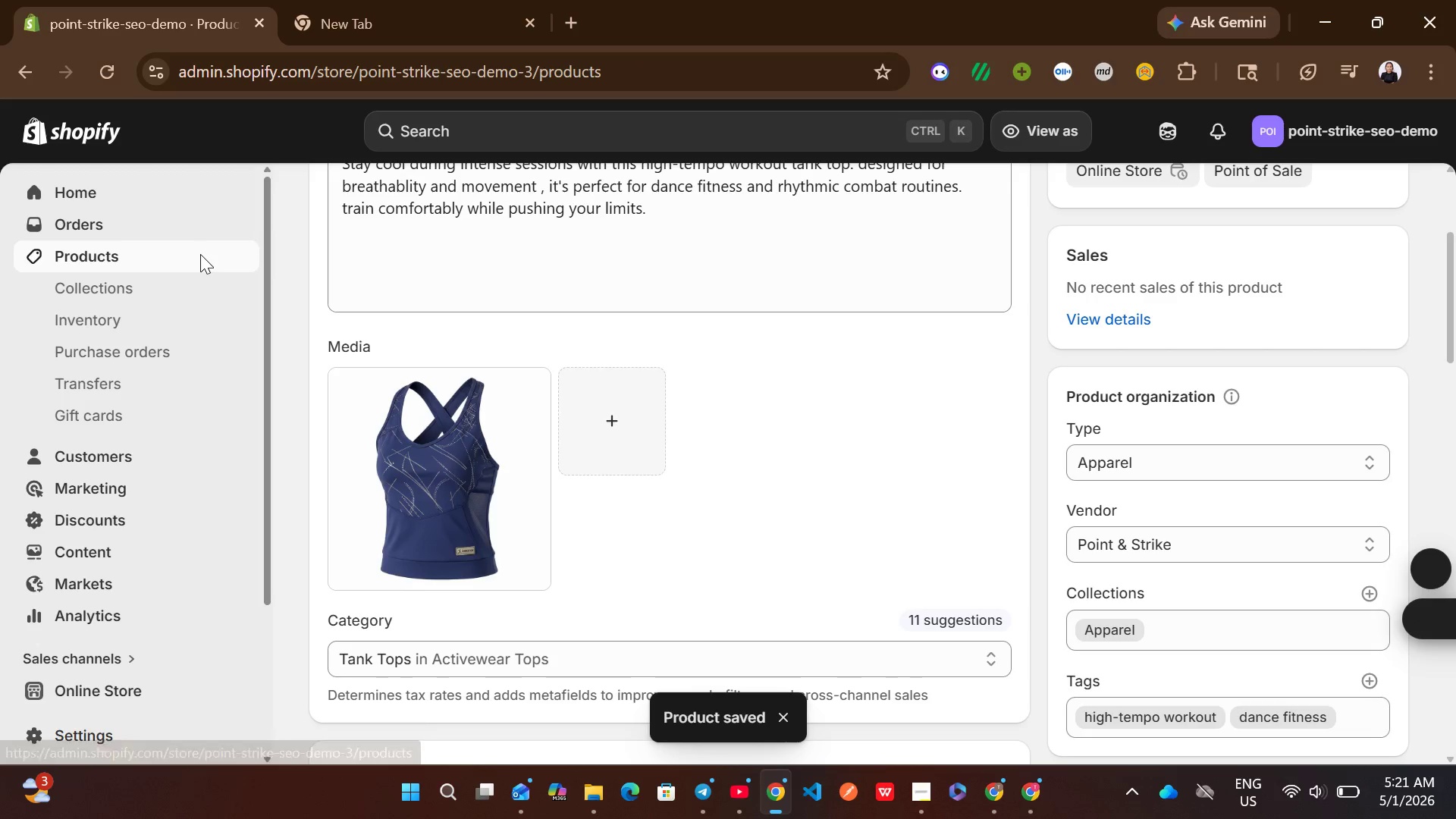 
mouse_move([529, 337])
 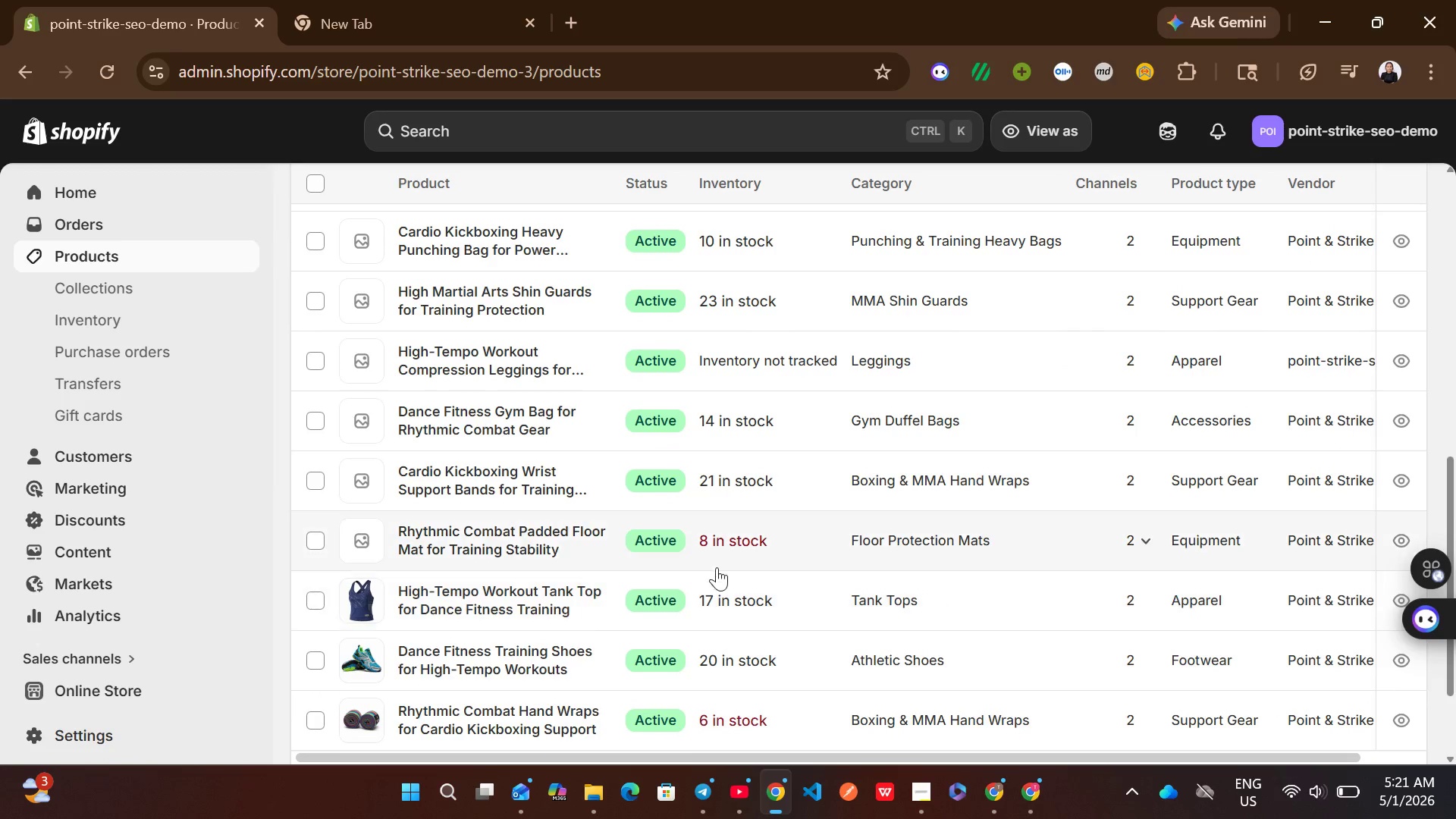 
left_click([803, 544])
 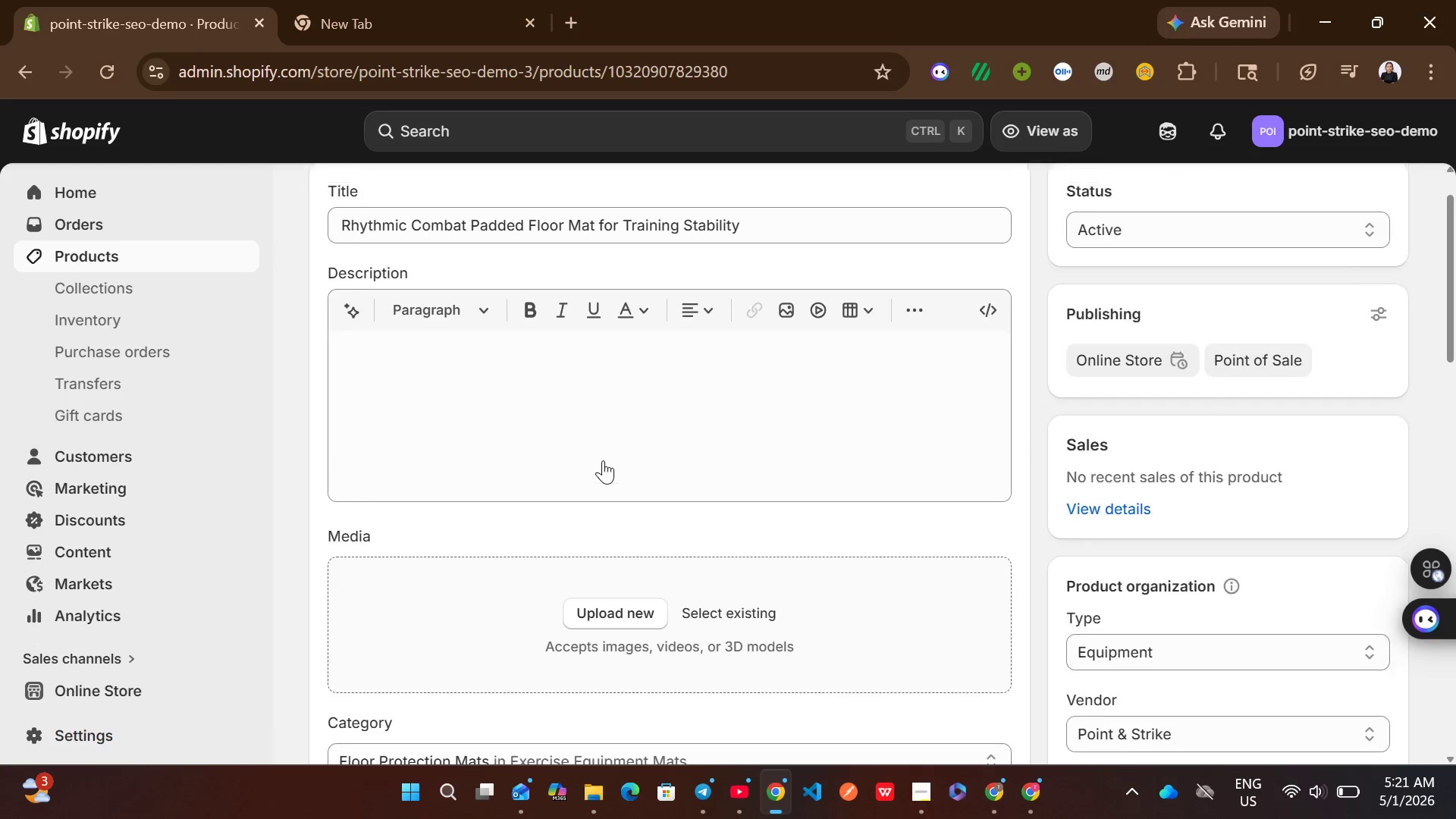 
wait(7.62)
 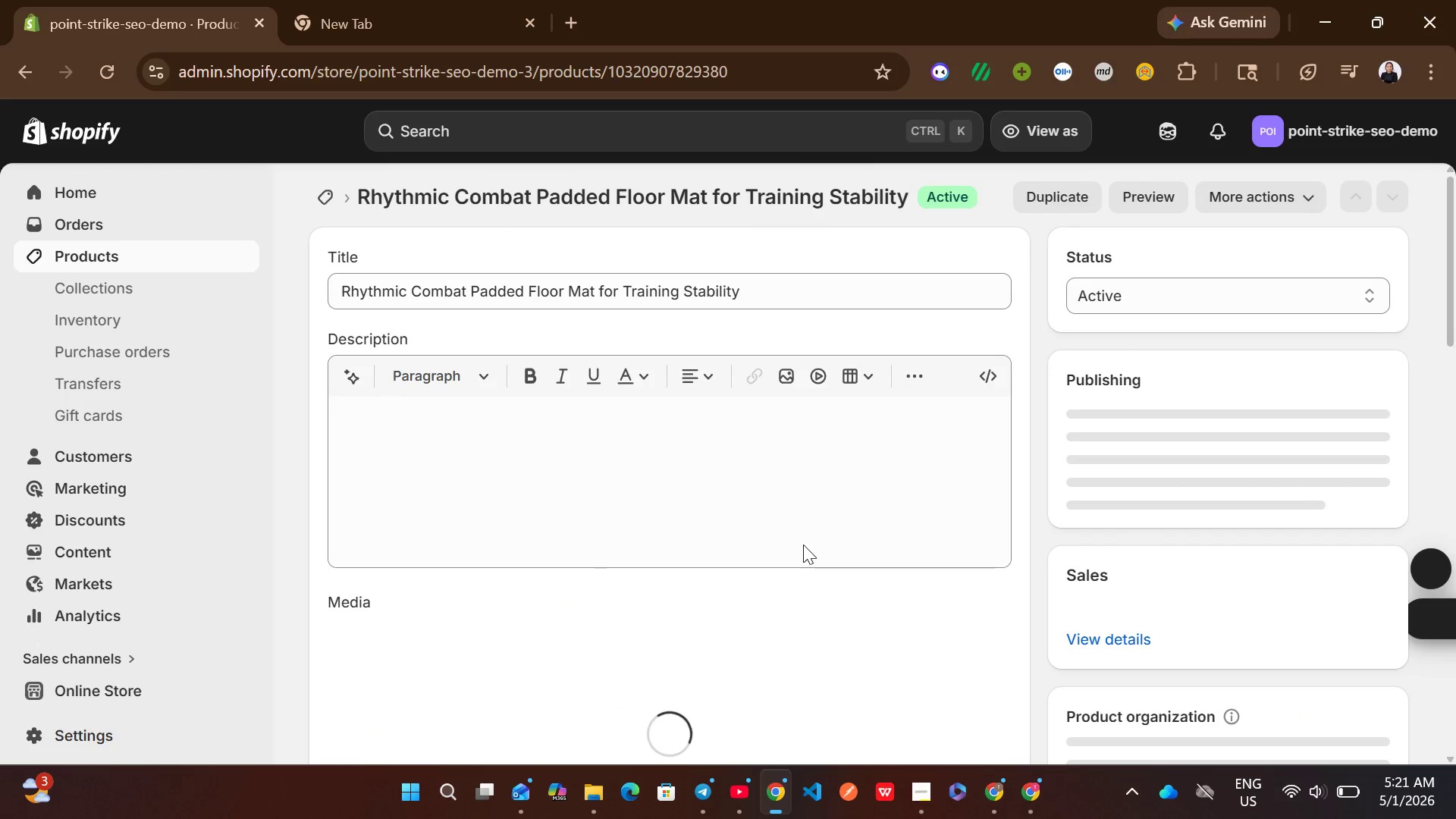 
left_click([613, 648])
 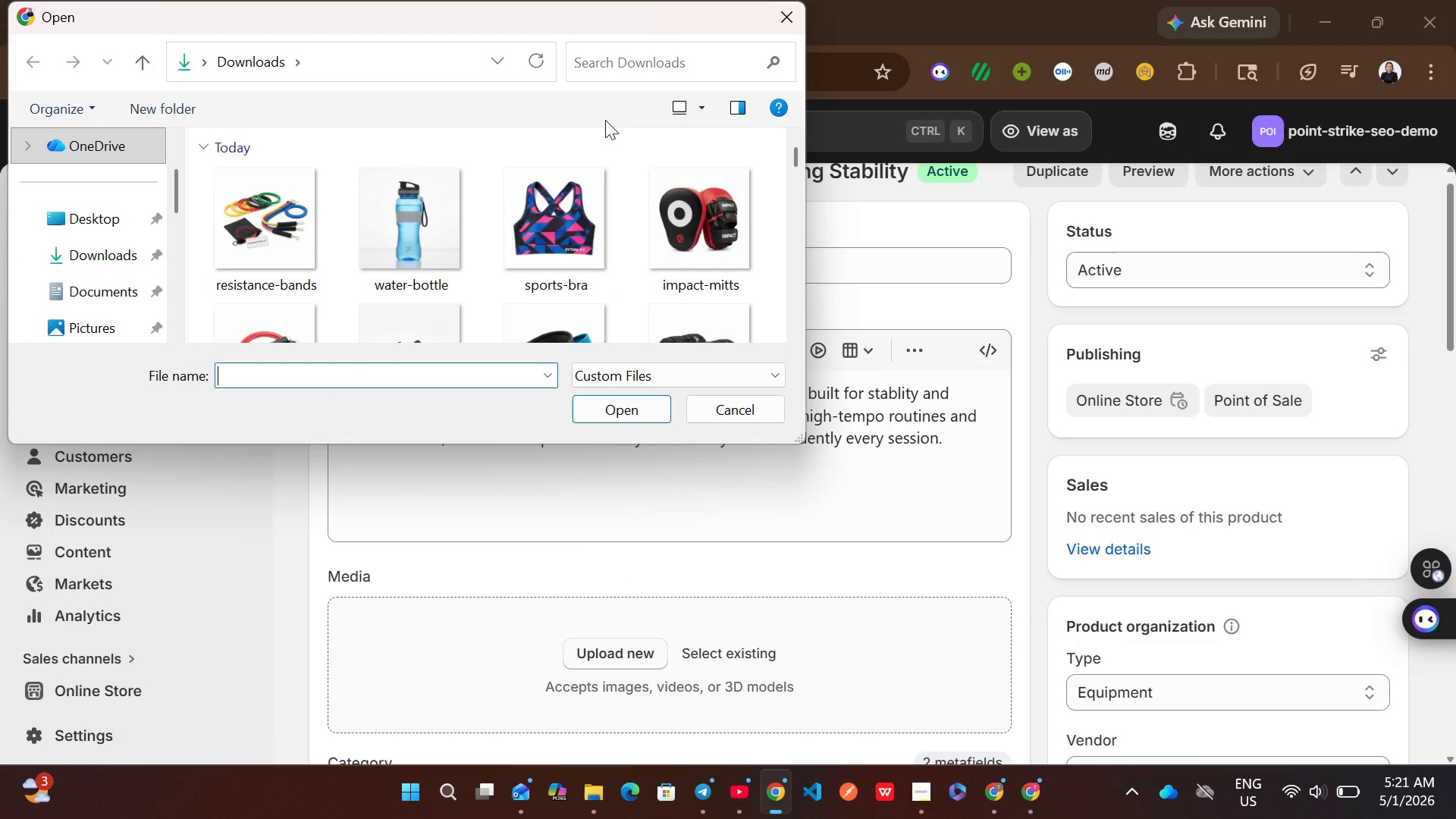 
left_click([624, 74])
 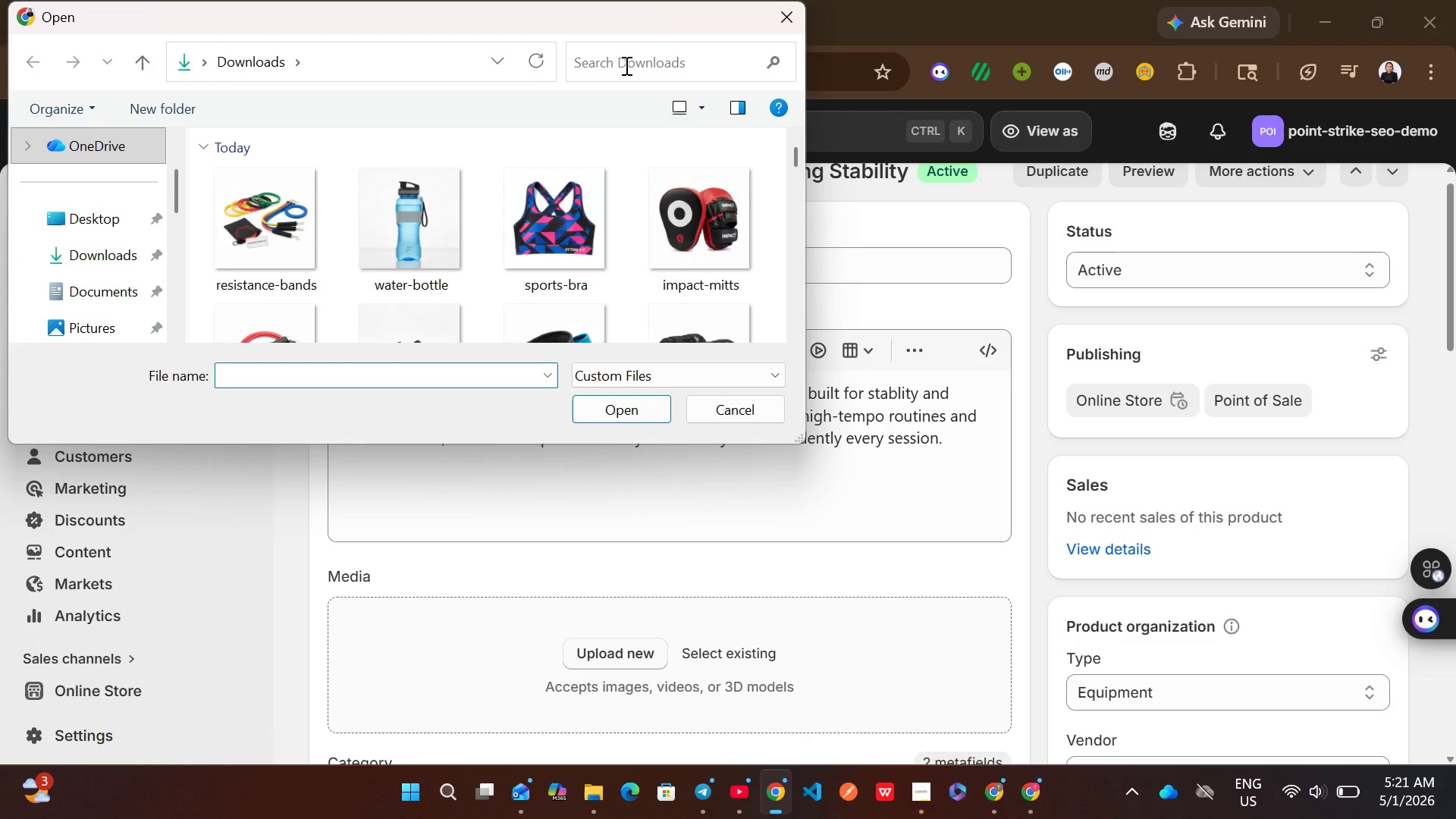 
left_click([625, 65])
 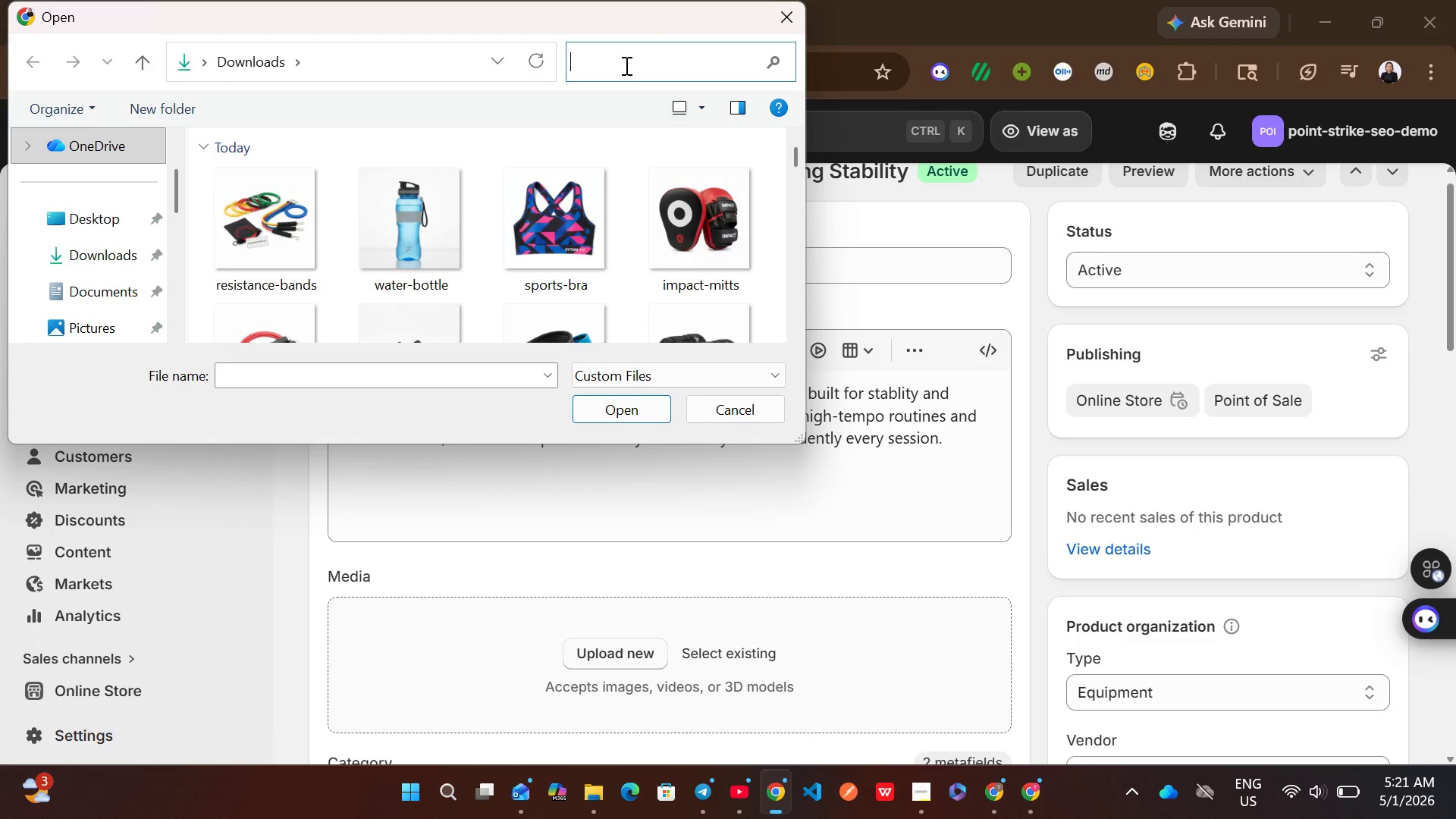 
type(flor )
 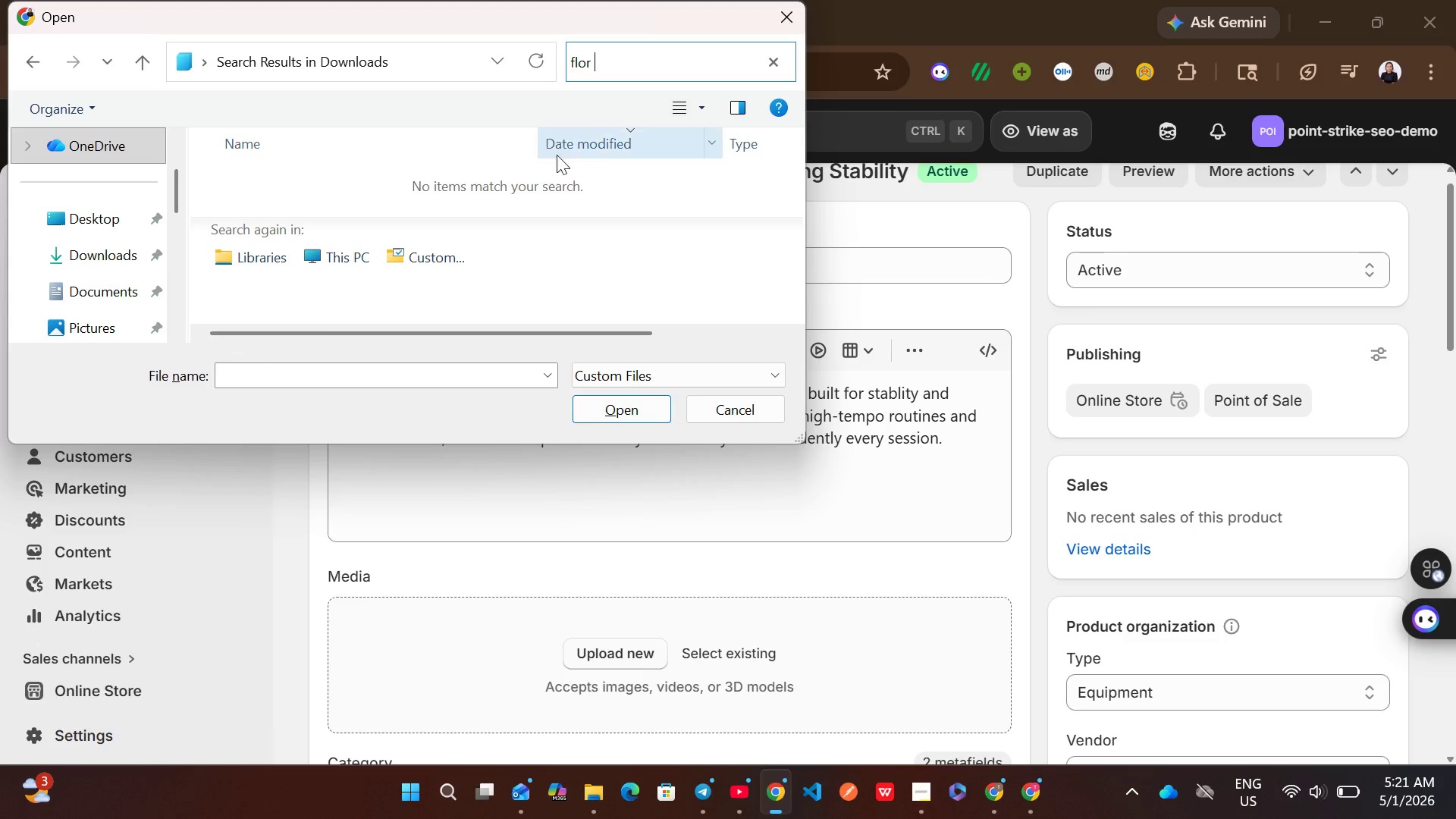 
key(Backspace)
key(Backspace)
key(Backspace)
key(Backspace)
key(Backspace)
type(mat)
 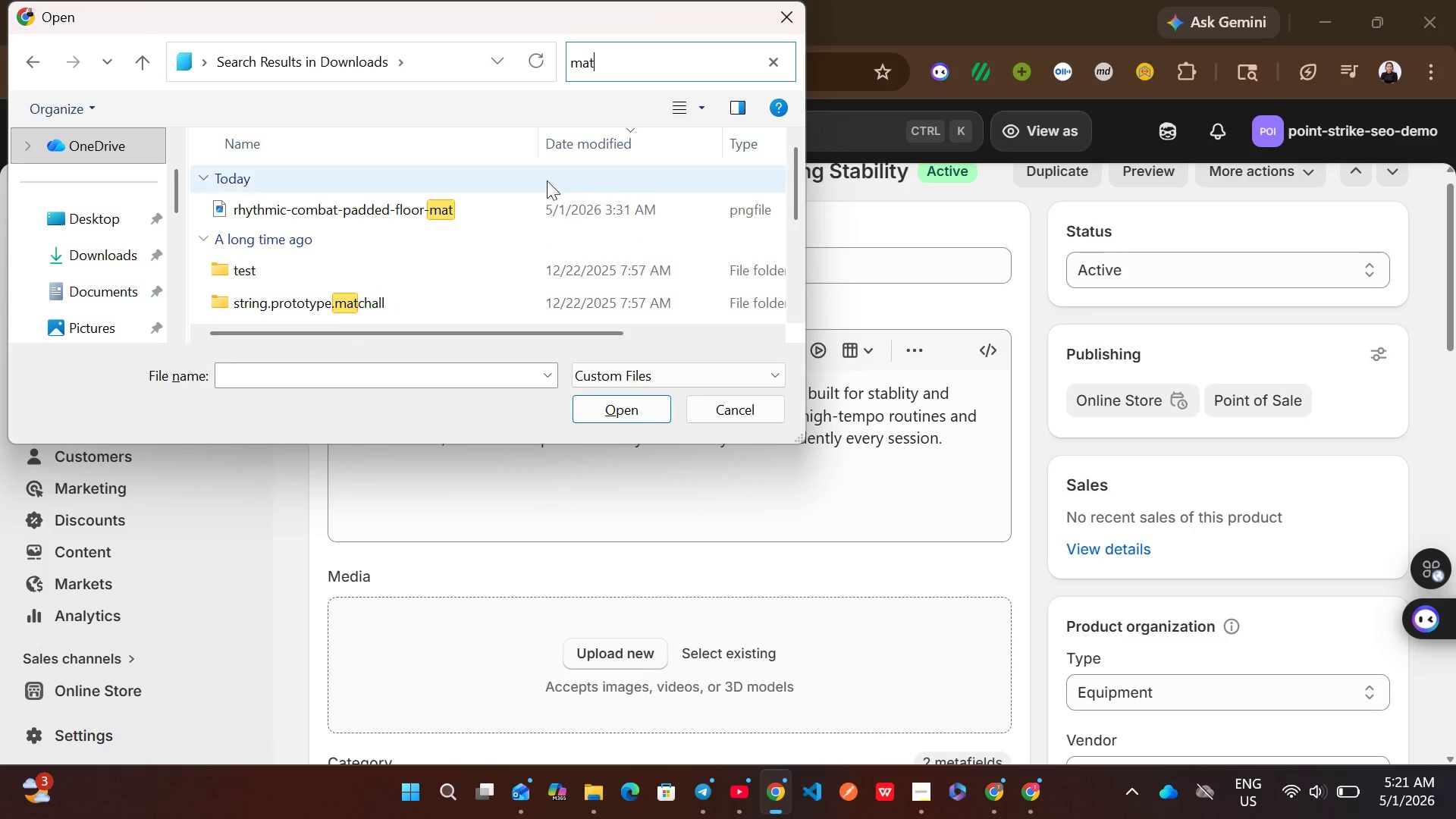 
left_click([524, 206])
 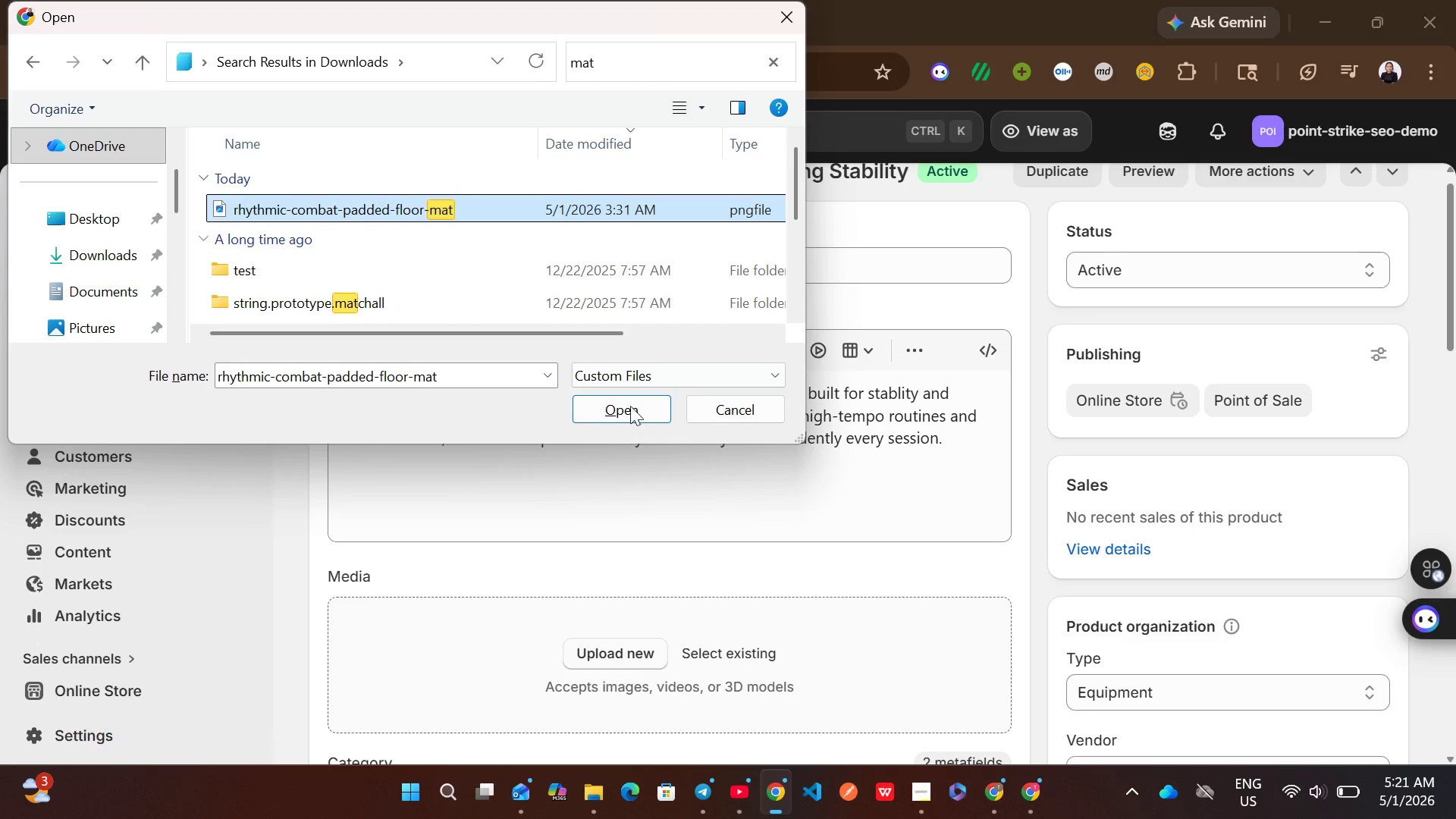 
left_click([632, 401])
 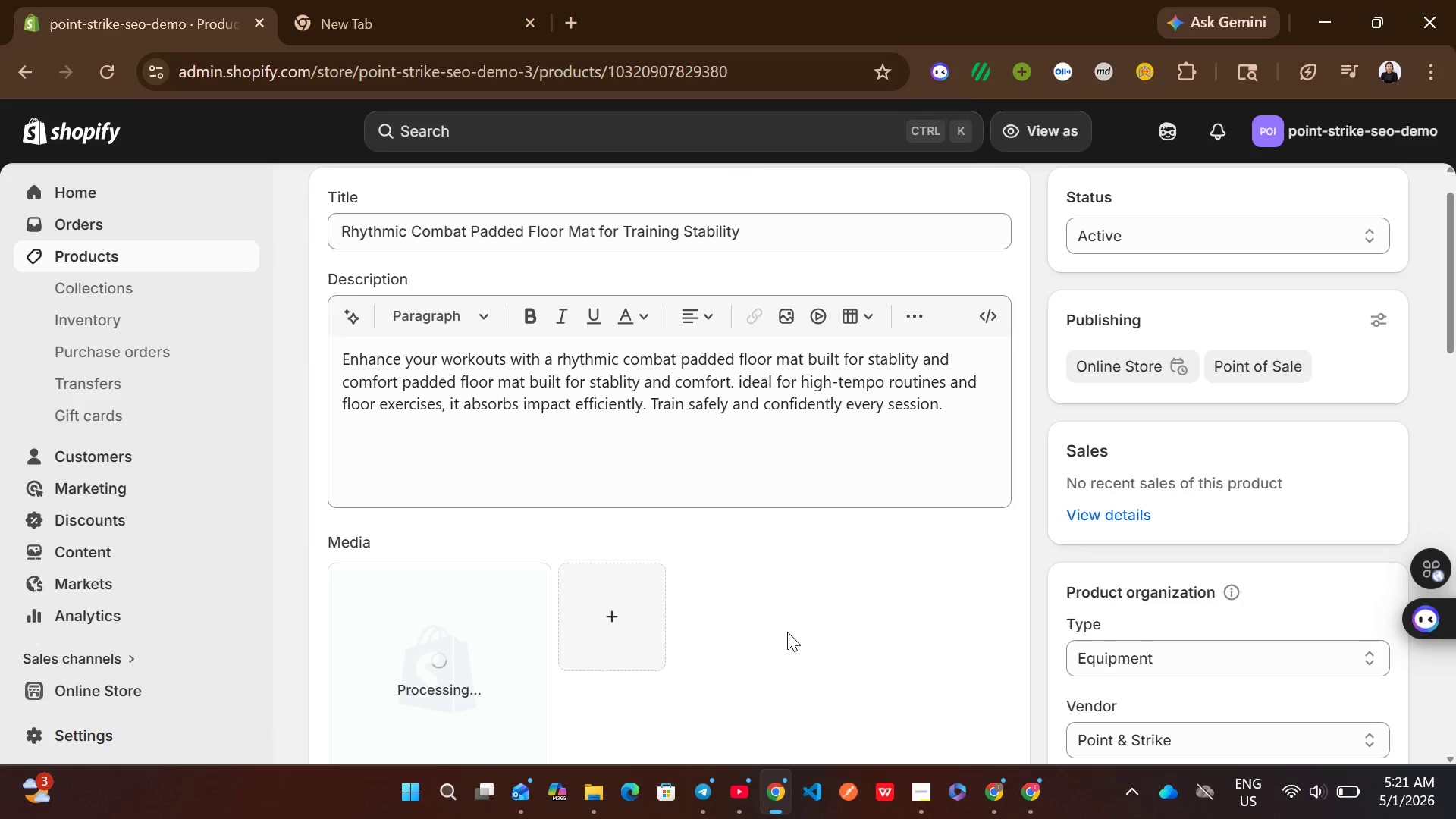 
wait(8.69)
 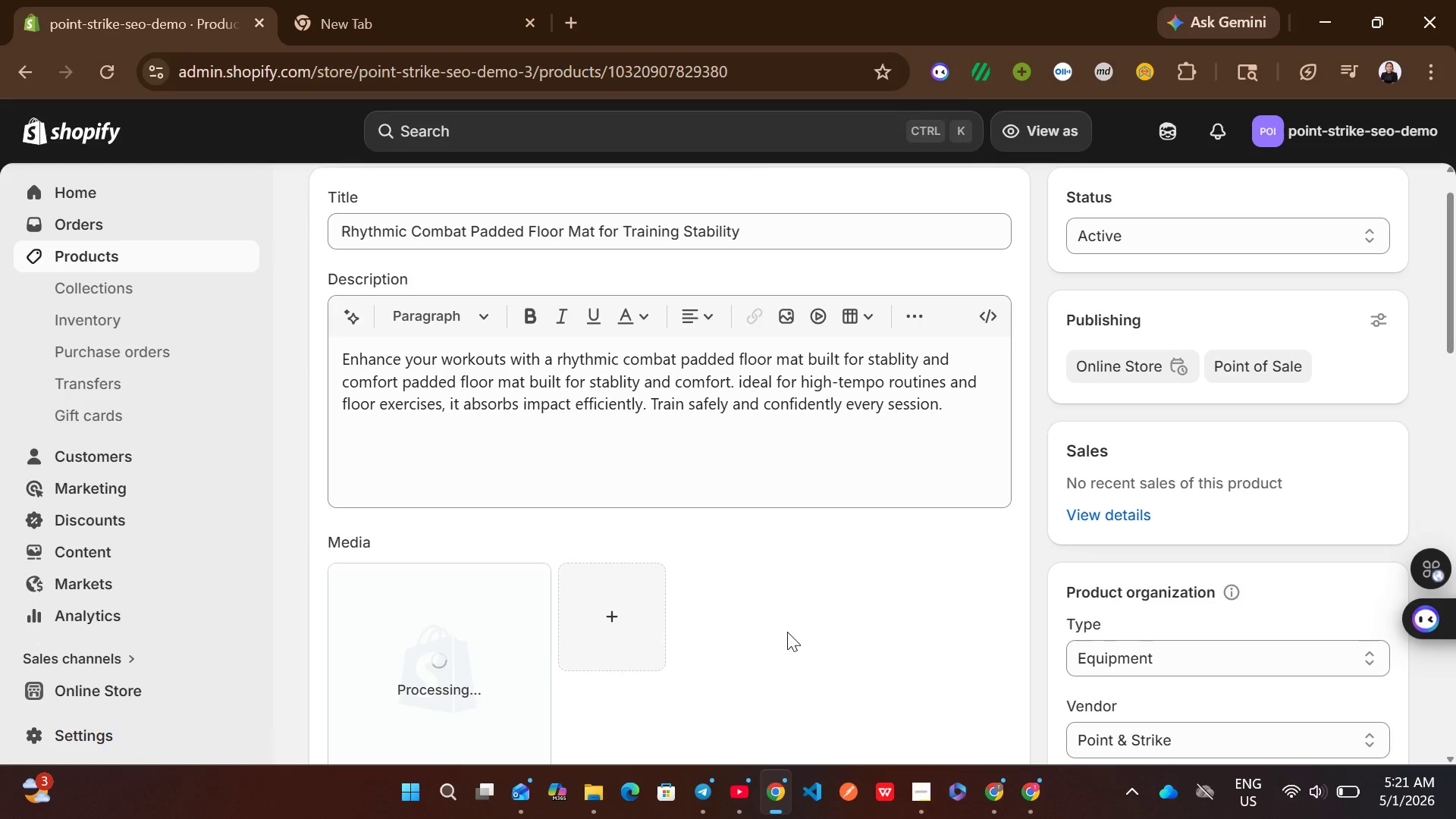 
left_click([510, 626])
 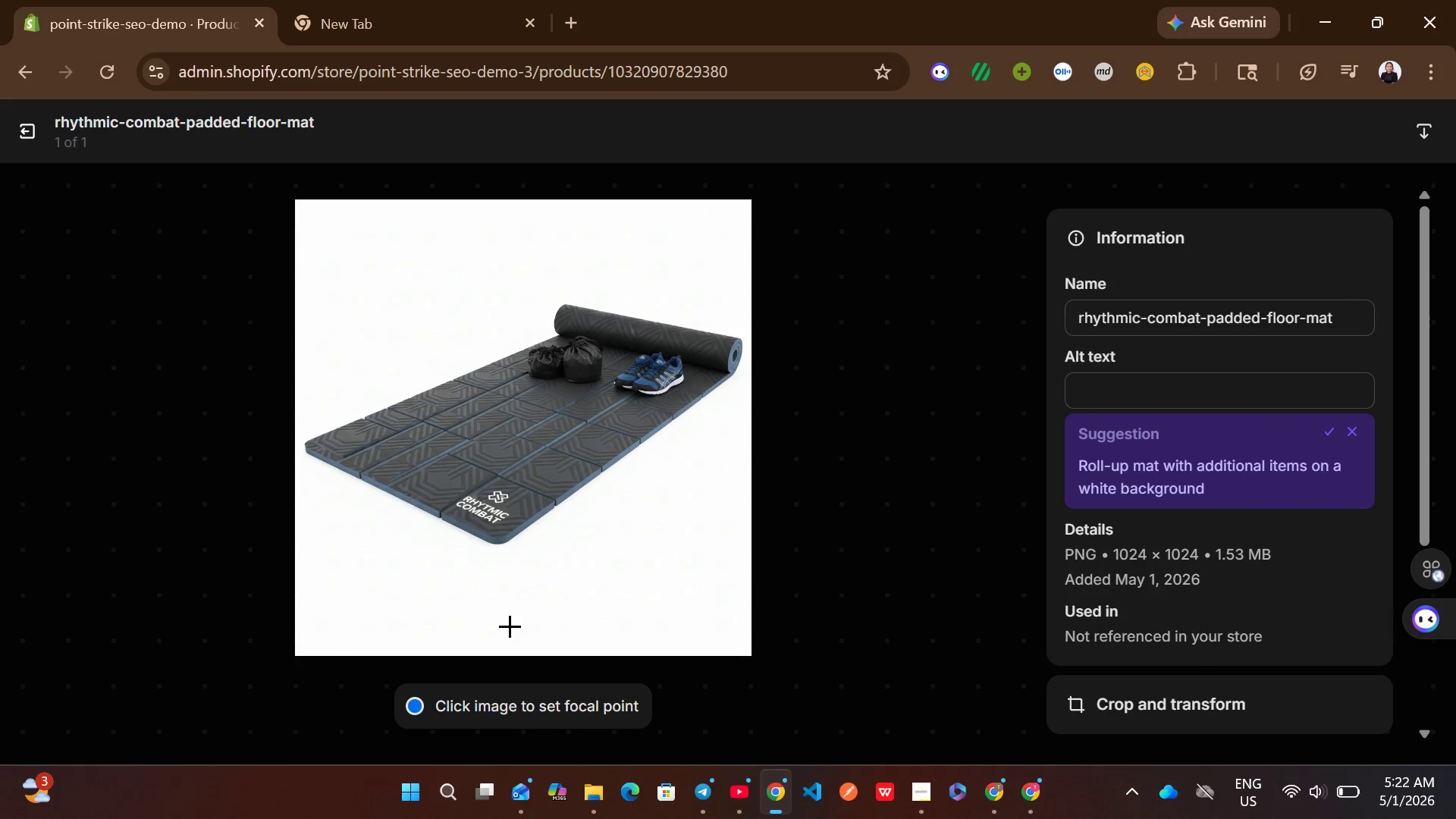 
left_click([1130, 387])
 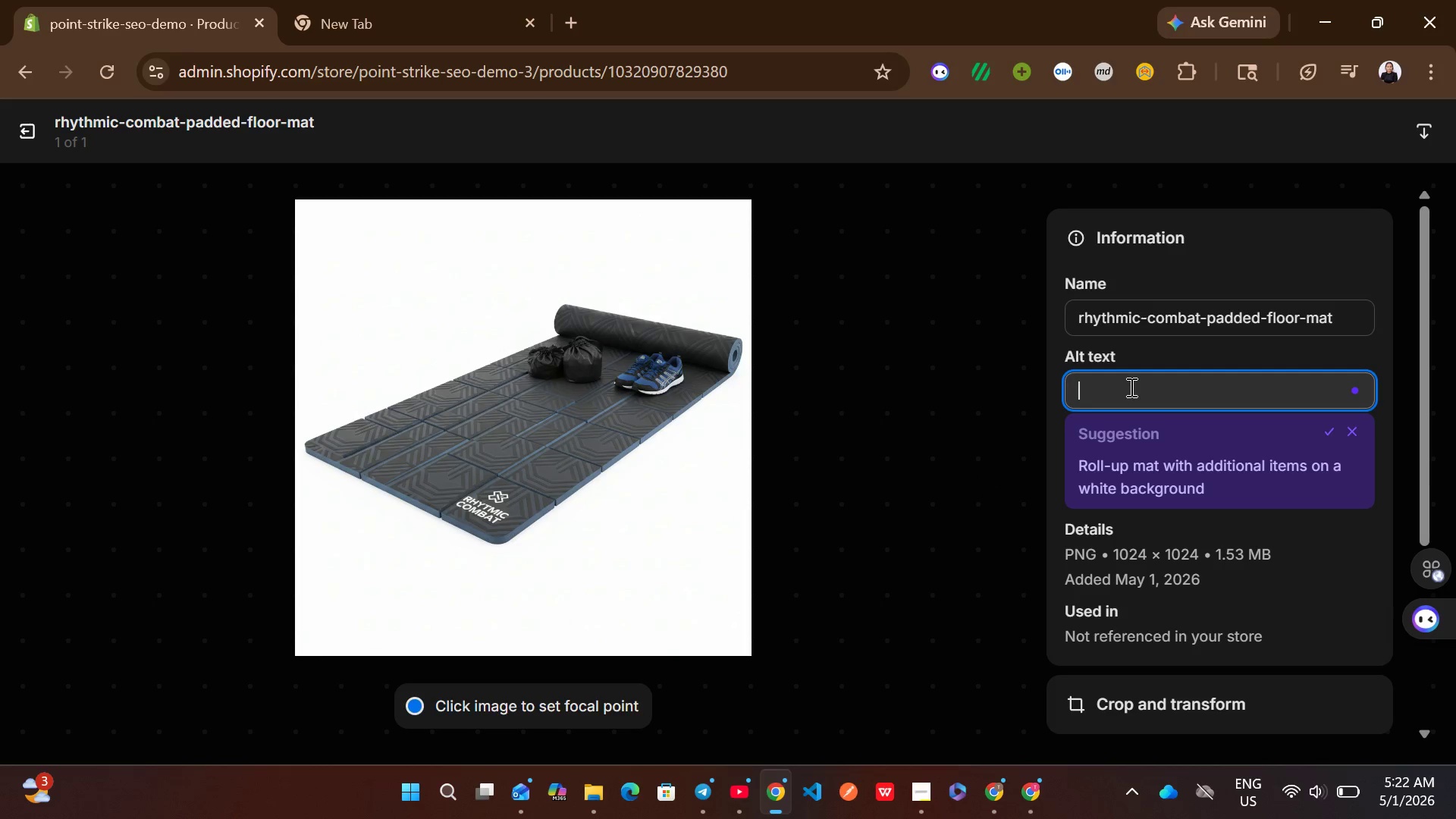 
type(padde d)
key(Backspace)
key(Backspace)
type(d floor mat for rhythmic )
 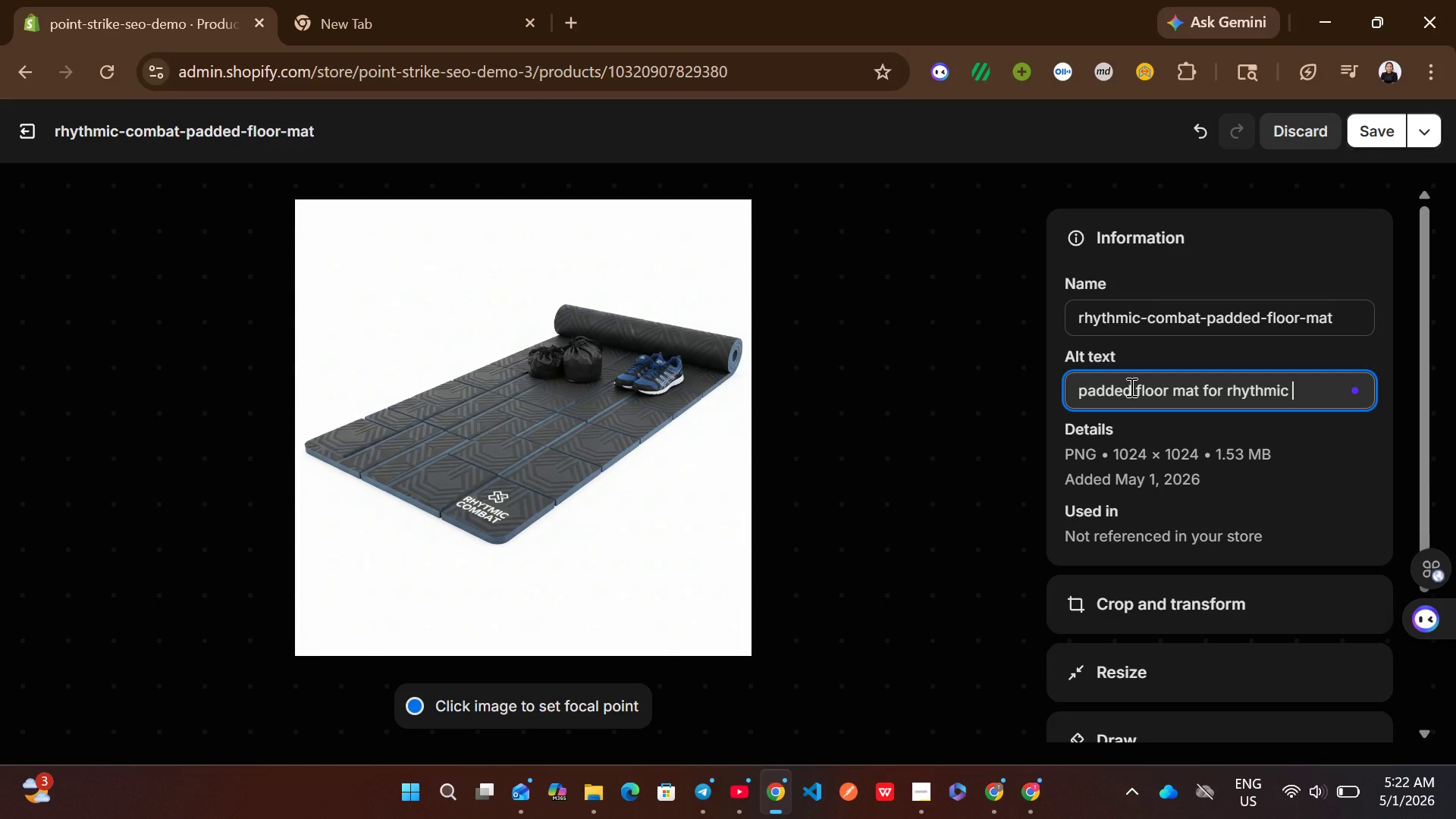 
type(combat and cardio workouts)
 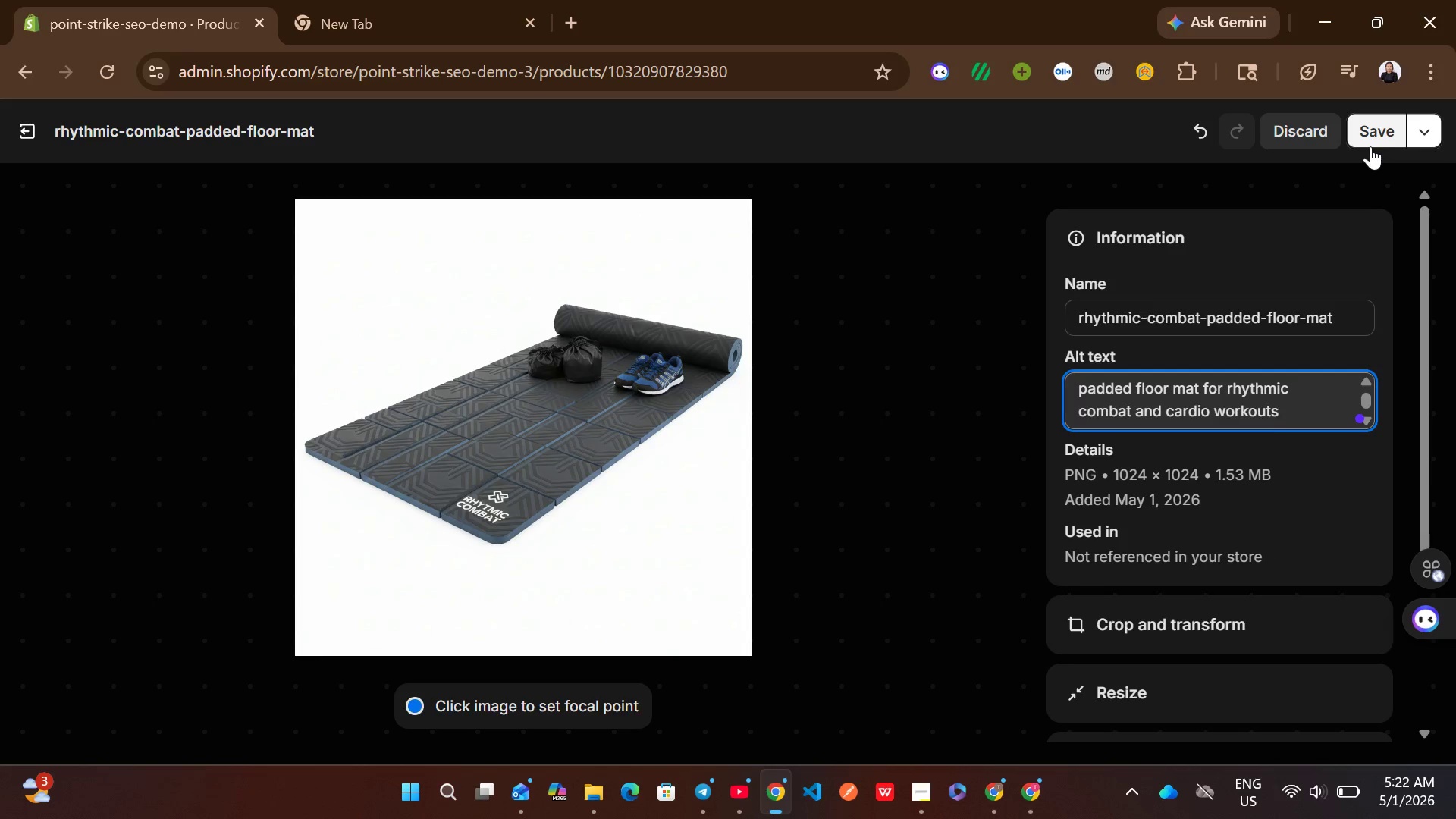 
left_click([1376, 133])
 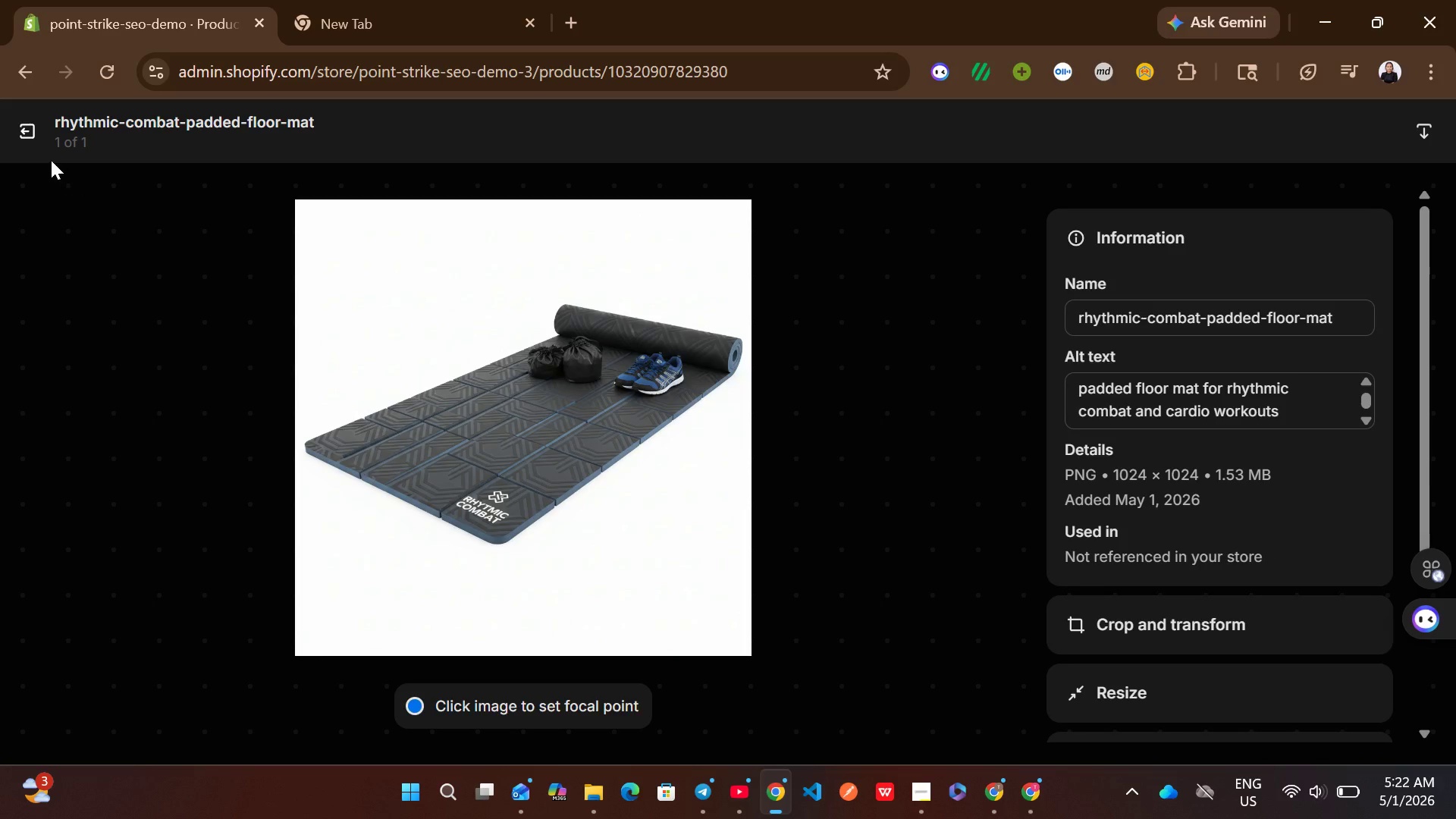 
left_click([31, 133])
 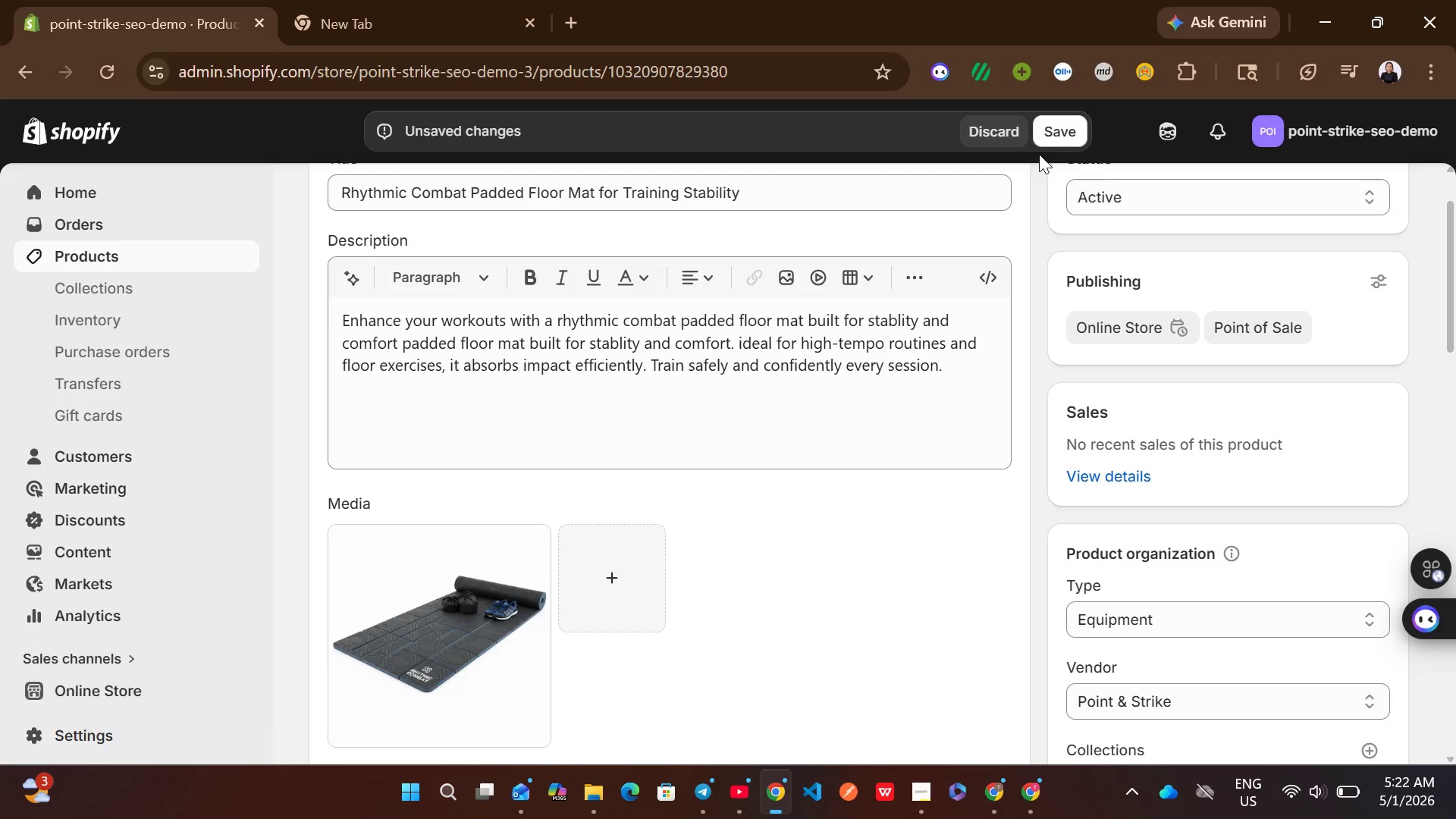 
left_click([1055, 133])
 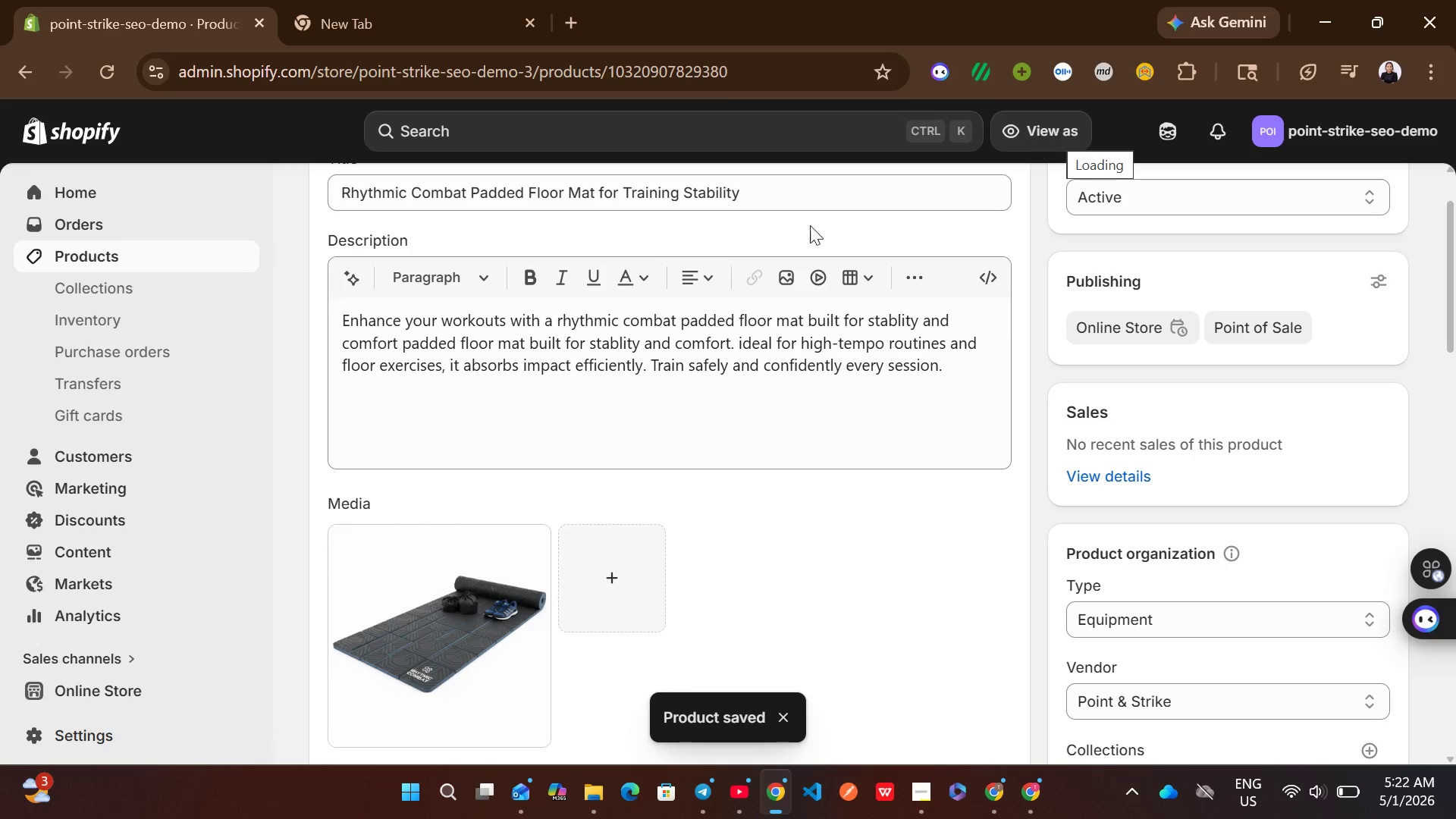 
wait(5.98)
 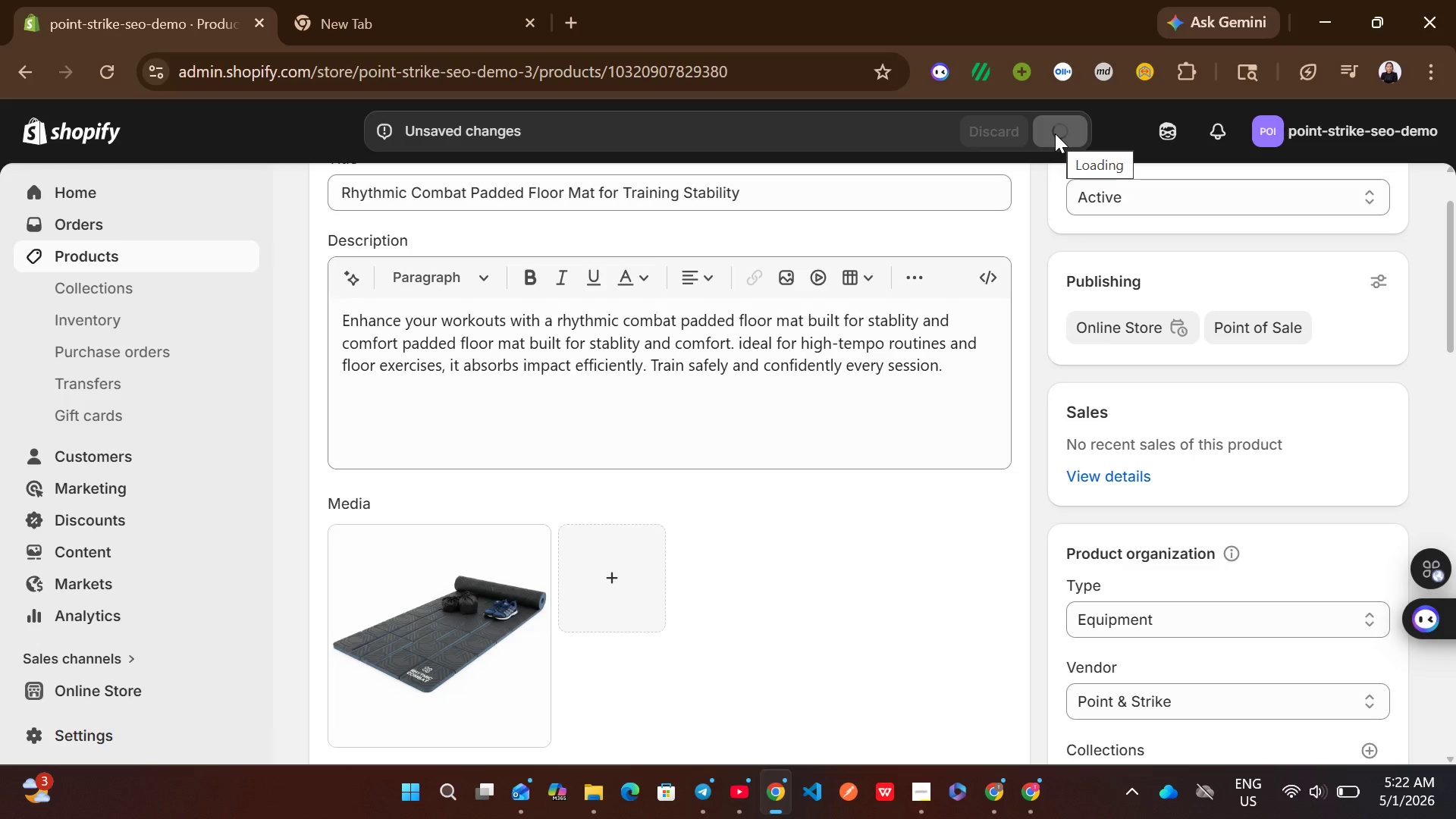 
left_click([184, 248])
 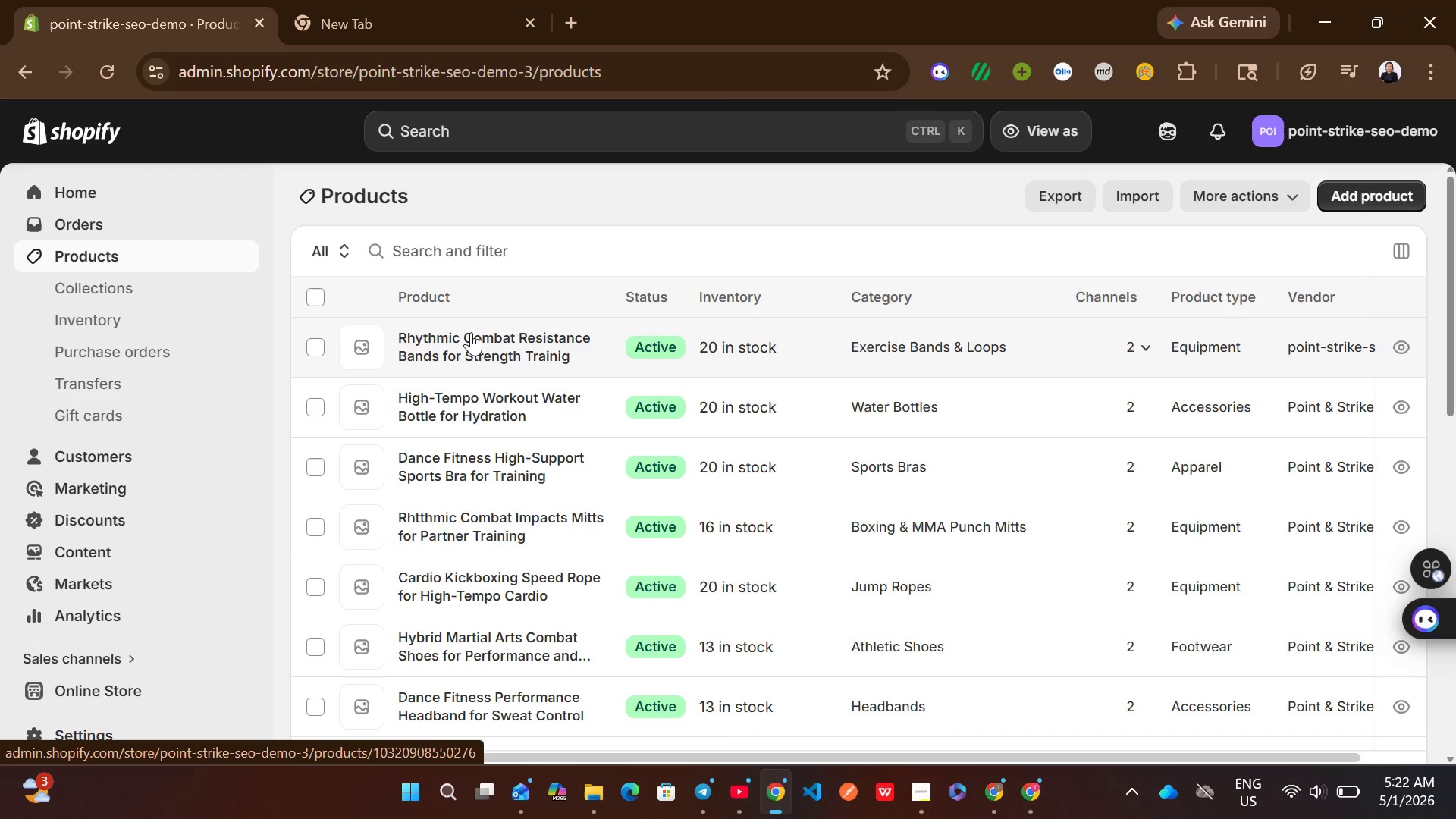 
wait(8.41)
 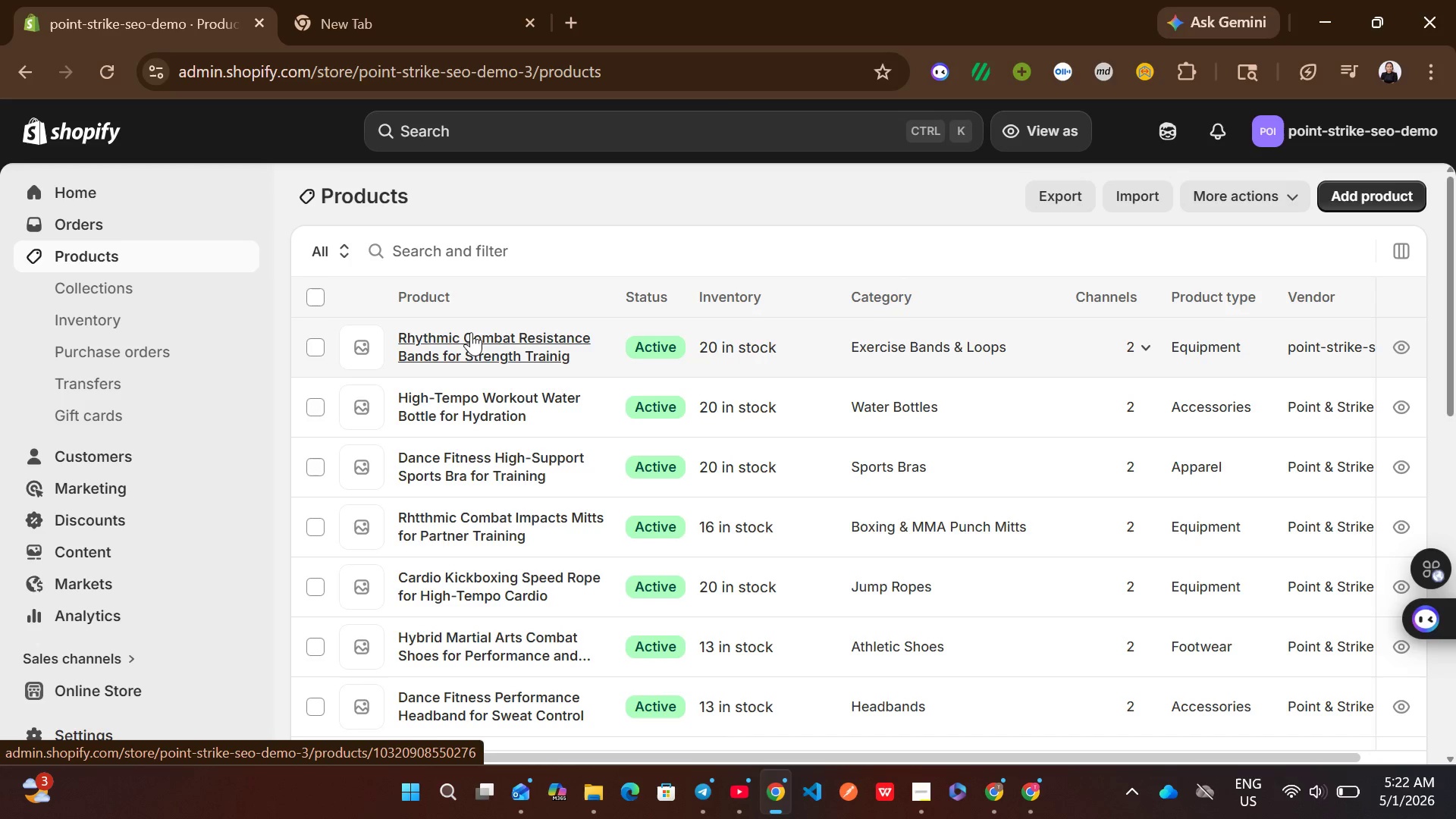 
left_click([940, 558])
 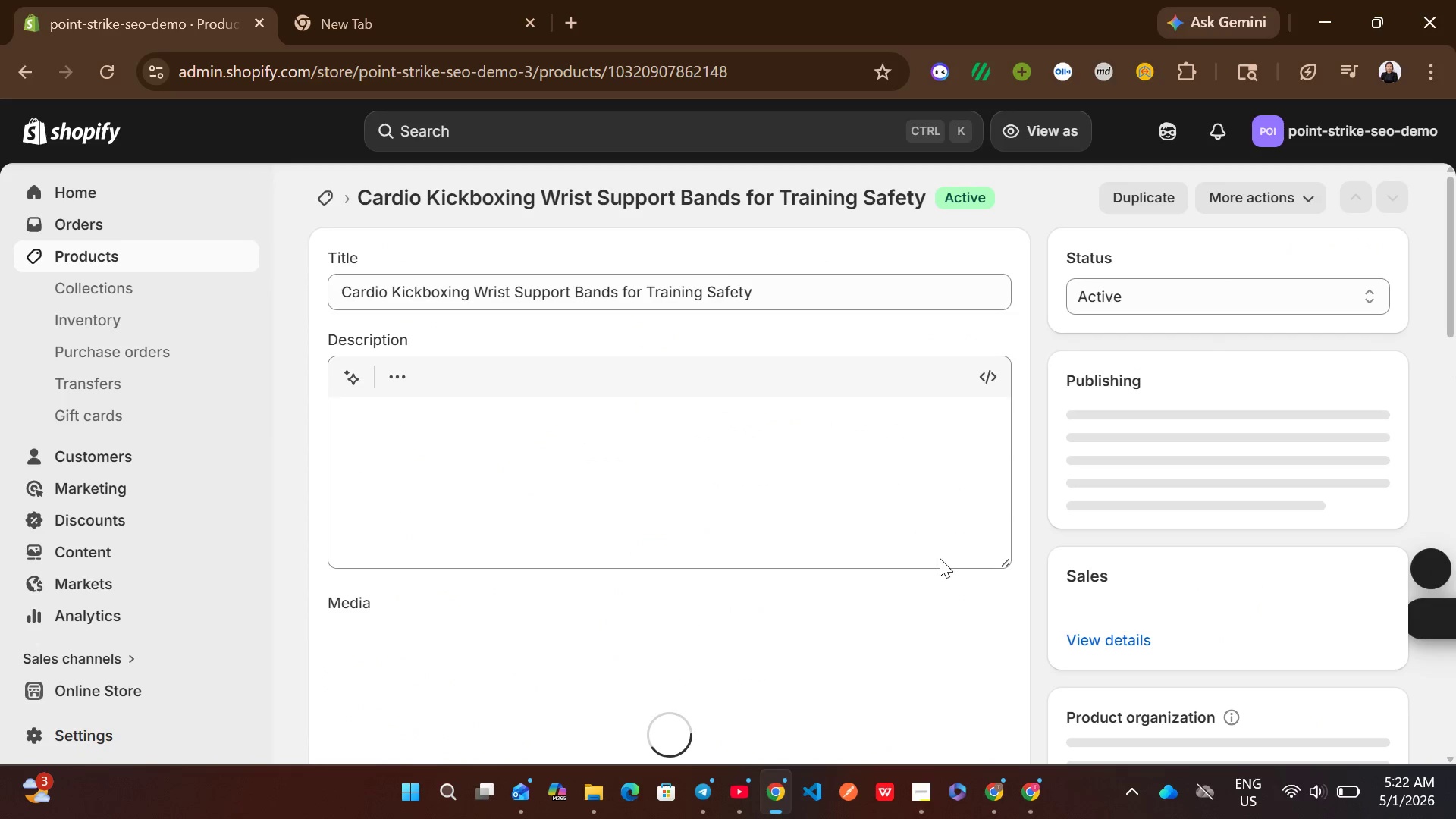 
mouse_move([815, 586])
 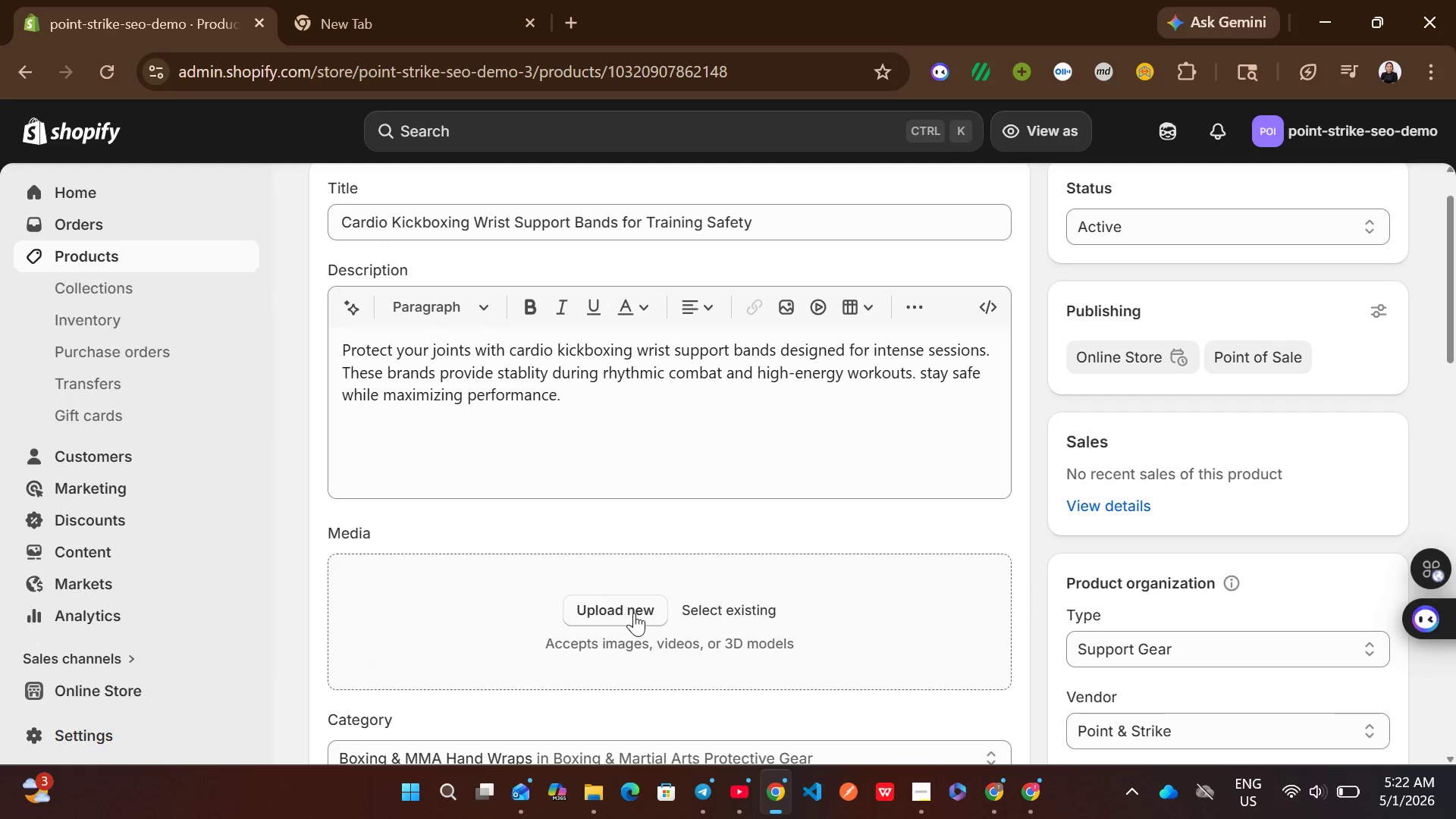 
left_click([634, 612])
 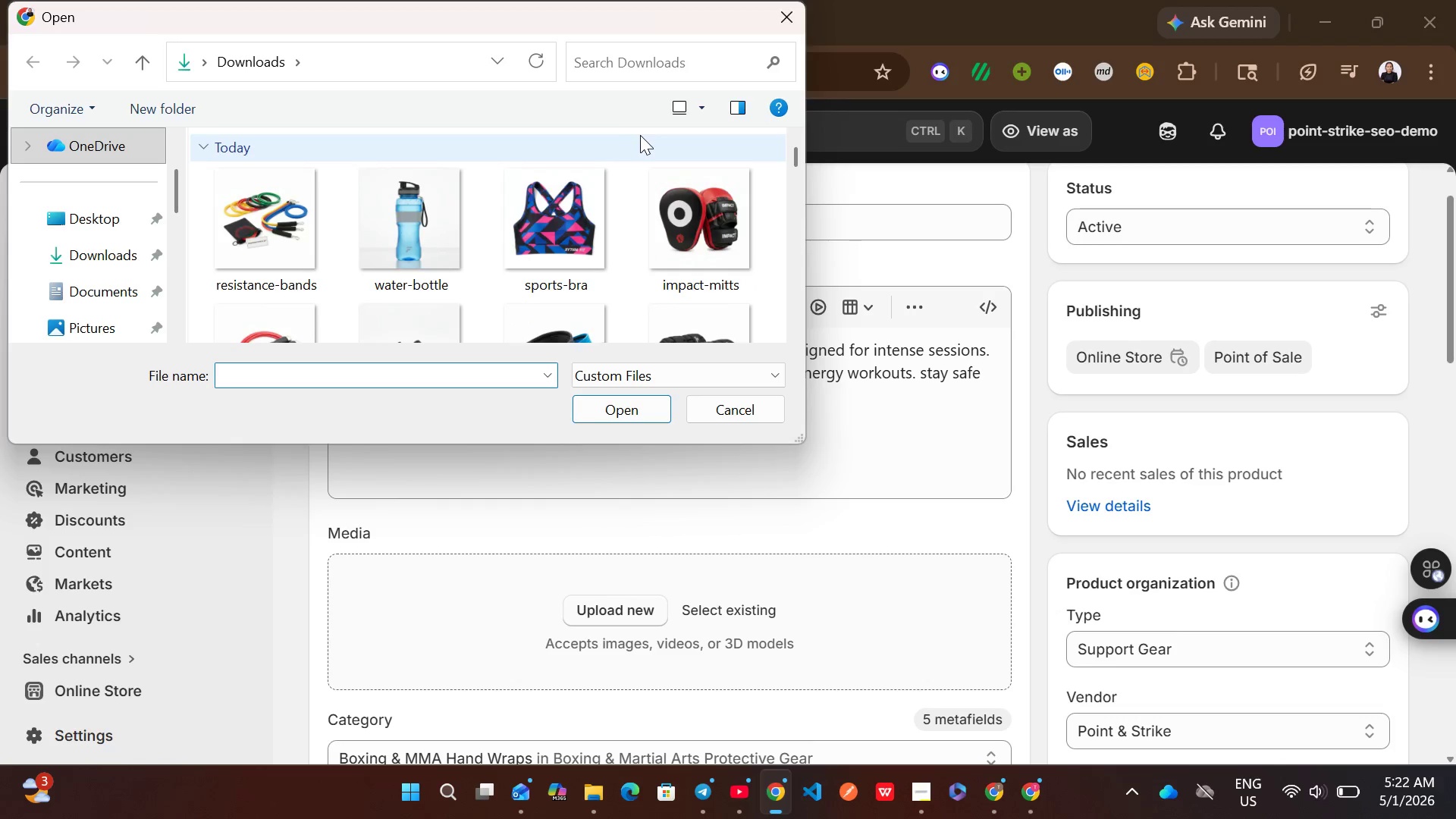 
left_click([618, 67])
 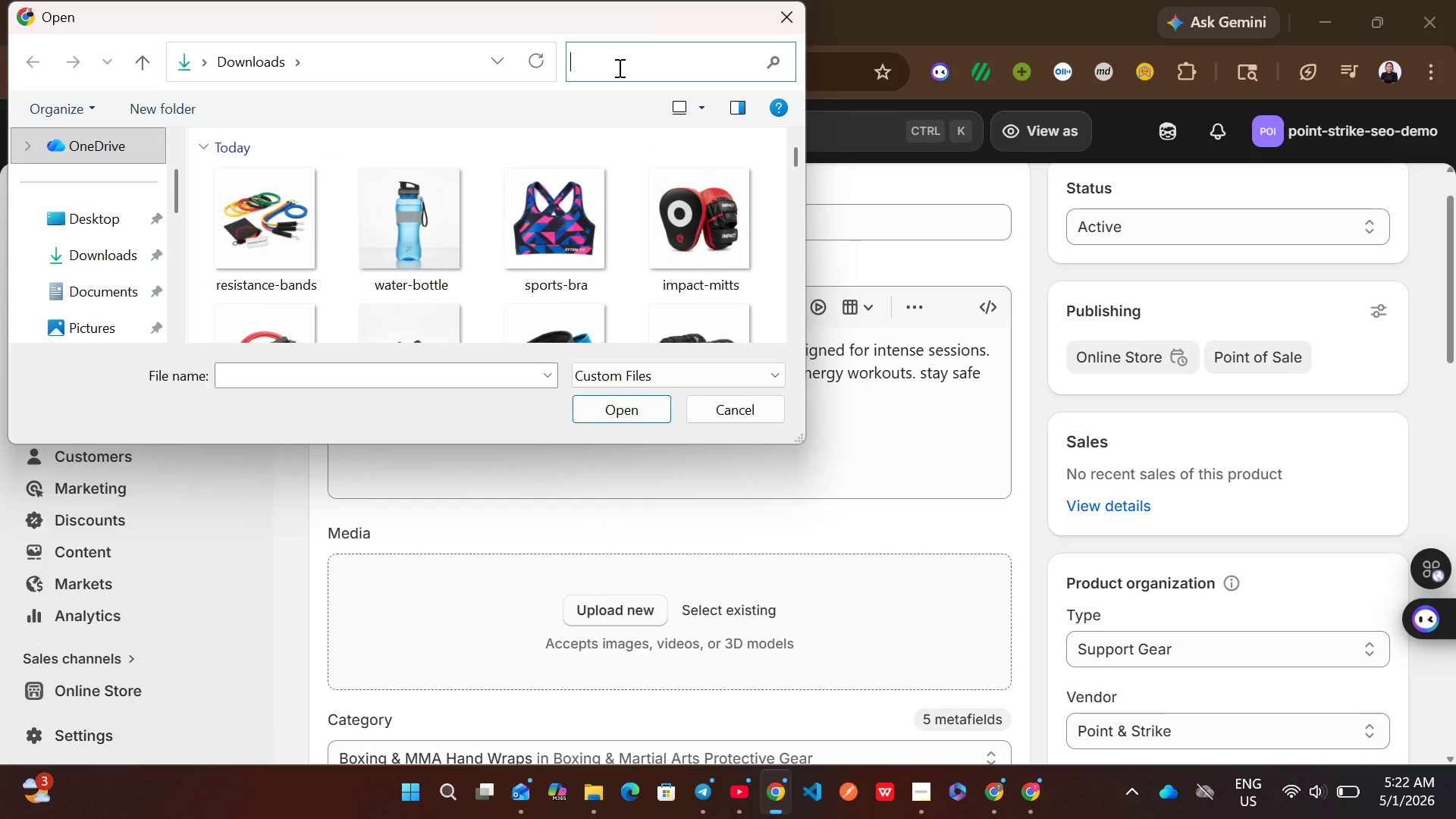 
type(wrist)
 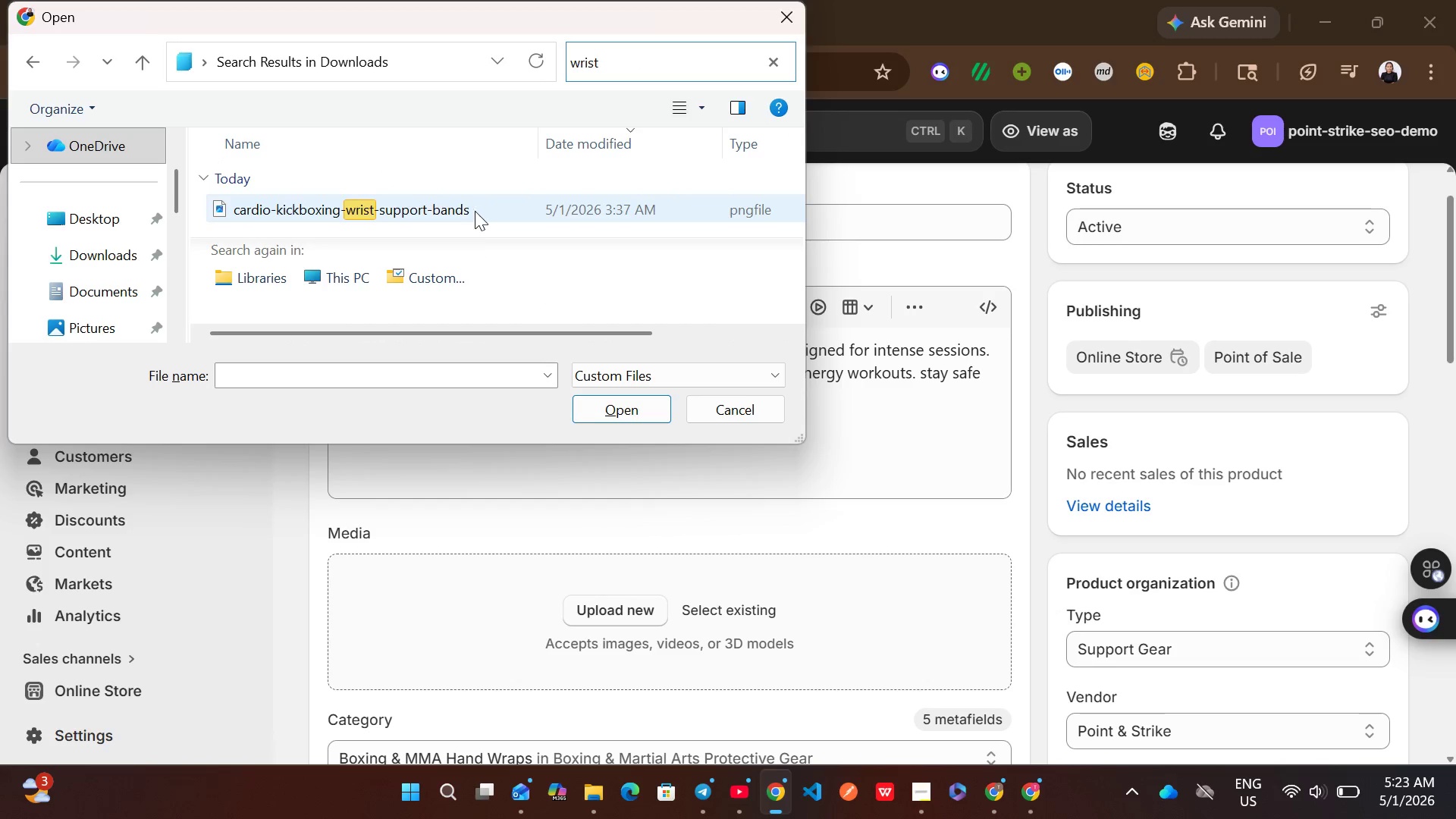 
left_click([472, 212])
 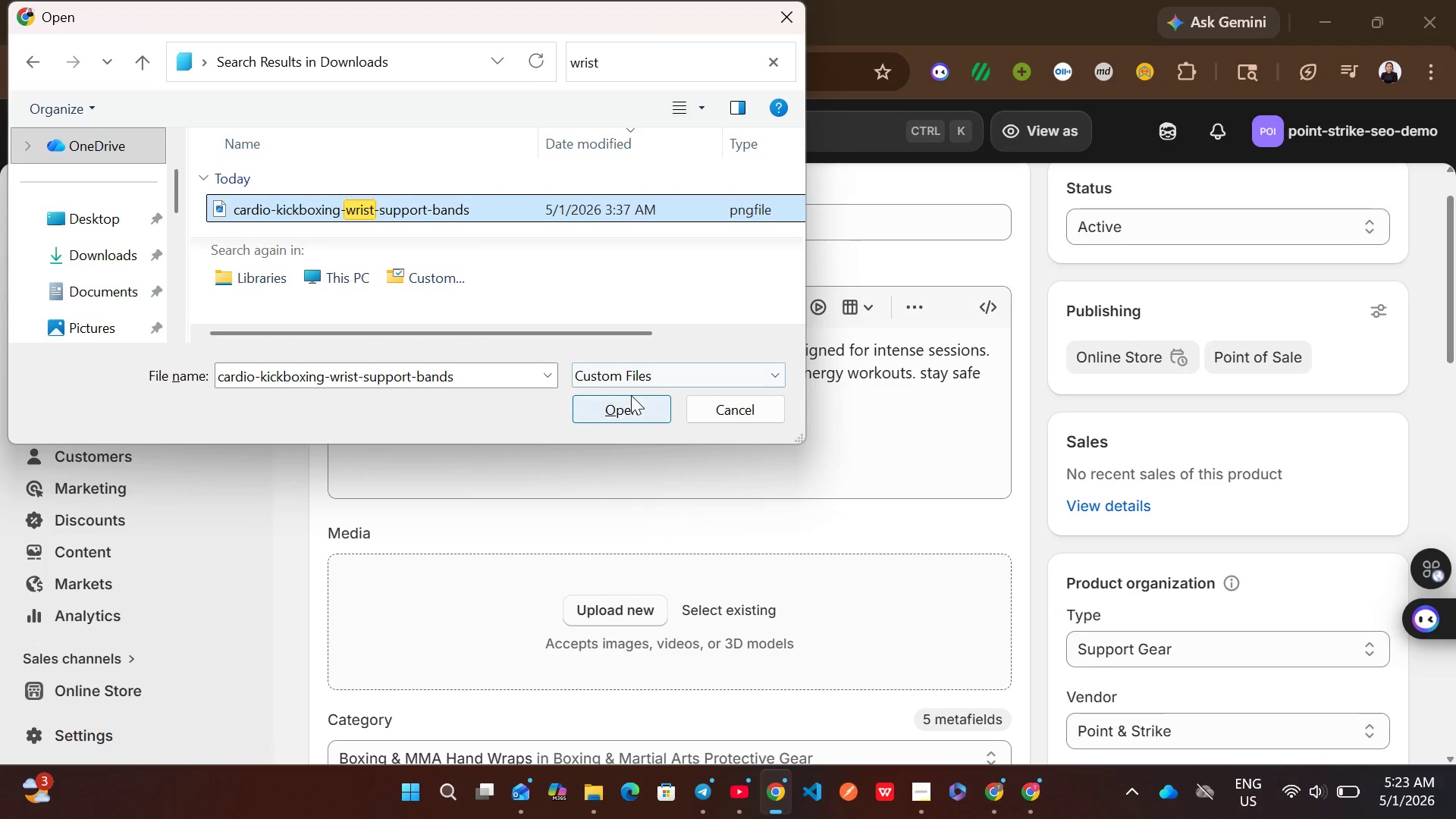 
left_click([620, 403])
 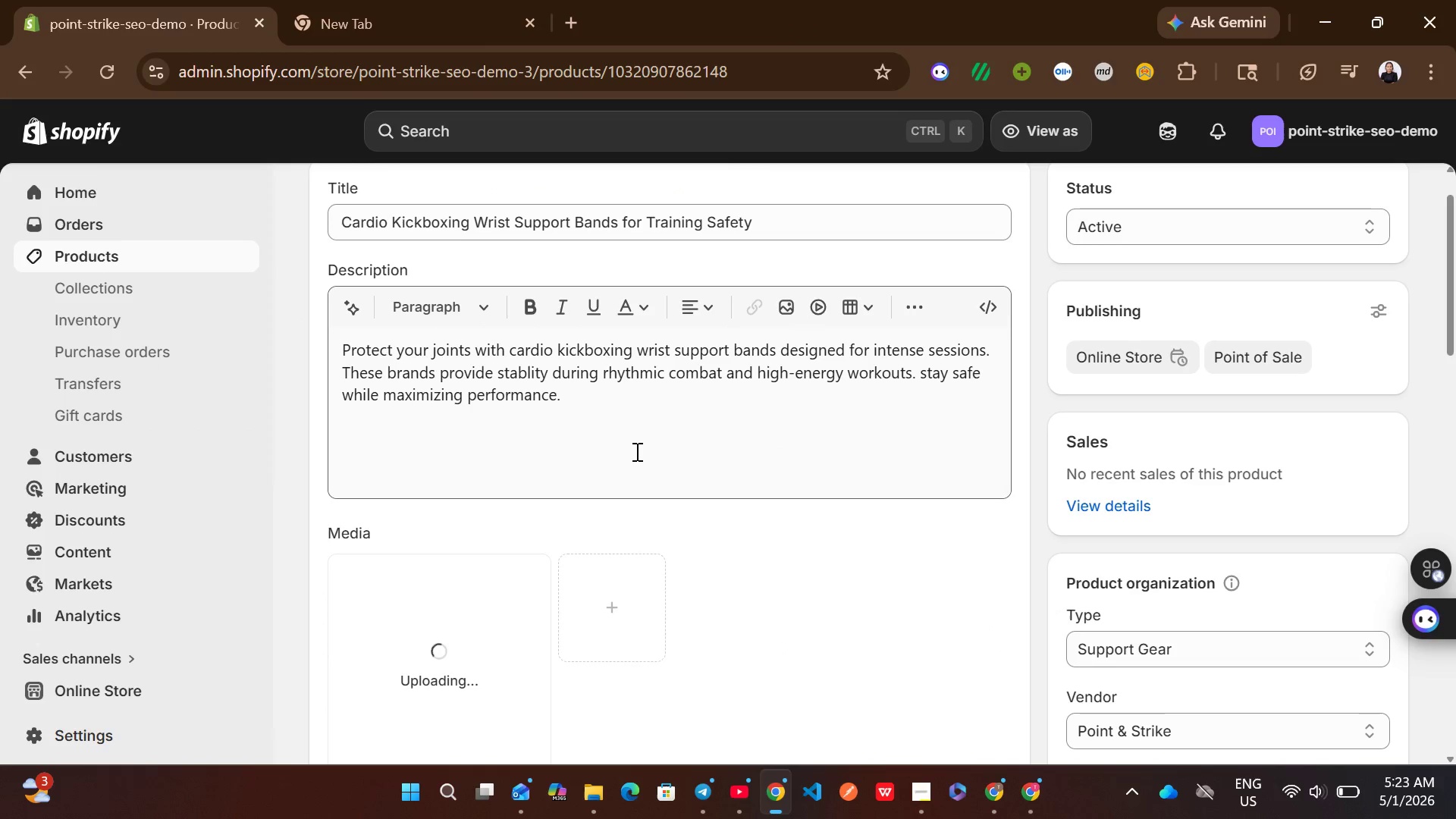 
wait(8.5)
 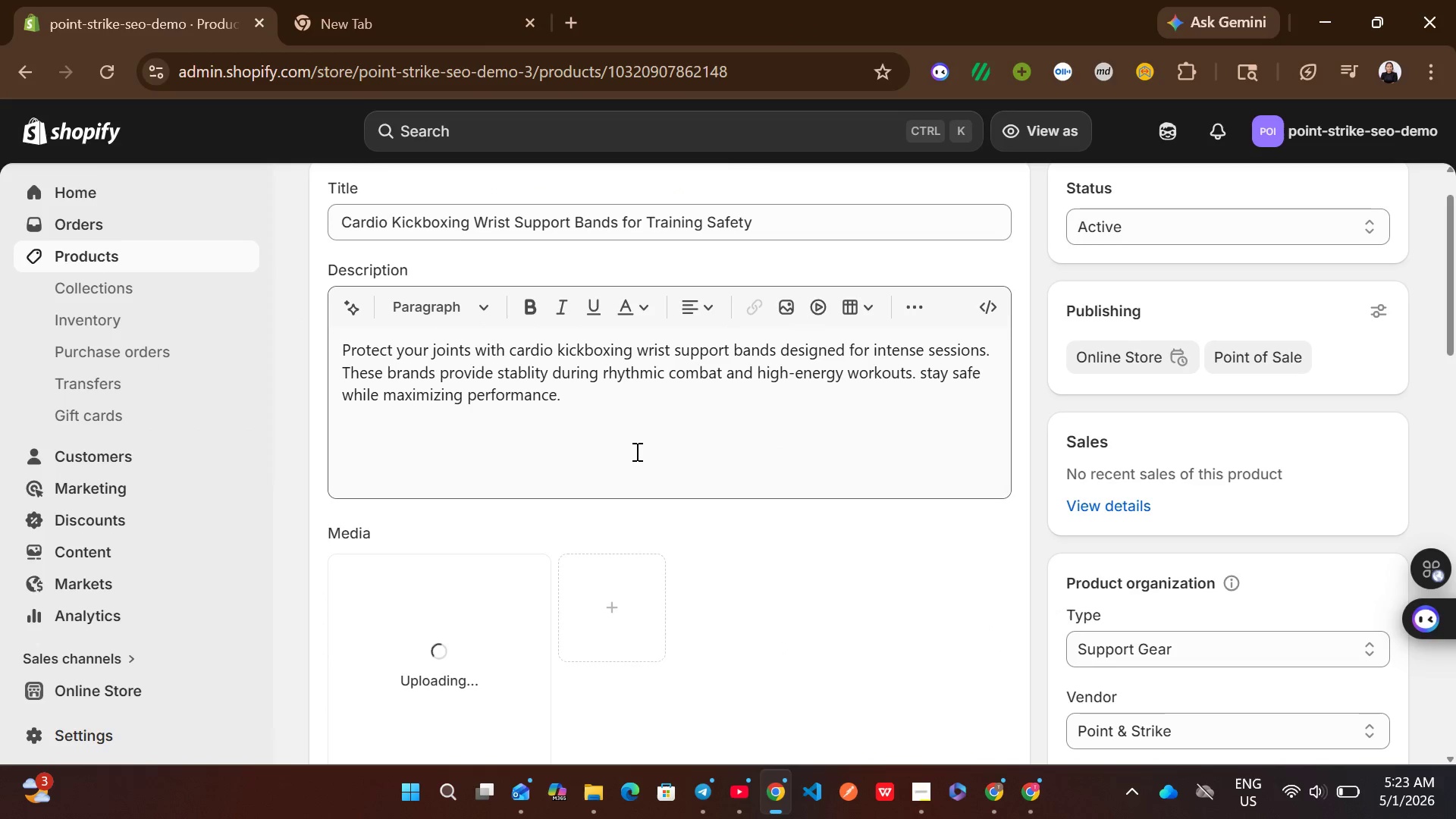 
left_click([502, 638])
 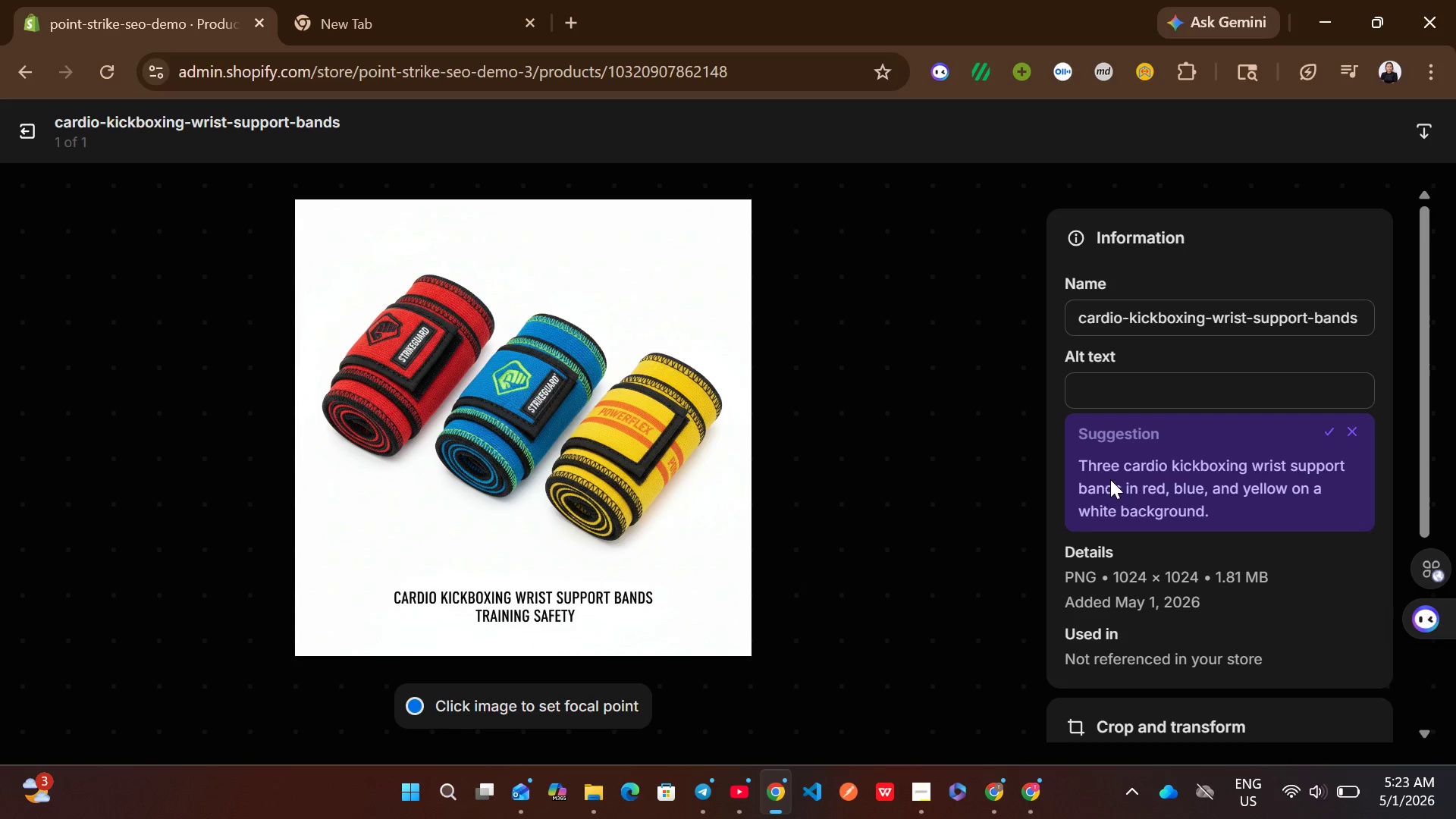 
wait(5.69)
 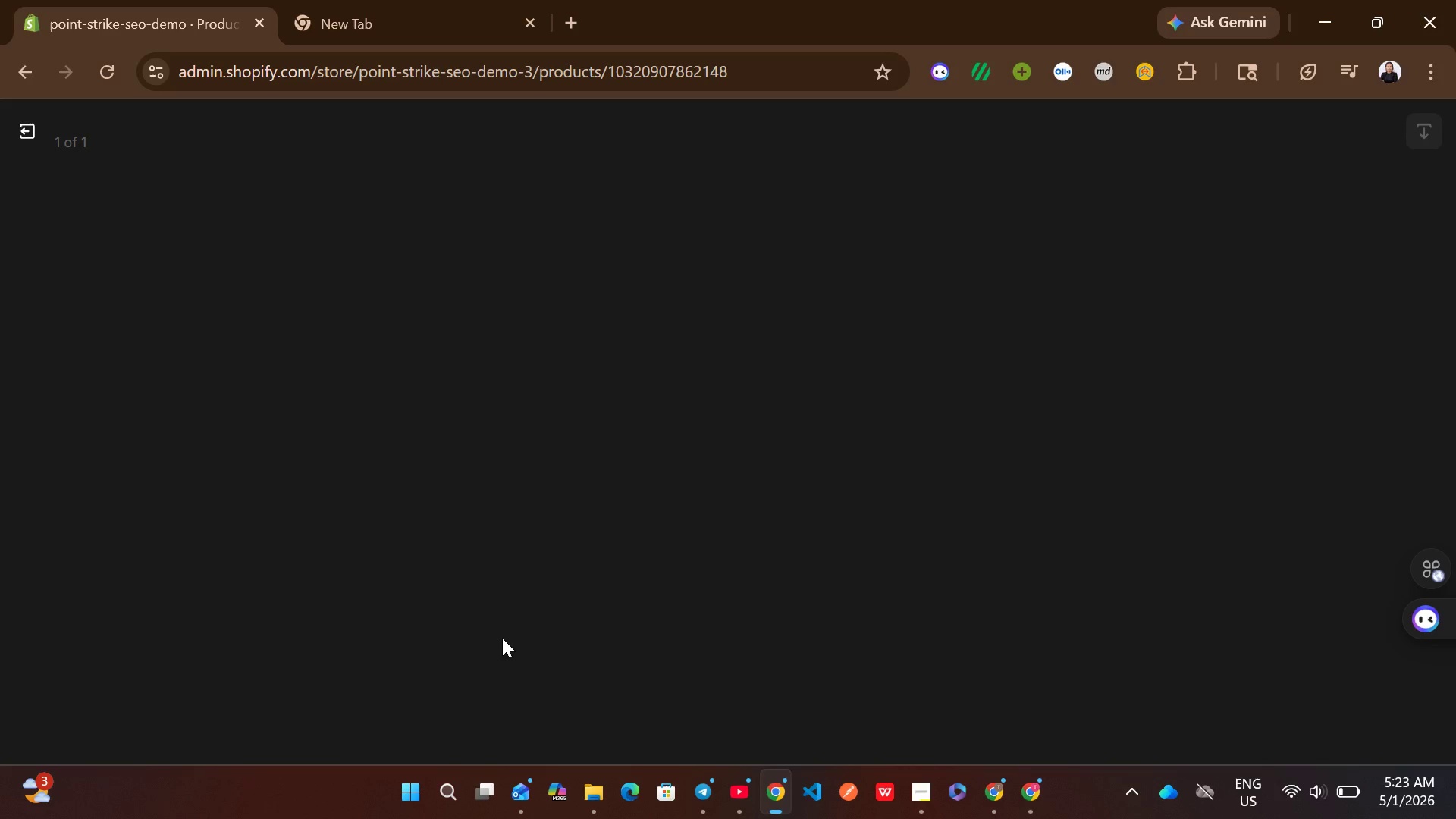 
left_click([1155, 396])
 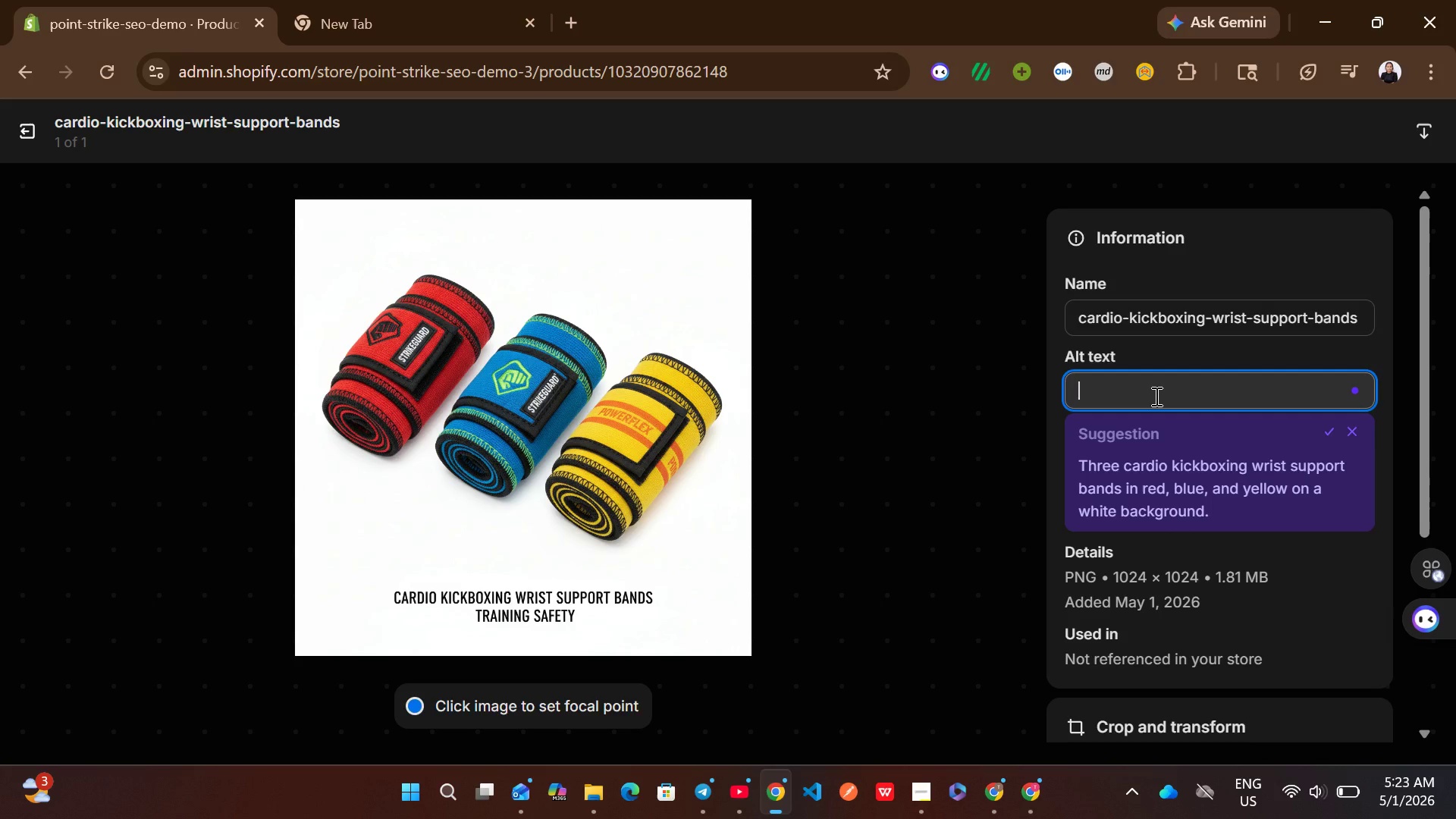 
type(wrist support n)
key(Backspace)
type(bands for cardio kickboxing training safety)
 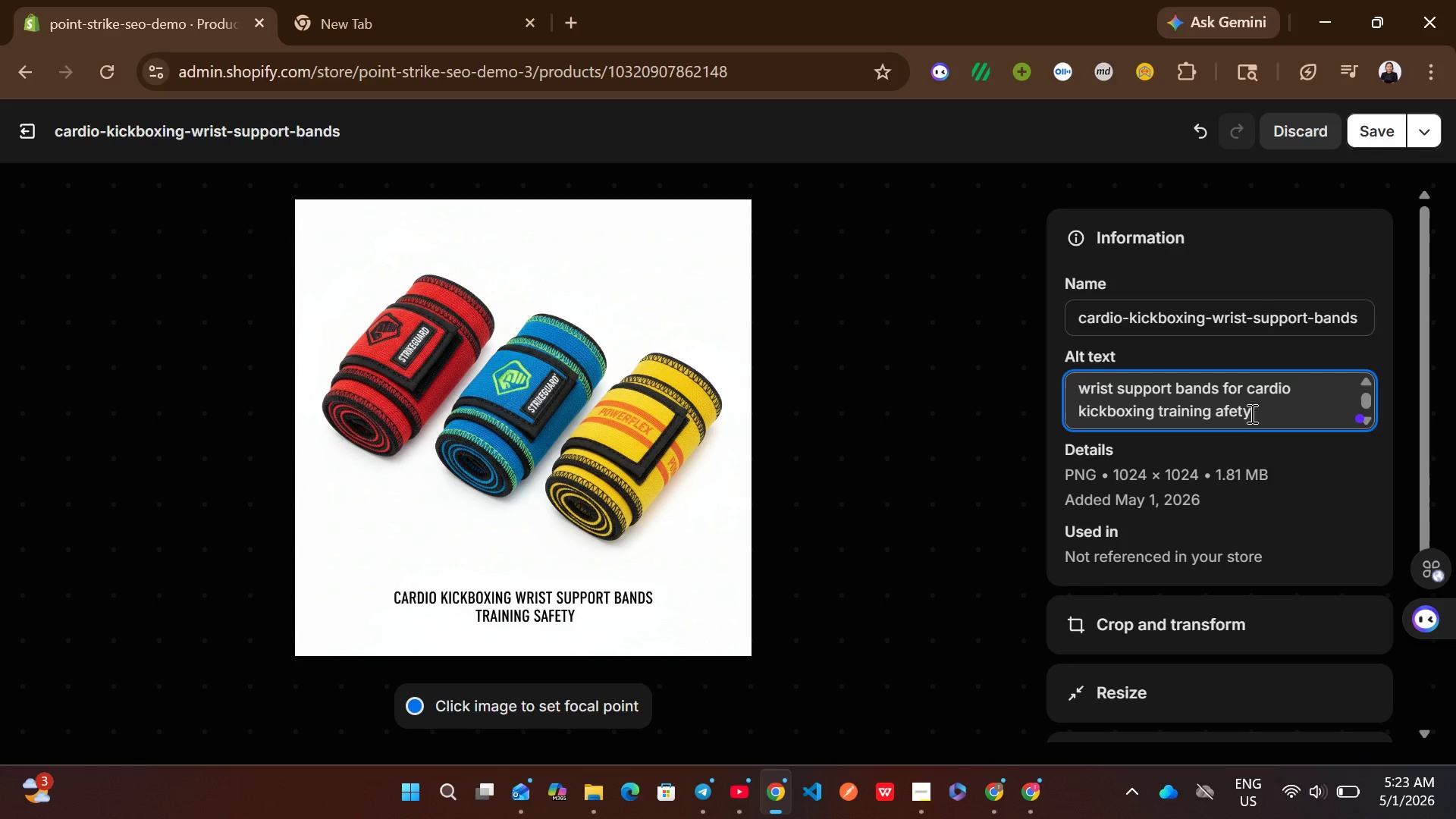 
left_click([1222, 418])
 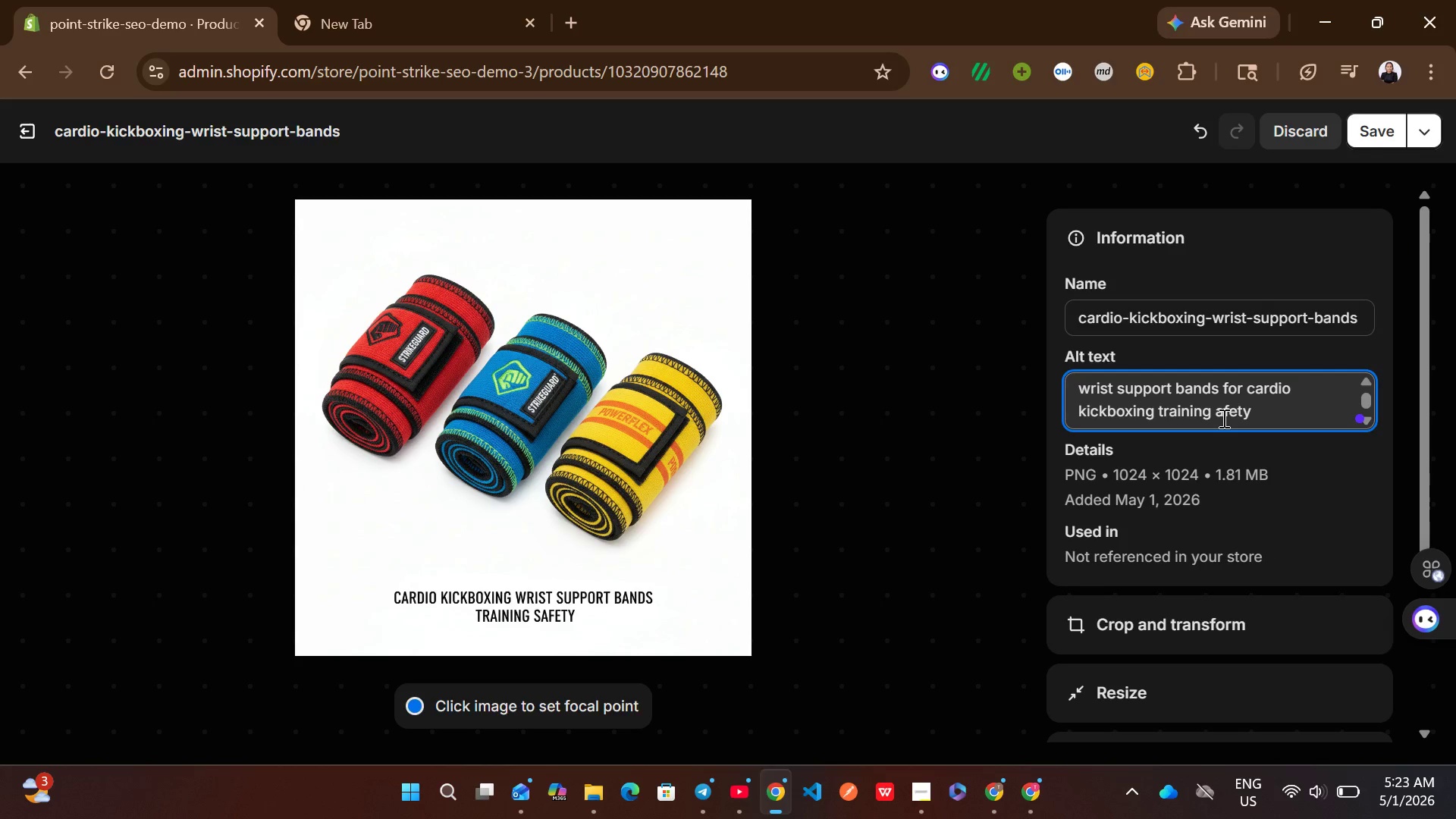 
key(ArrowLeft)
 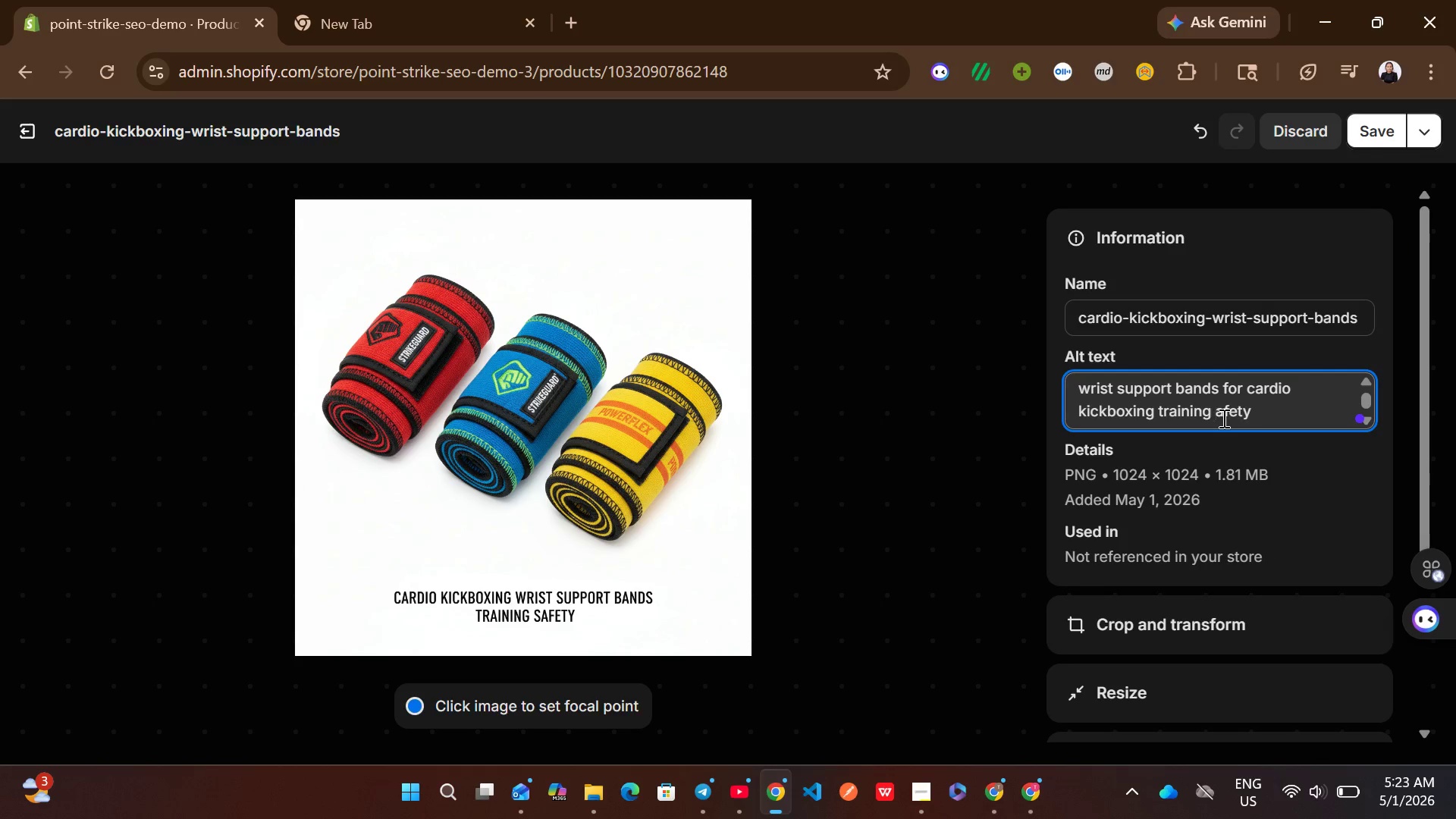 
key(S)
 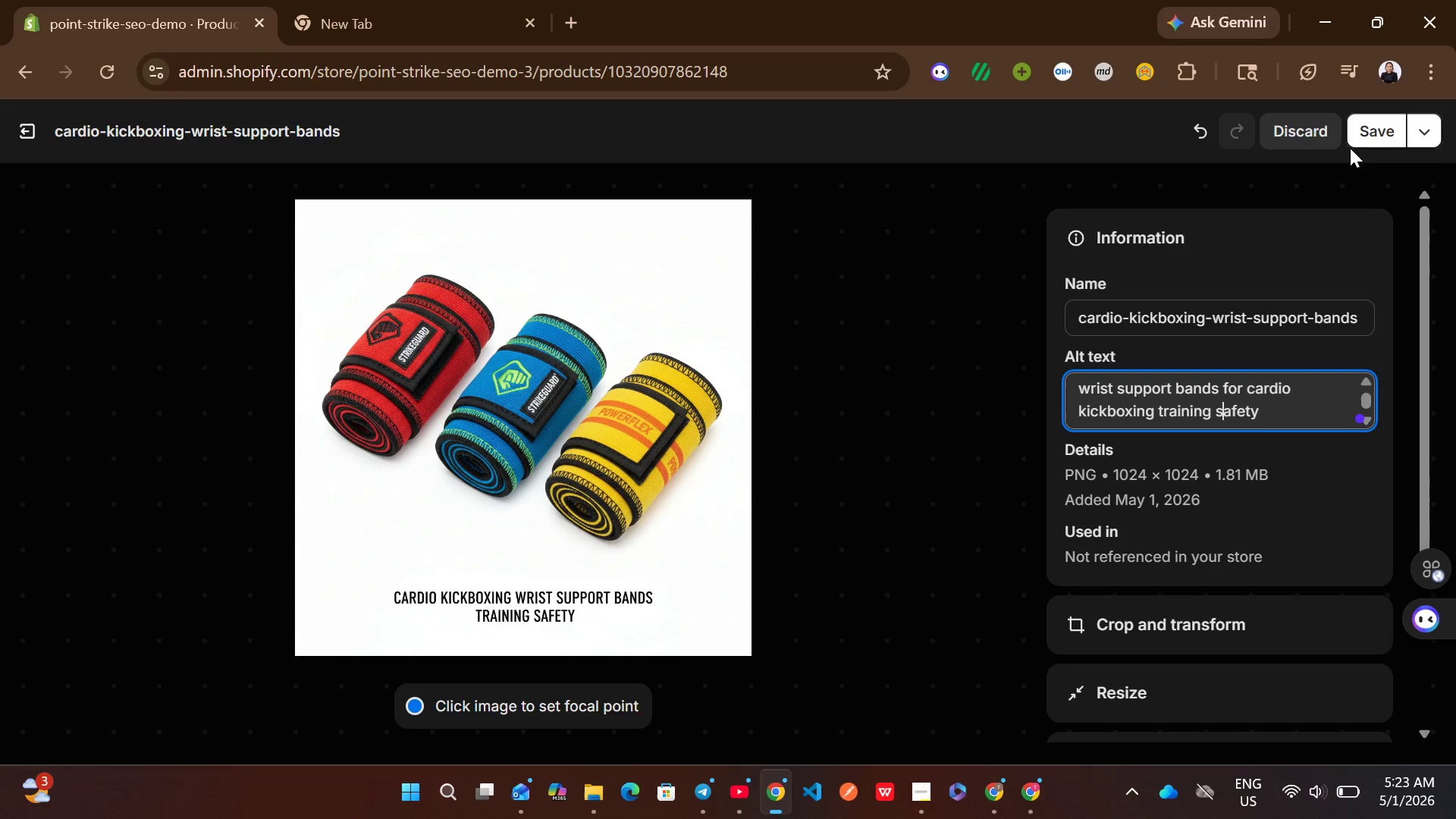 
left_click([1359, 140])
 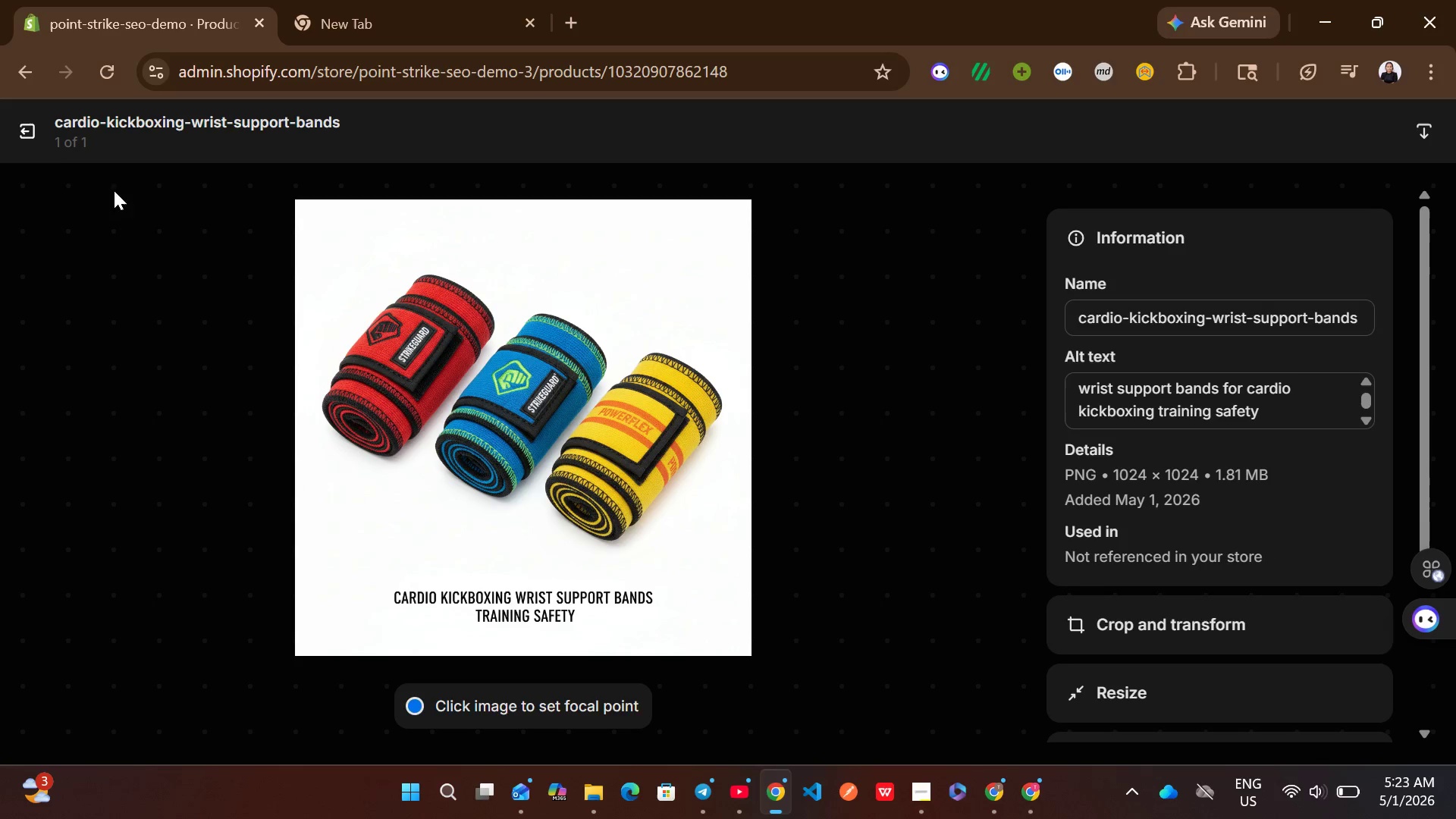 
left_click([24, 131])
 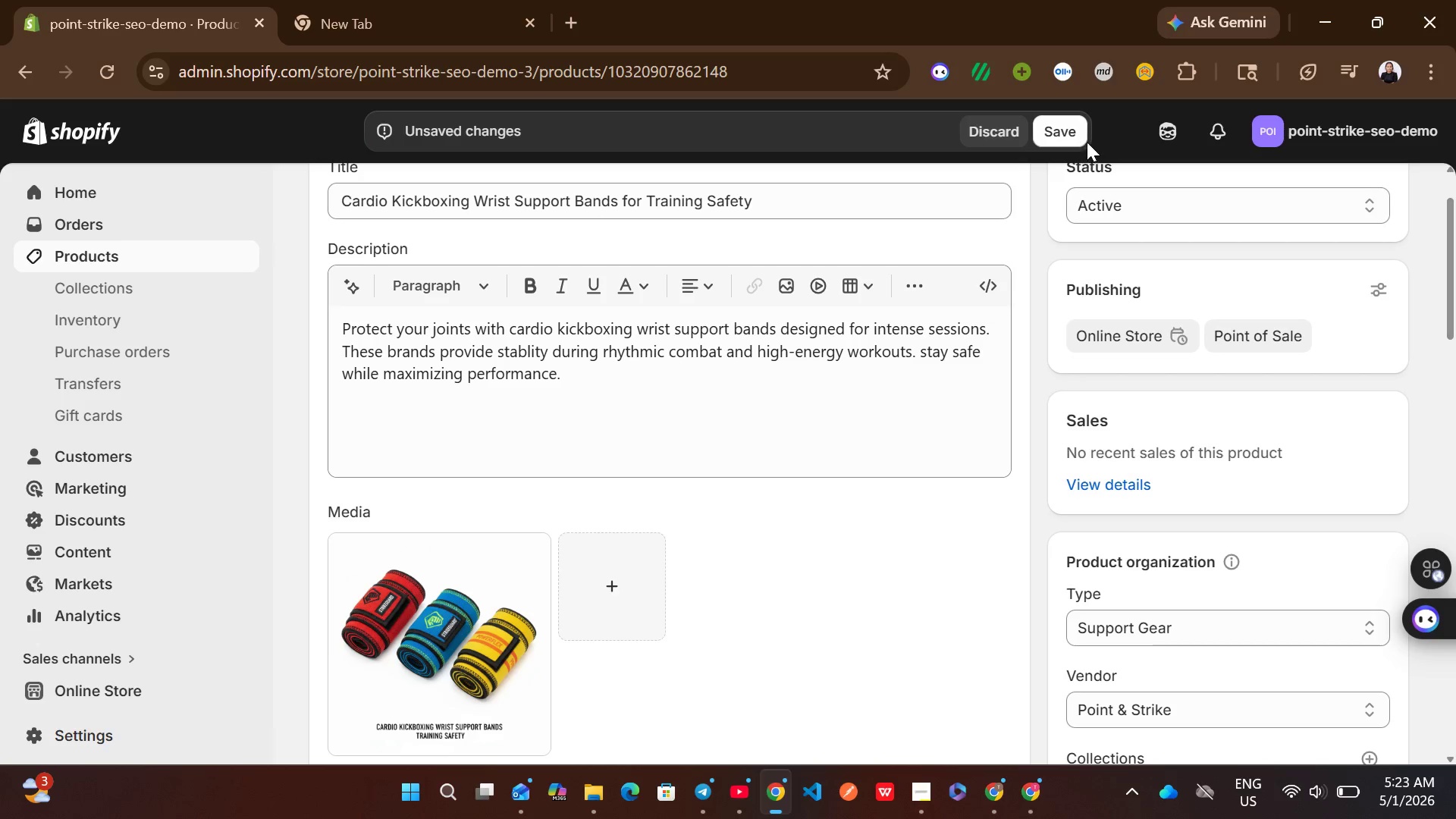 
left_click([1061, 133])
 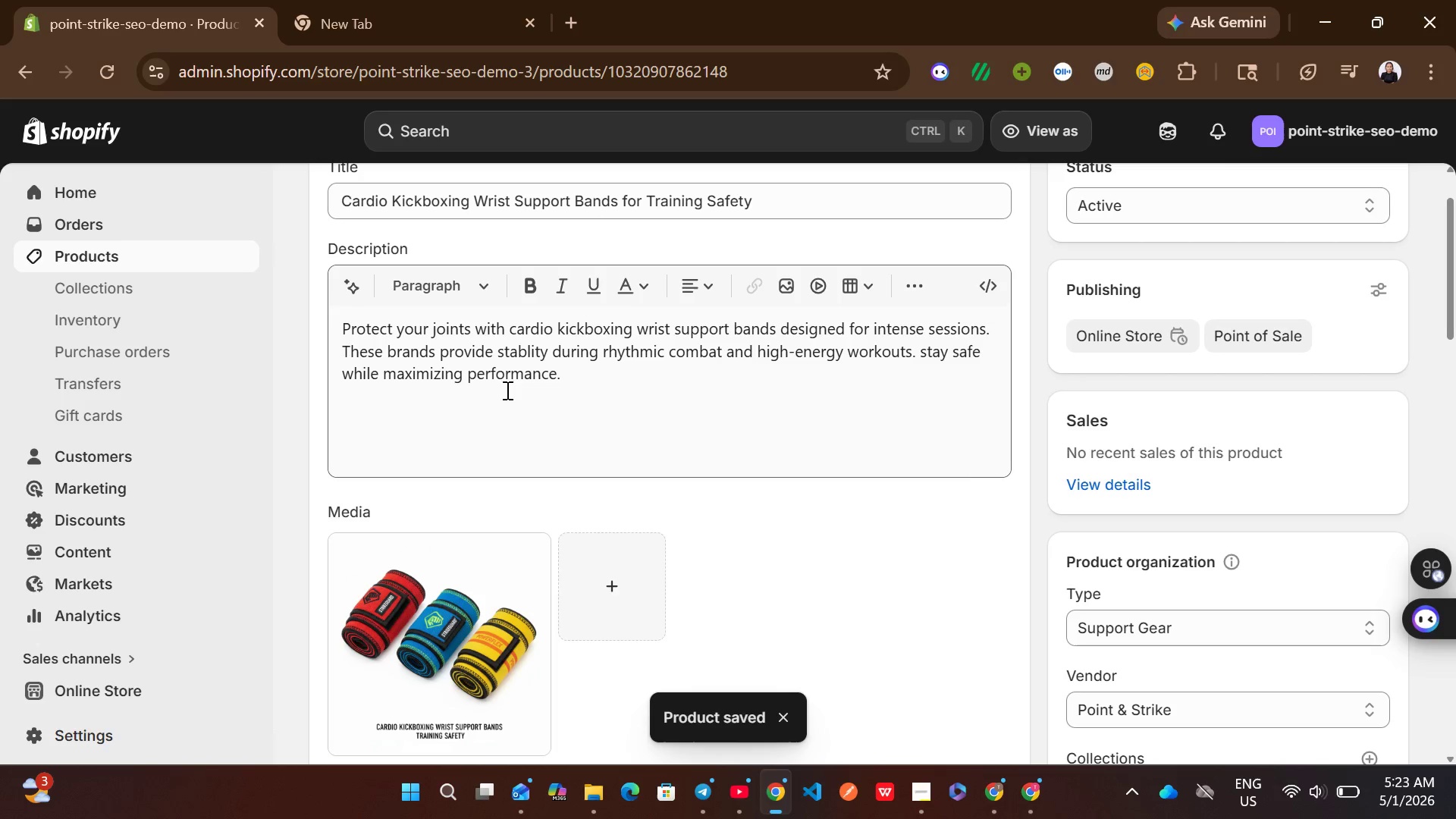 
wait(5.86)
 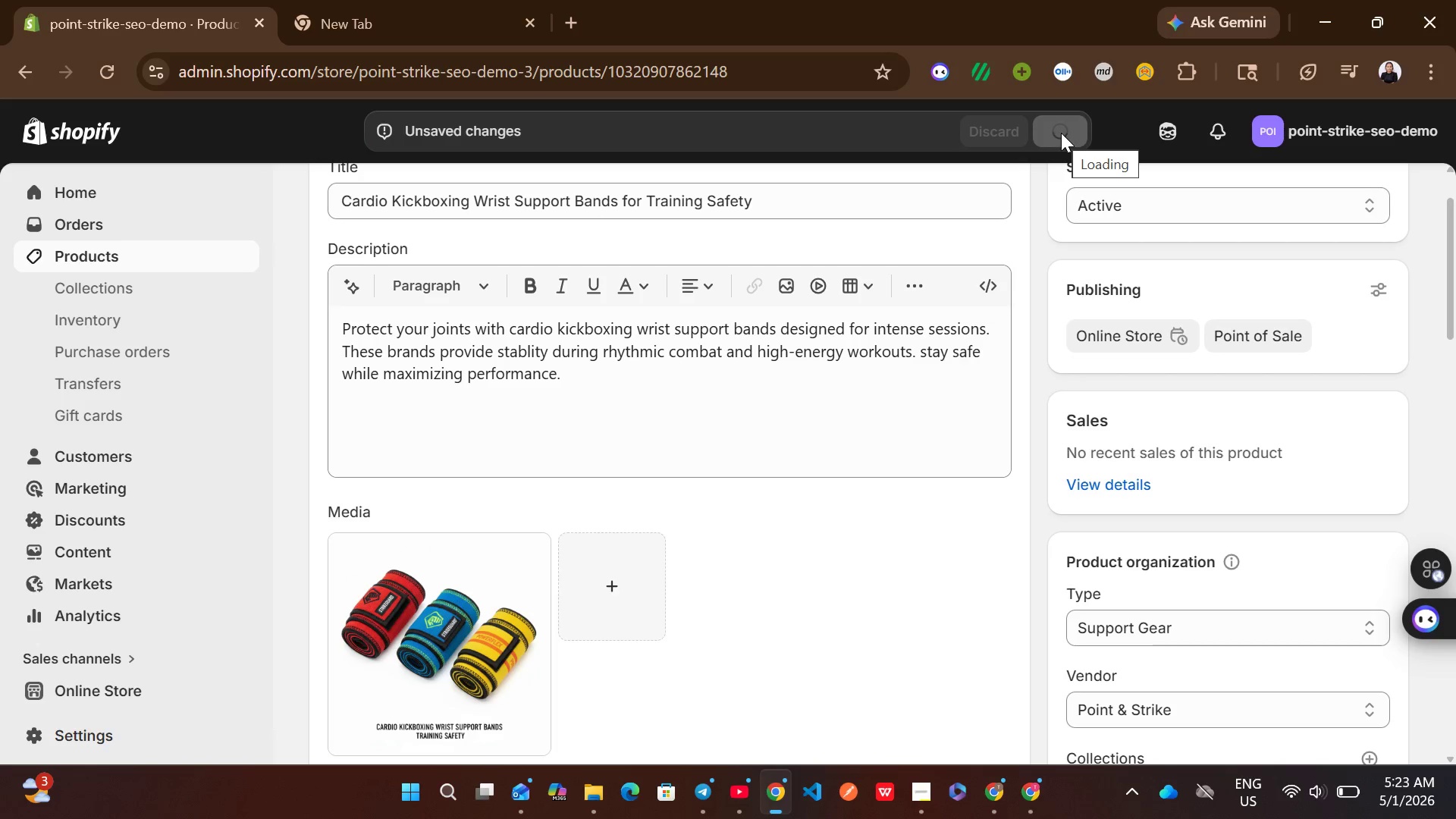 
left_click([233, 256])
 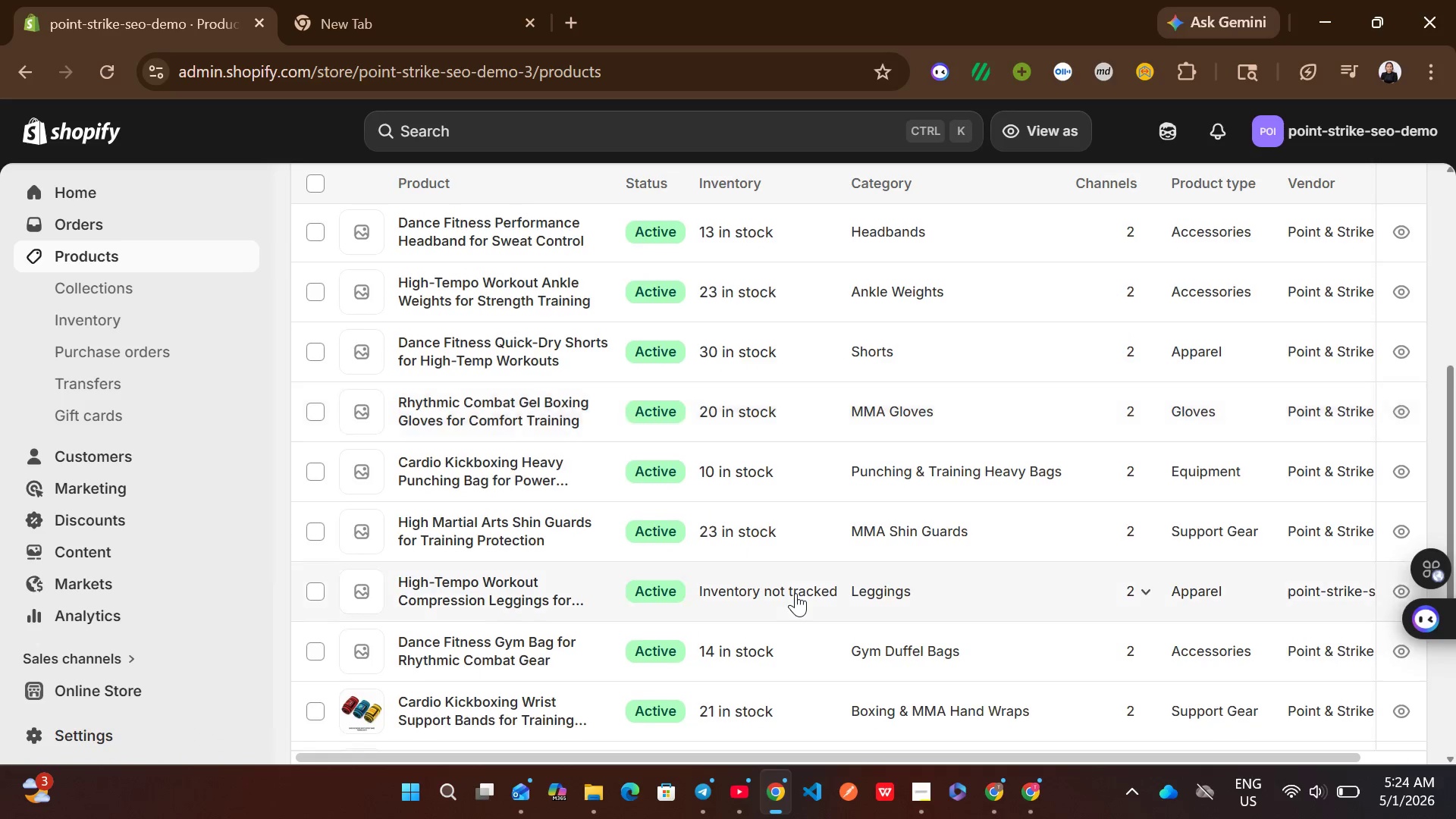 
wait(7.53)
 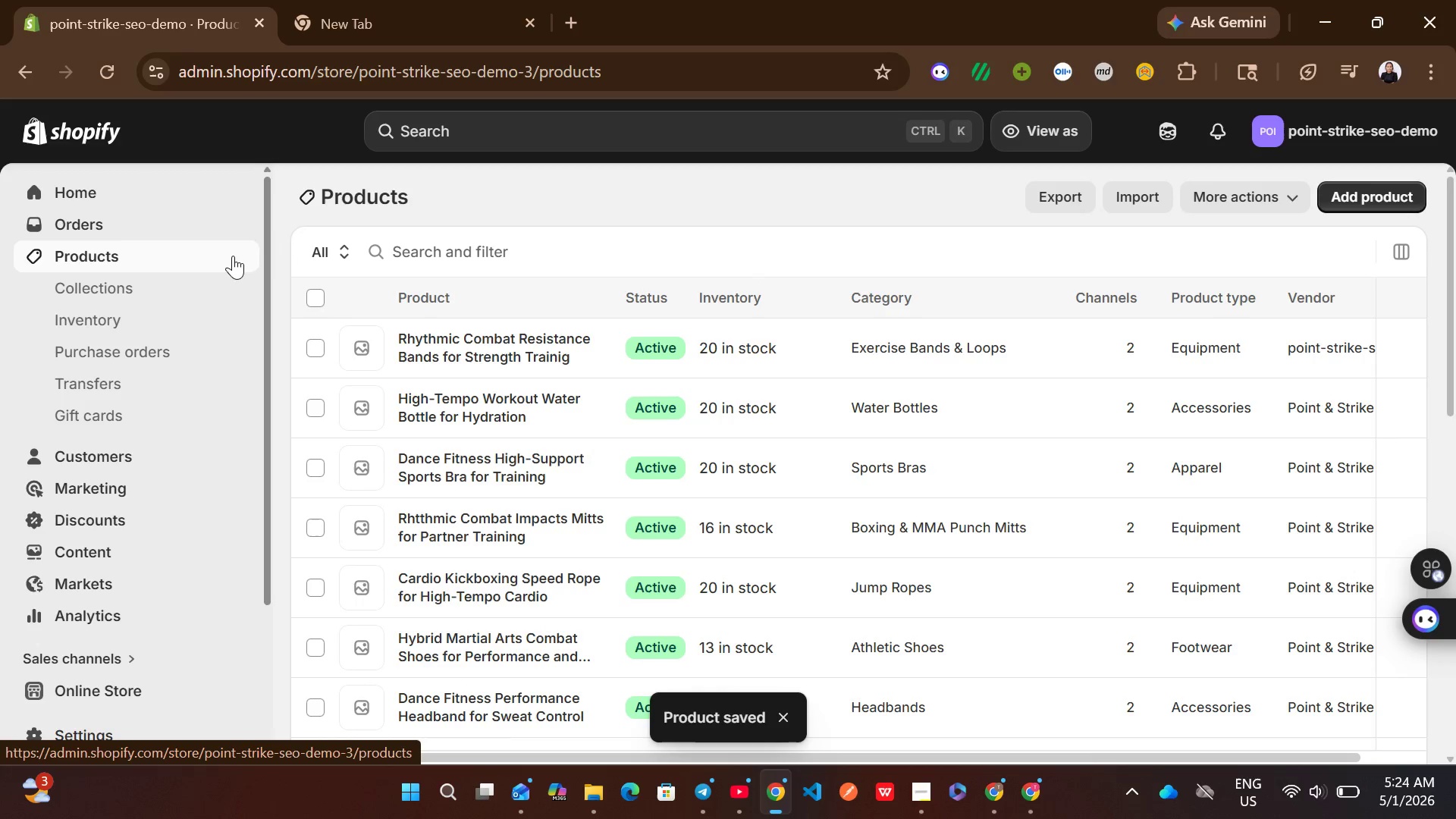 
left_click([934, 605])
 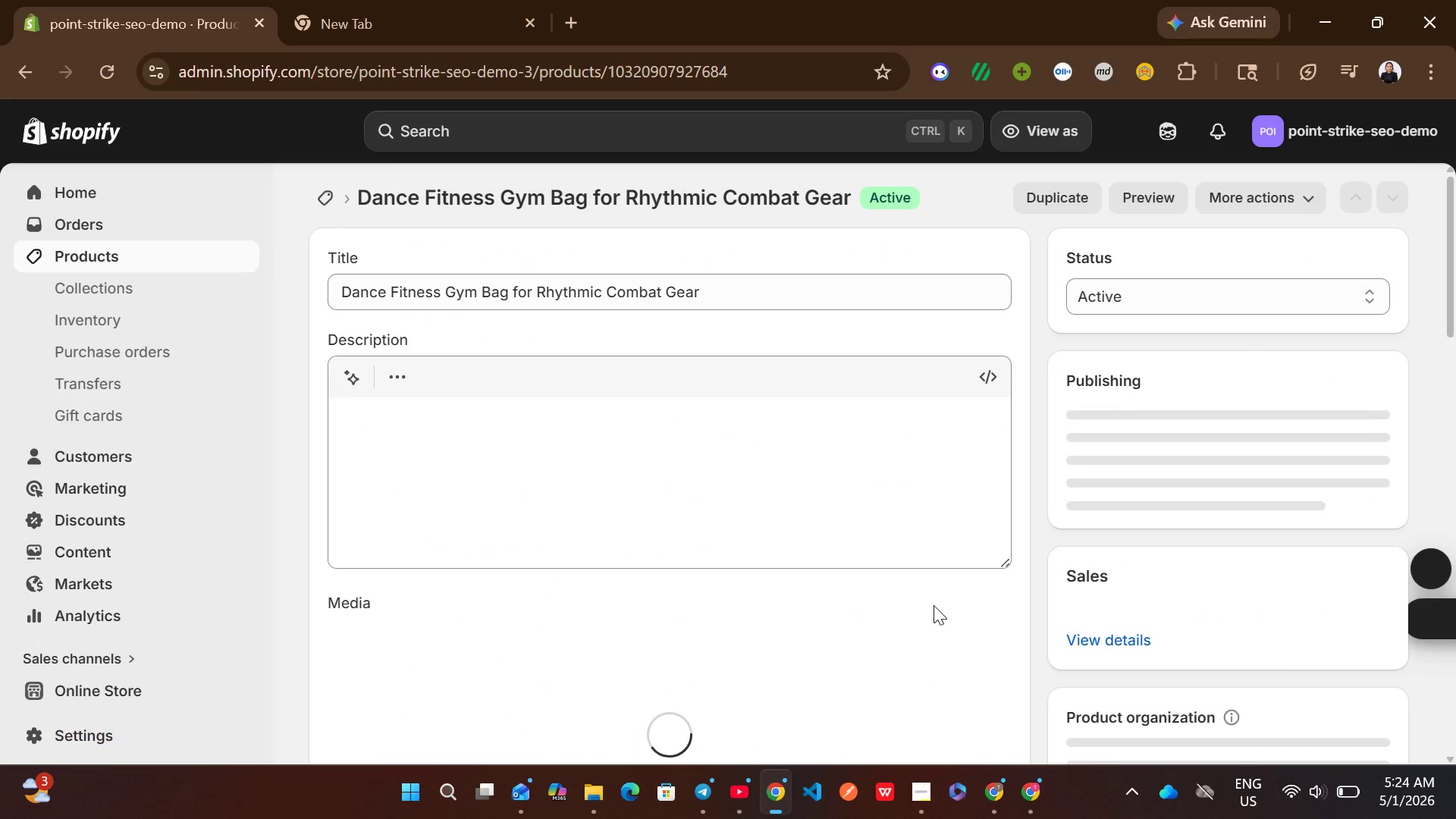 
mouse_move([690, 609])
 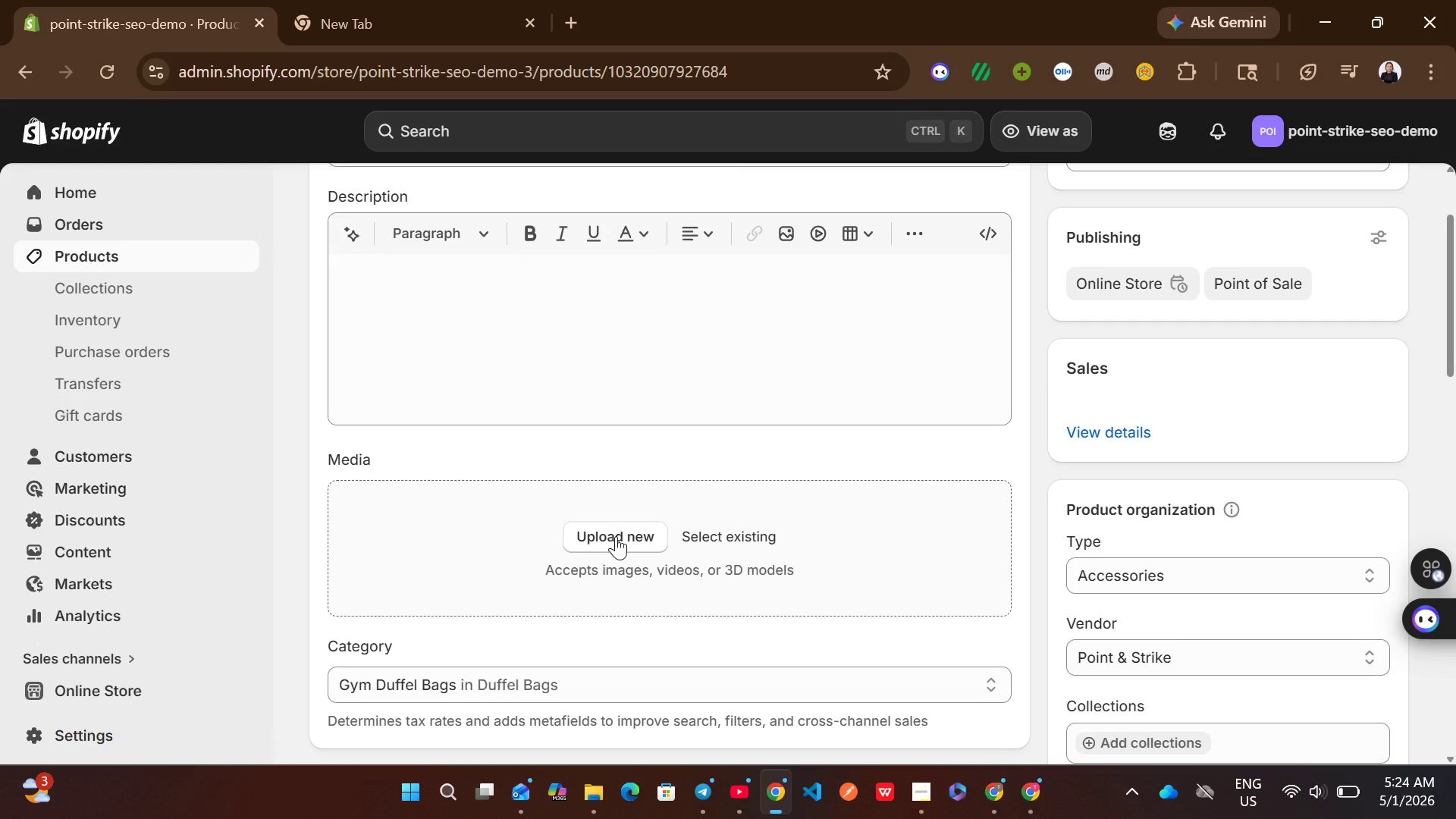 
left_click([616, 536])
 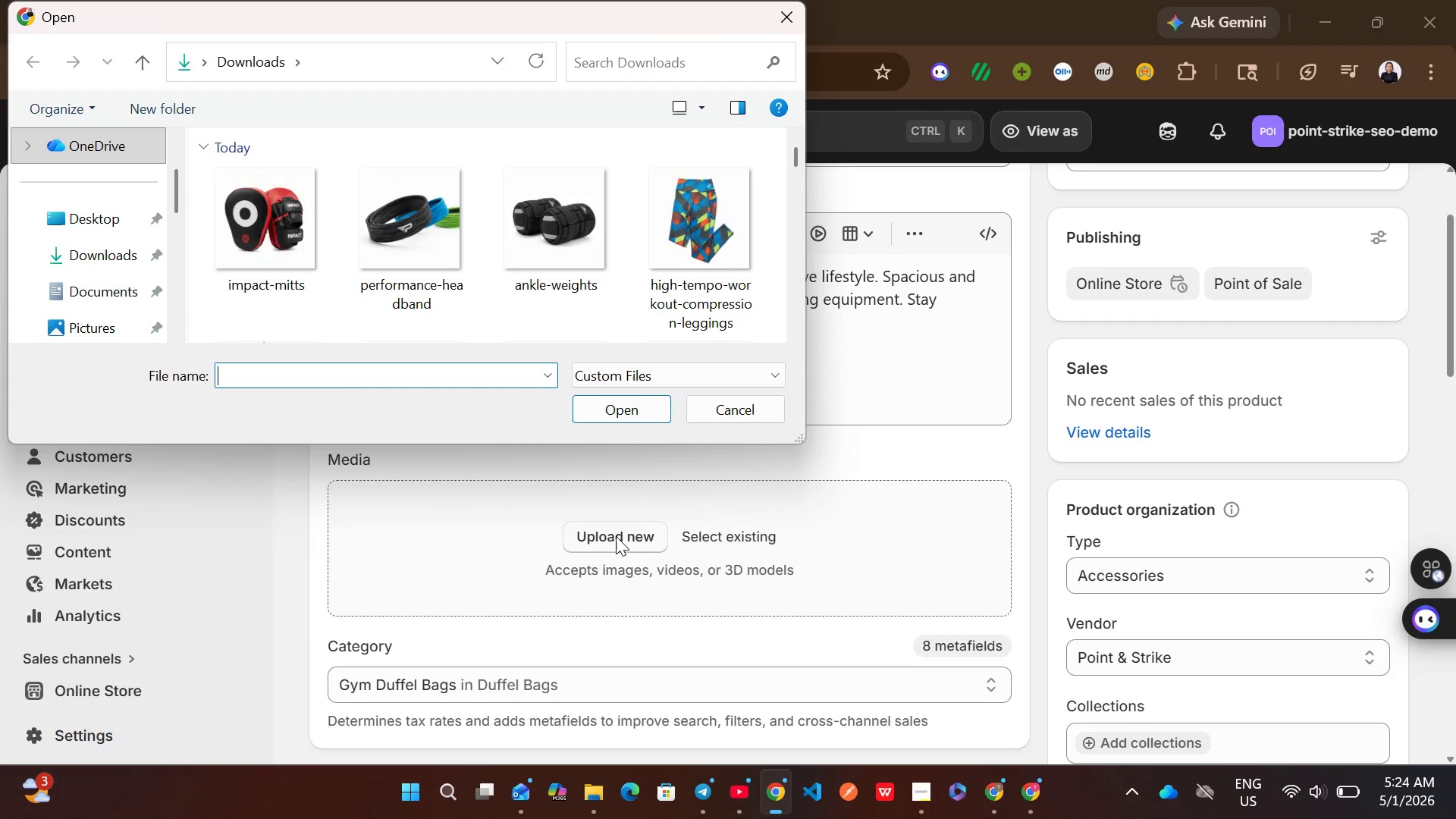 
left_click([637, 67])
 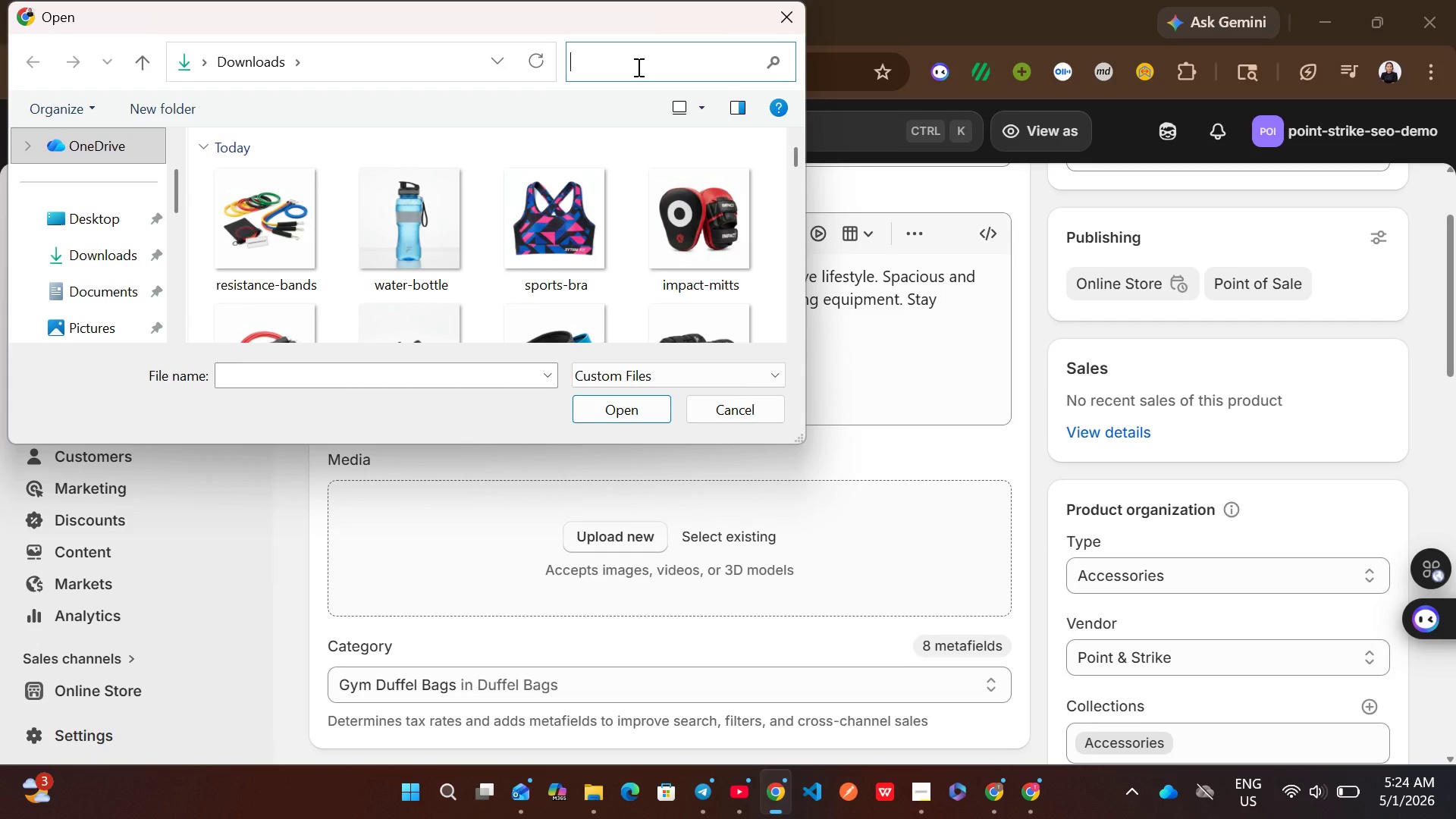 
type(gym ag)
 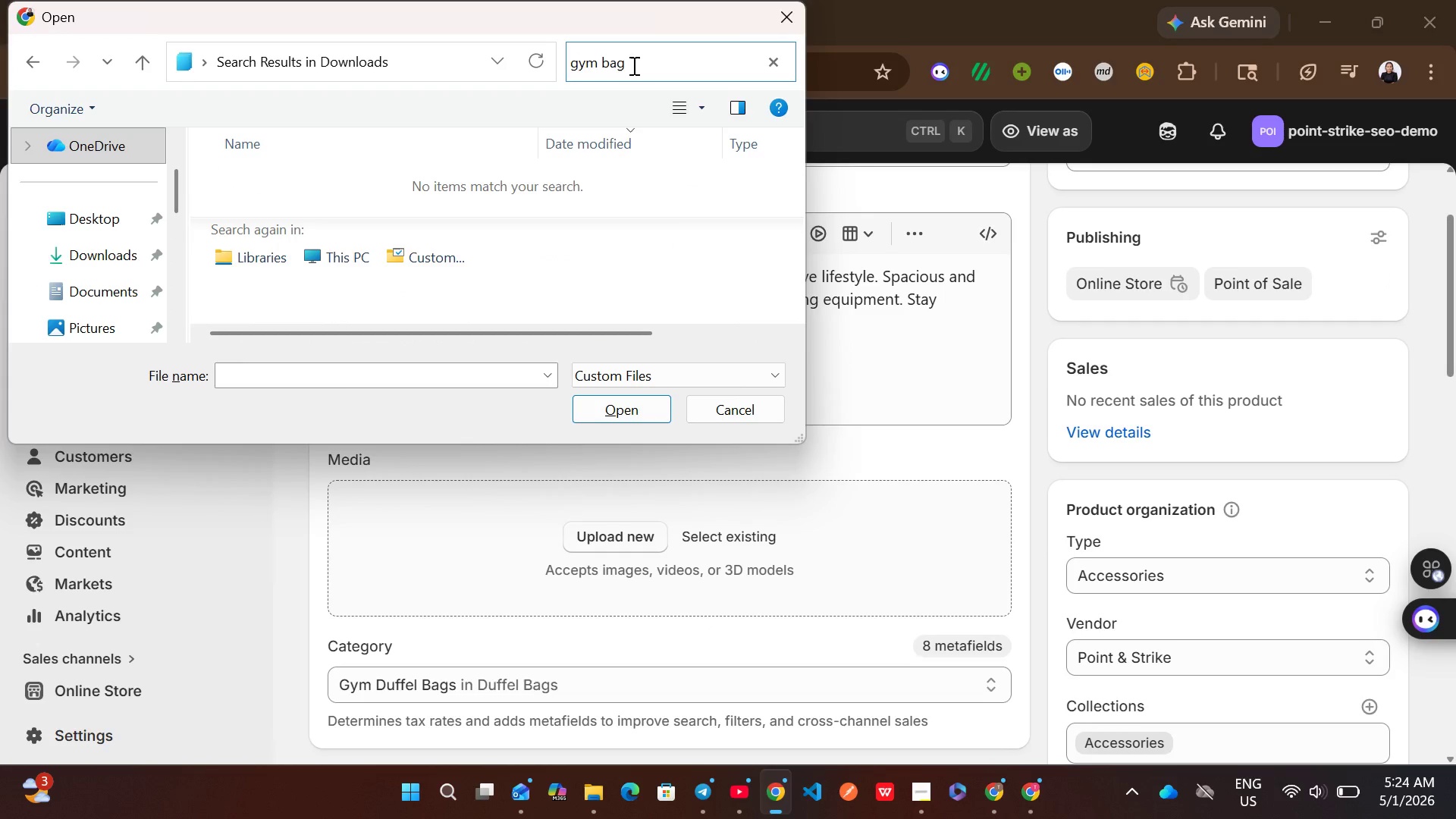 
left_click([604, 64])
 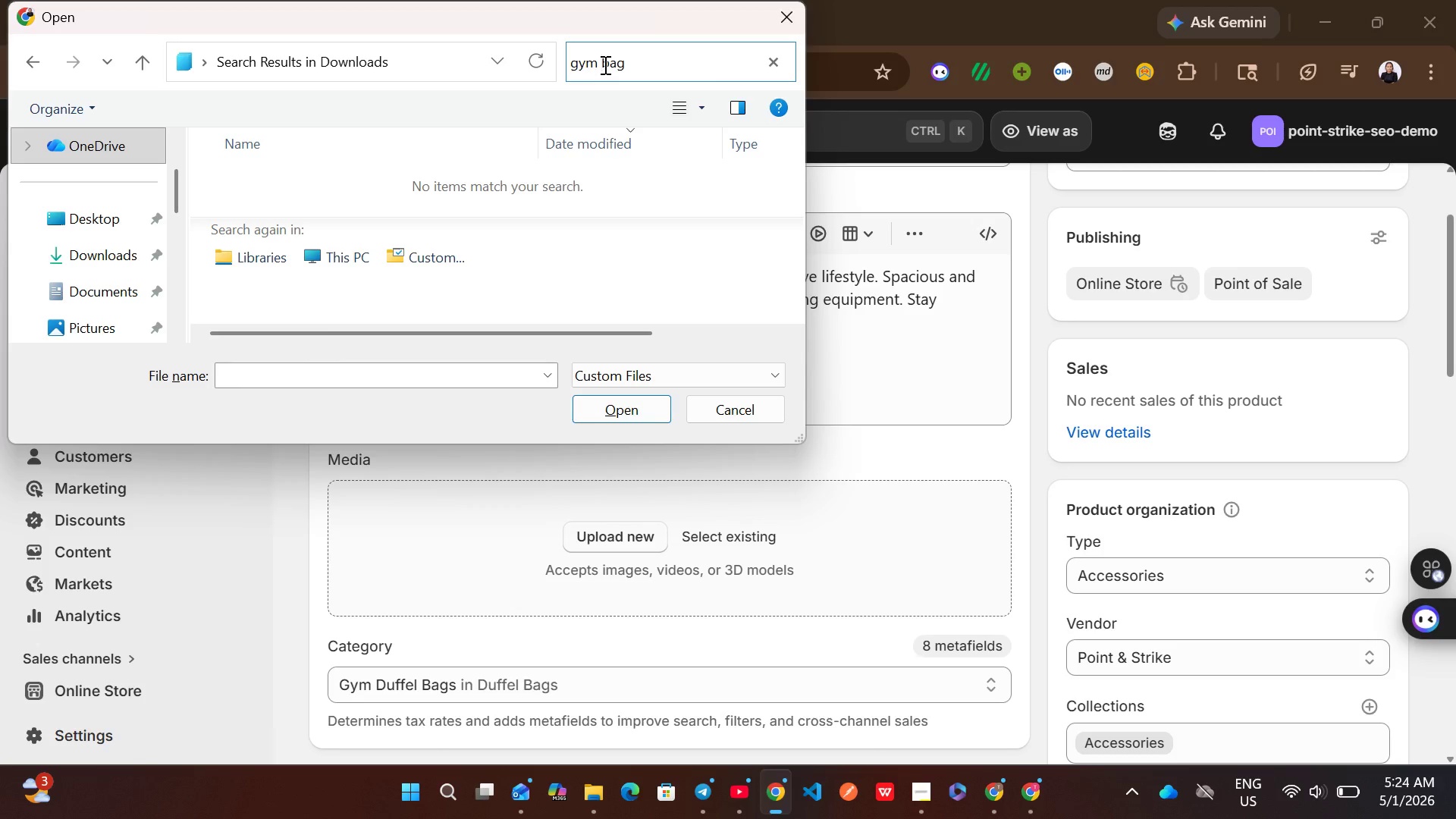 
hold_key(key=Backspace, duration=0.78)
 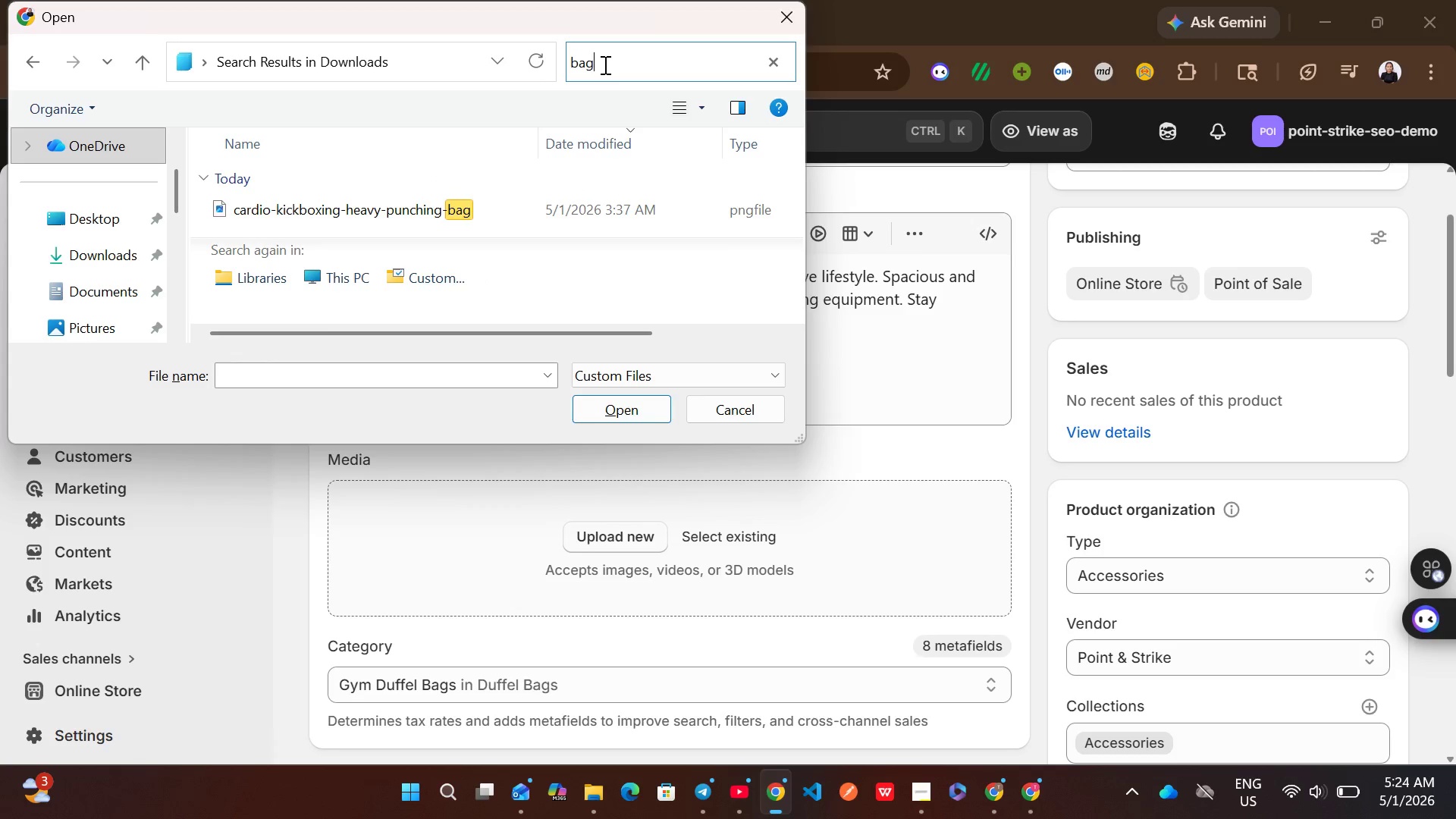 
left_click([604, 64])
 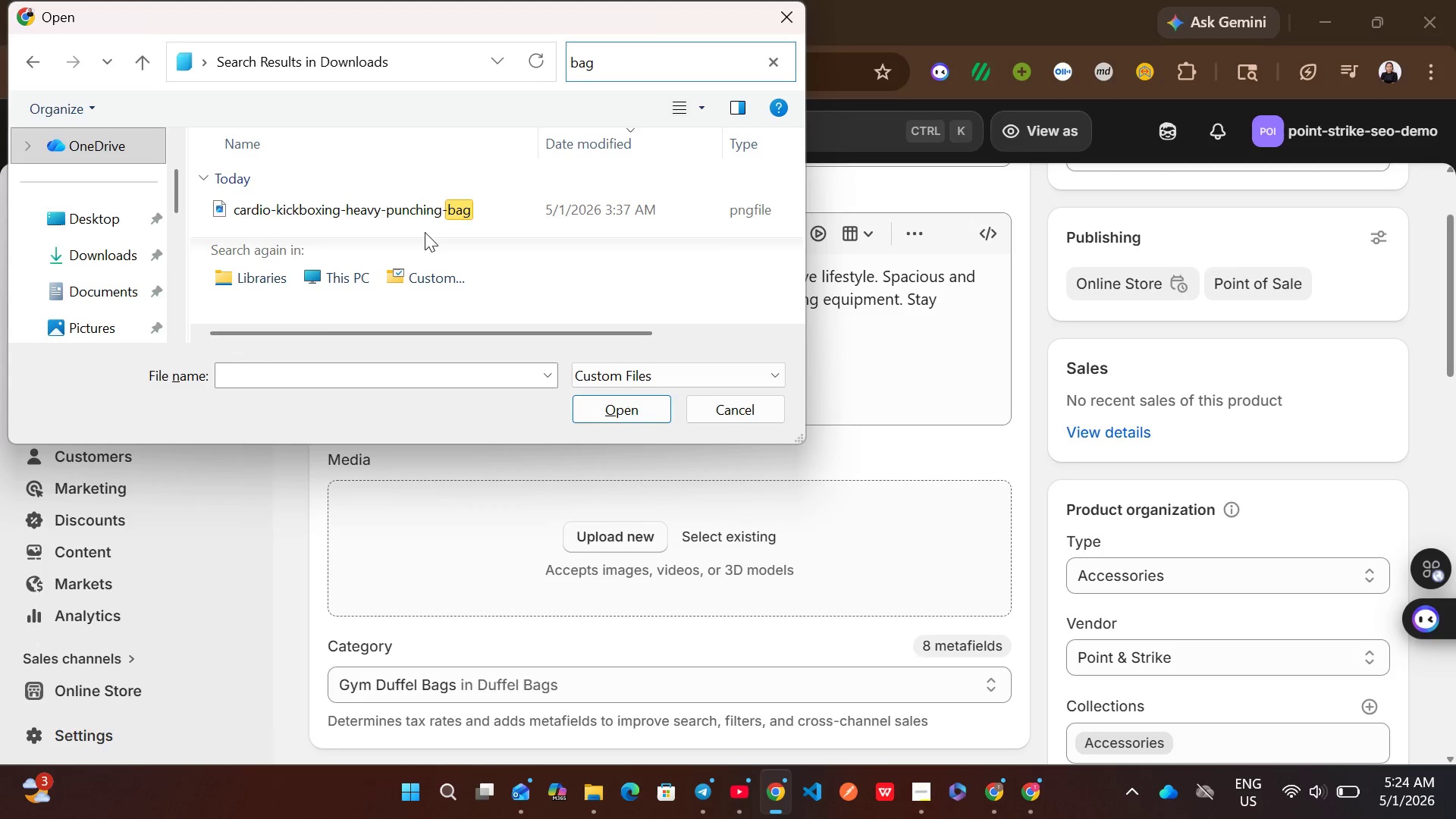 
mouse_move([464, 200])
 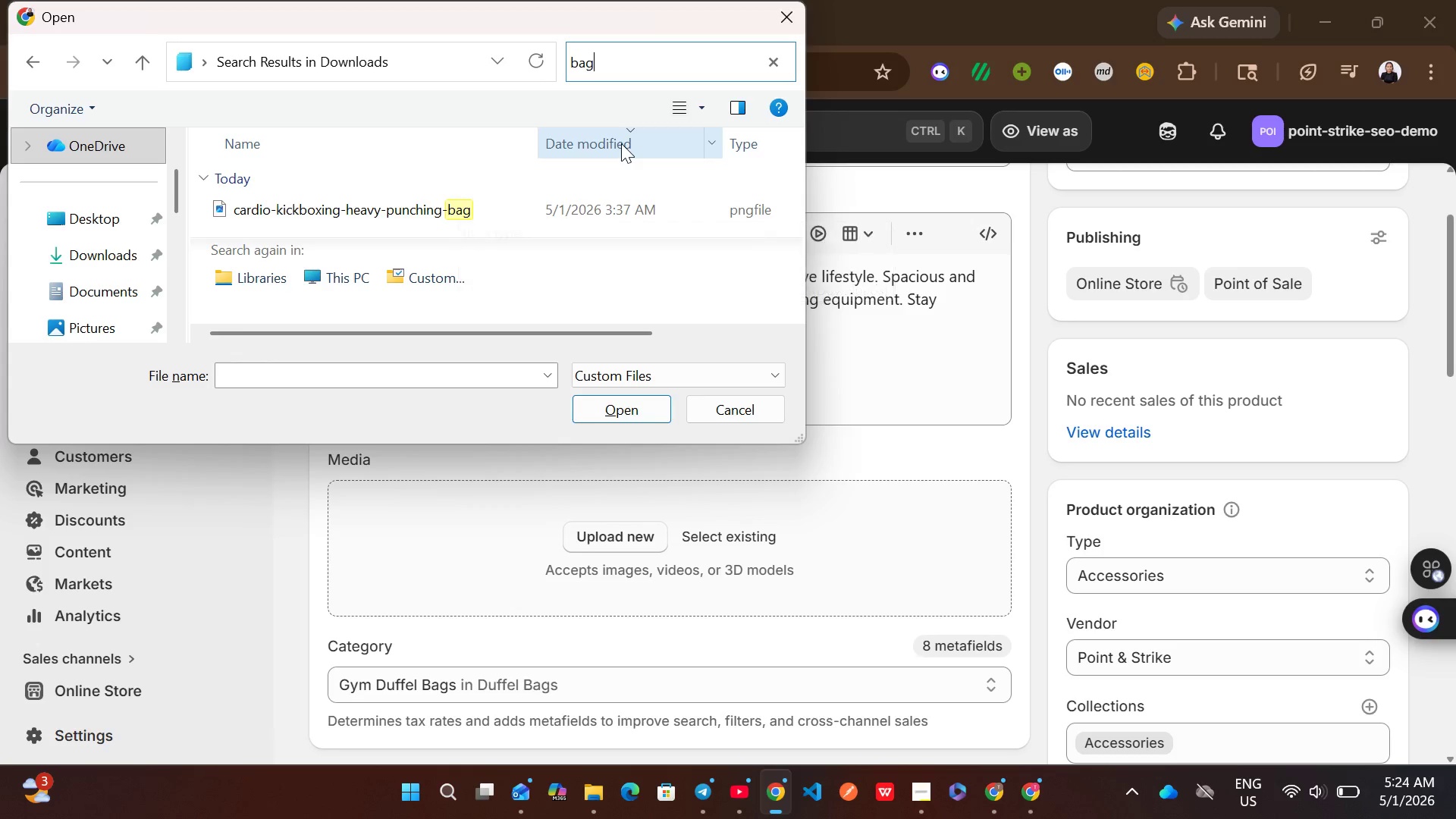 
key(Backspace)
 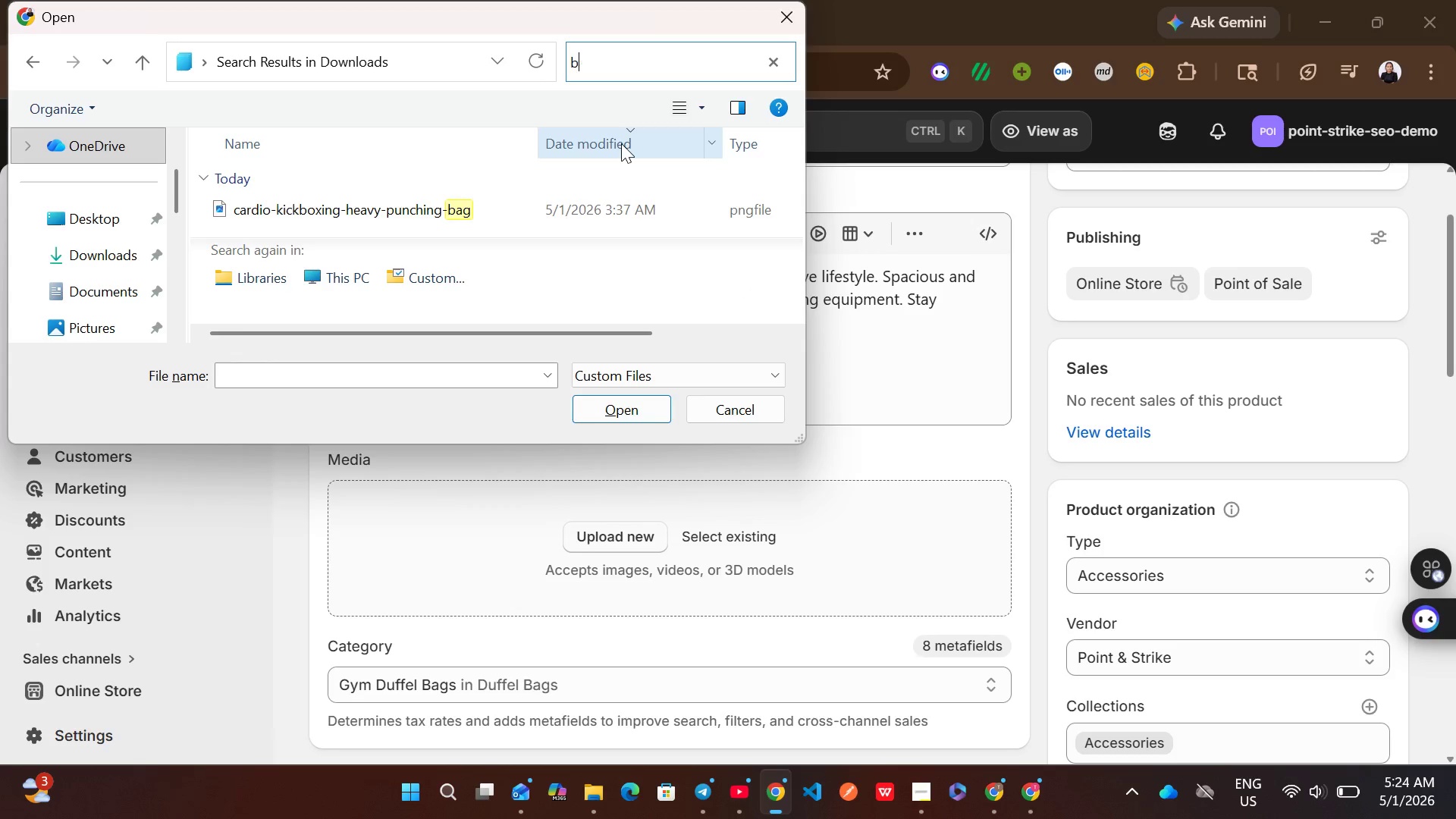 
key(Backspace)
 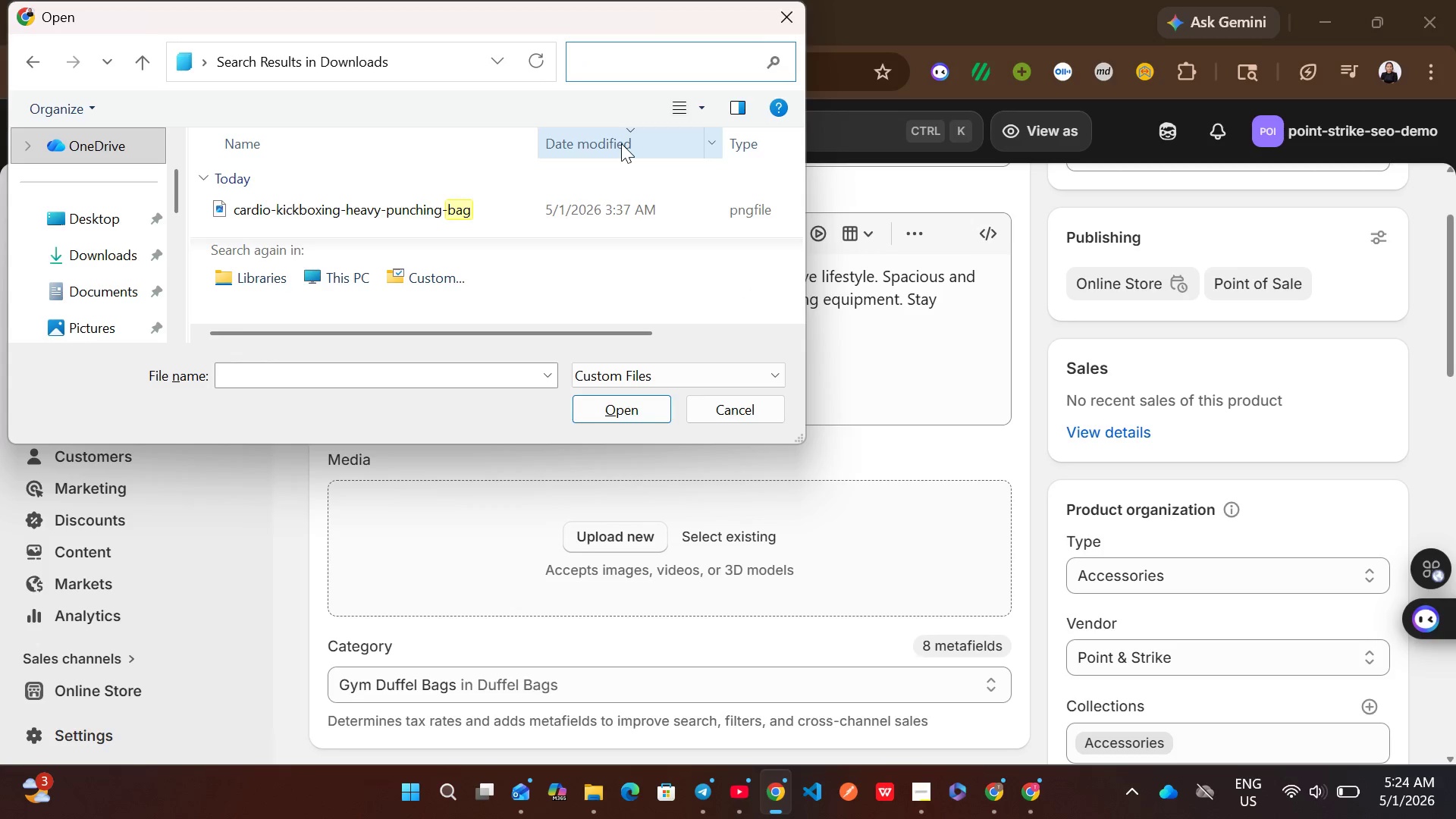 
key(Backspace)
 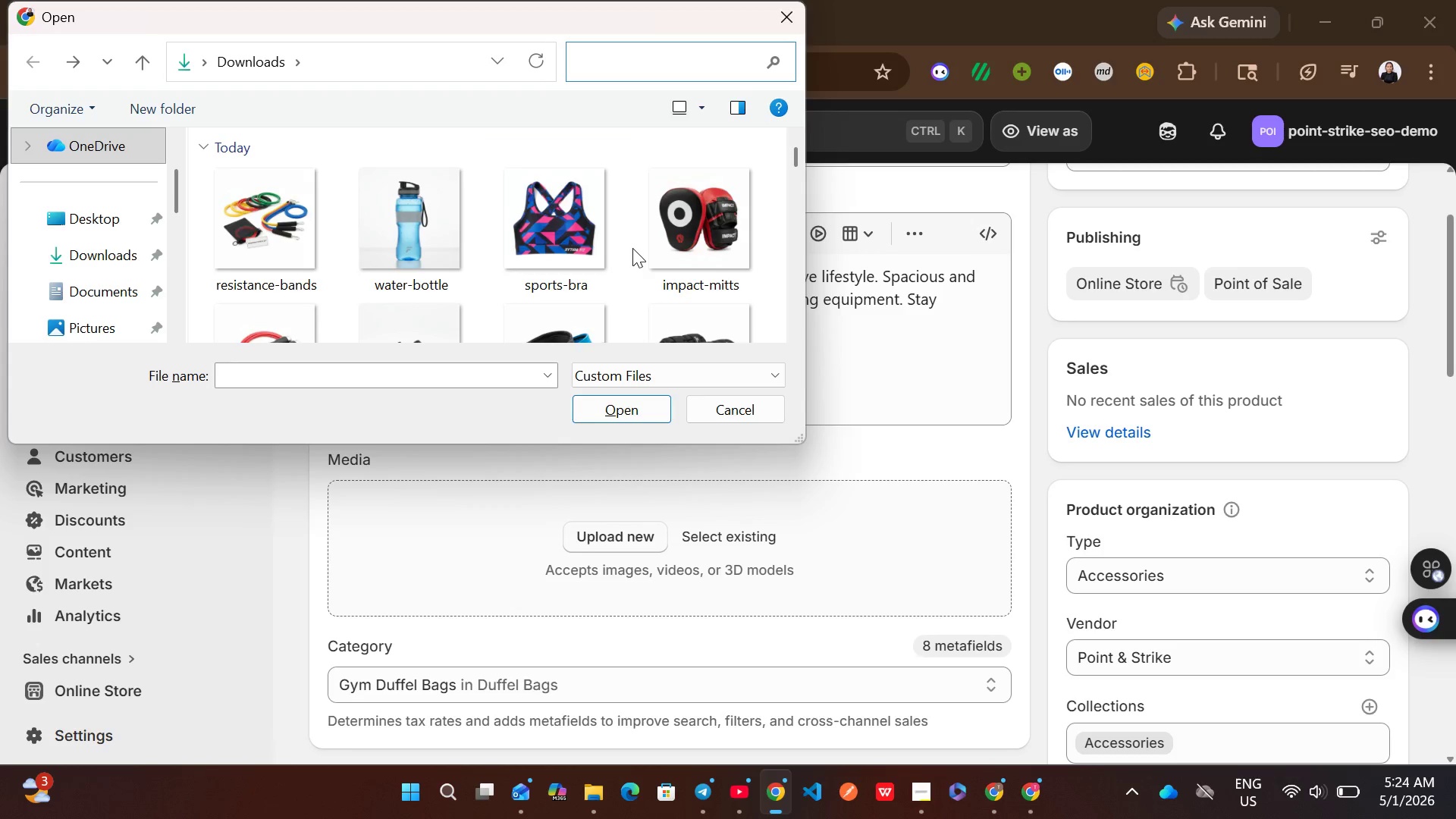 
scroll: coordinate [632, 248], scroll_direction: down, amount: 4.0
 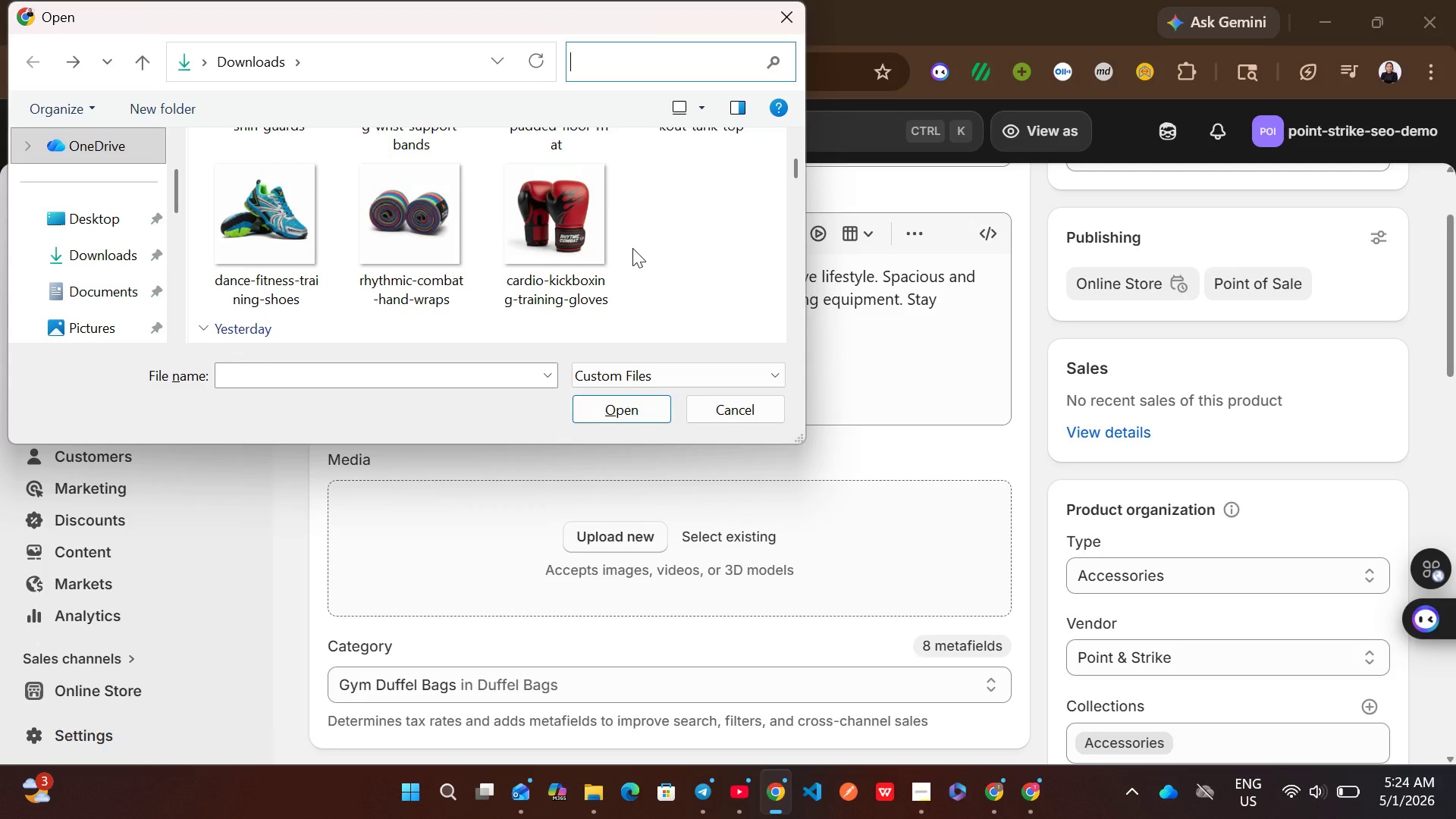 
scroll: coordinate [632, 248], scroll_direction: up, amount: 1.0
 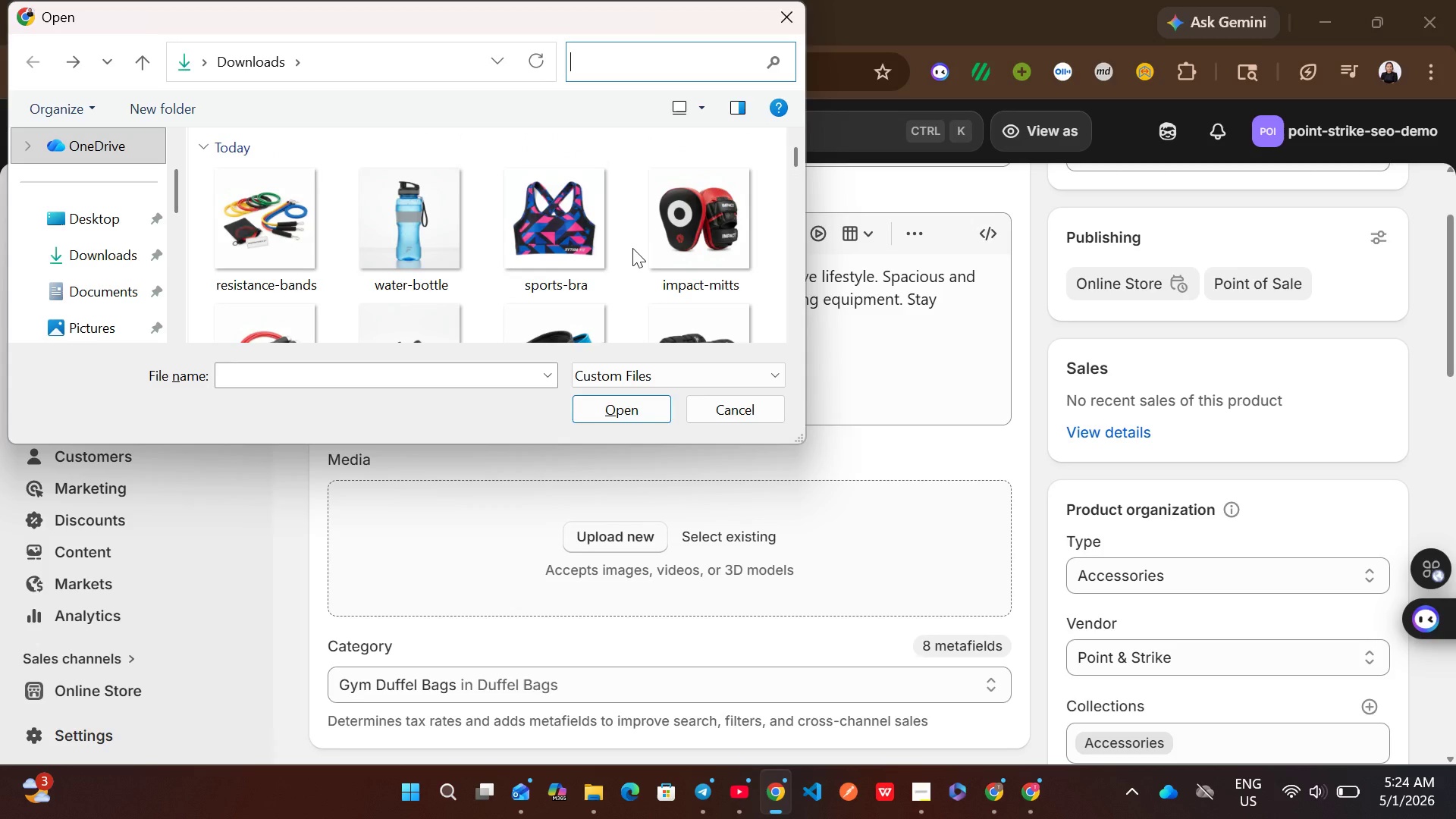 
scroll: coordinate [632, 248], scroll_direction: none, amount: 0.0
 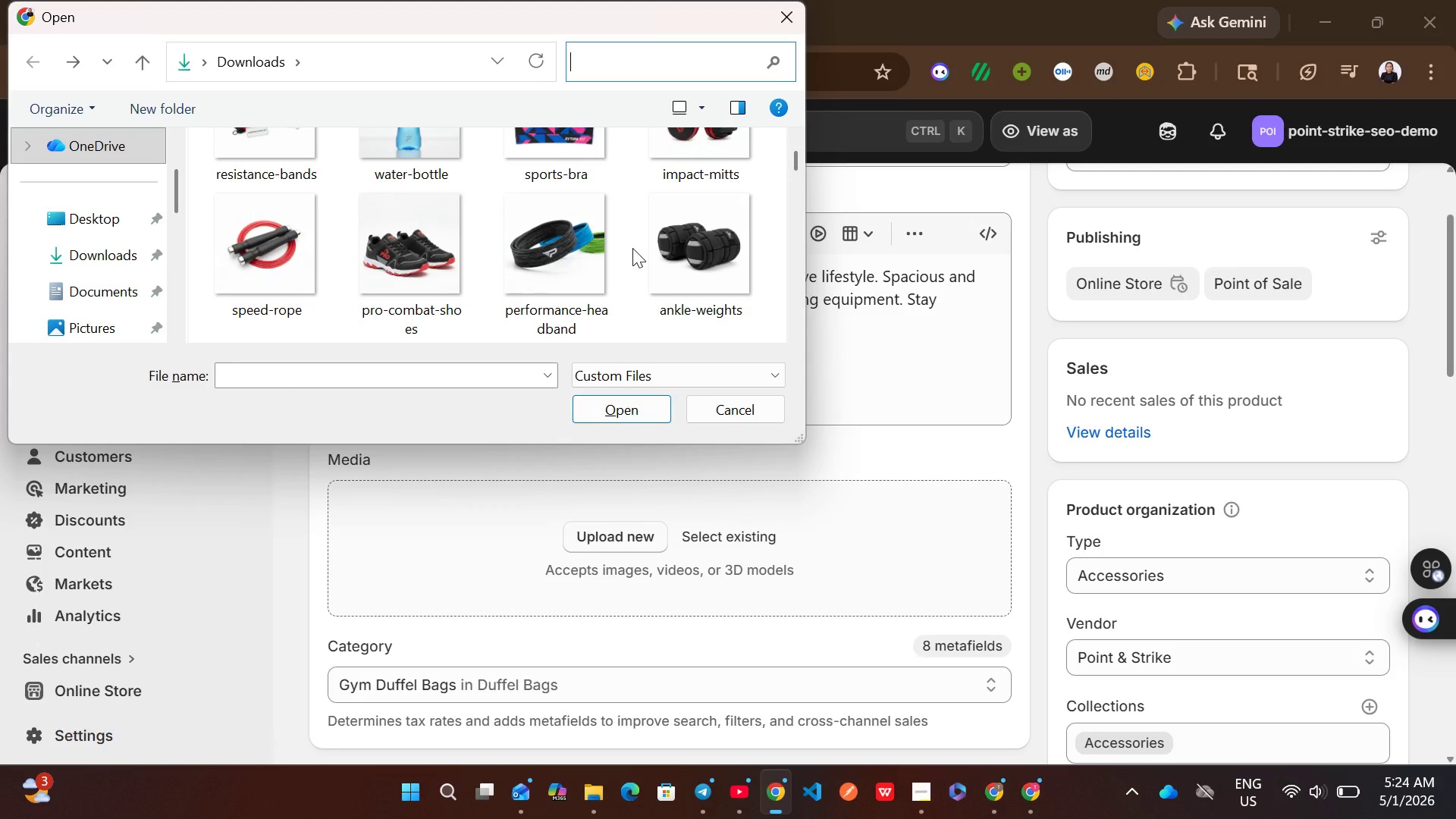 
scroll: coordinate [665, 275], scroll_direction: down, amount: 2.0
 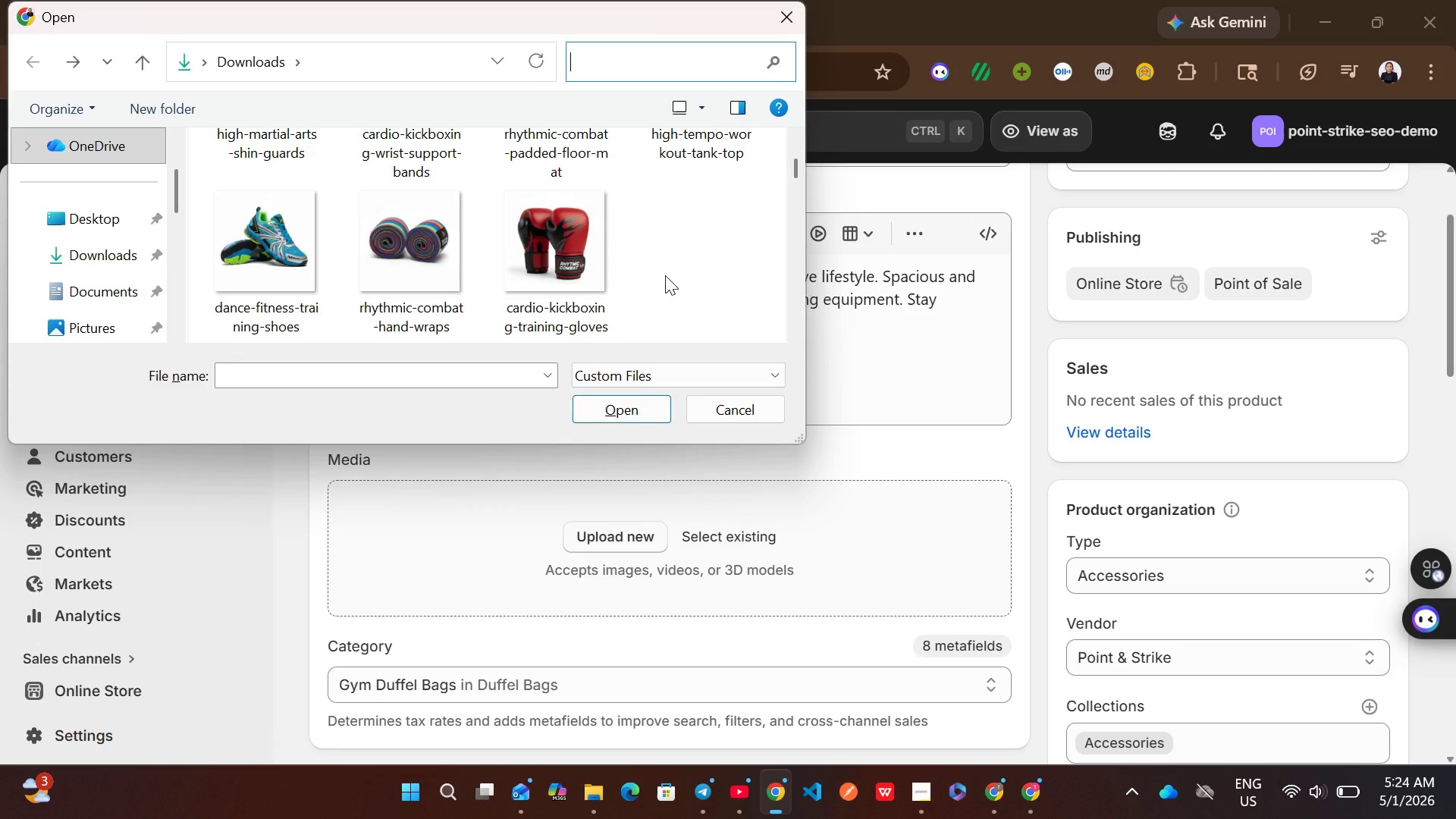 
scroll: coordinate [665, 275], scroll_direction: up, amount: 1.0
 